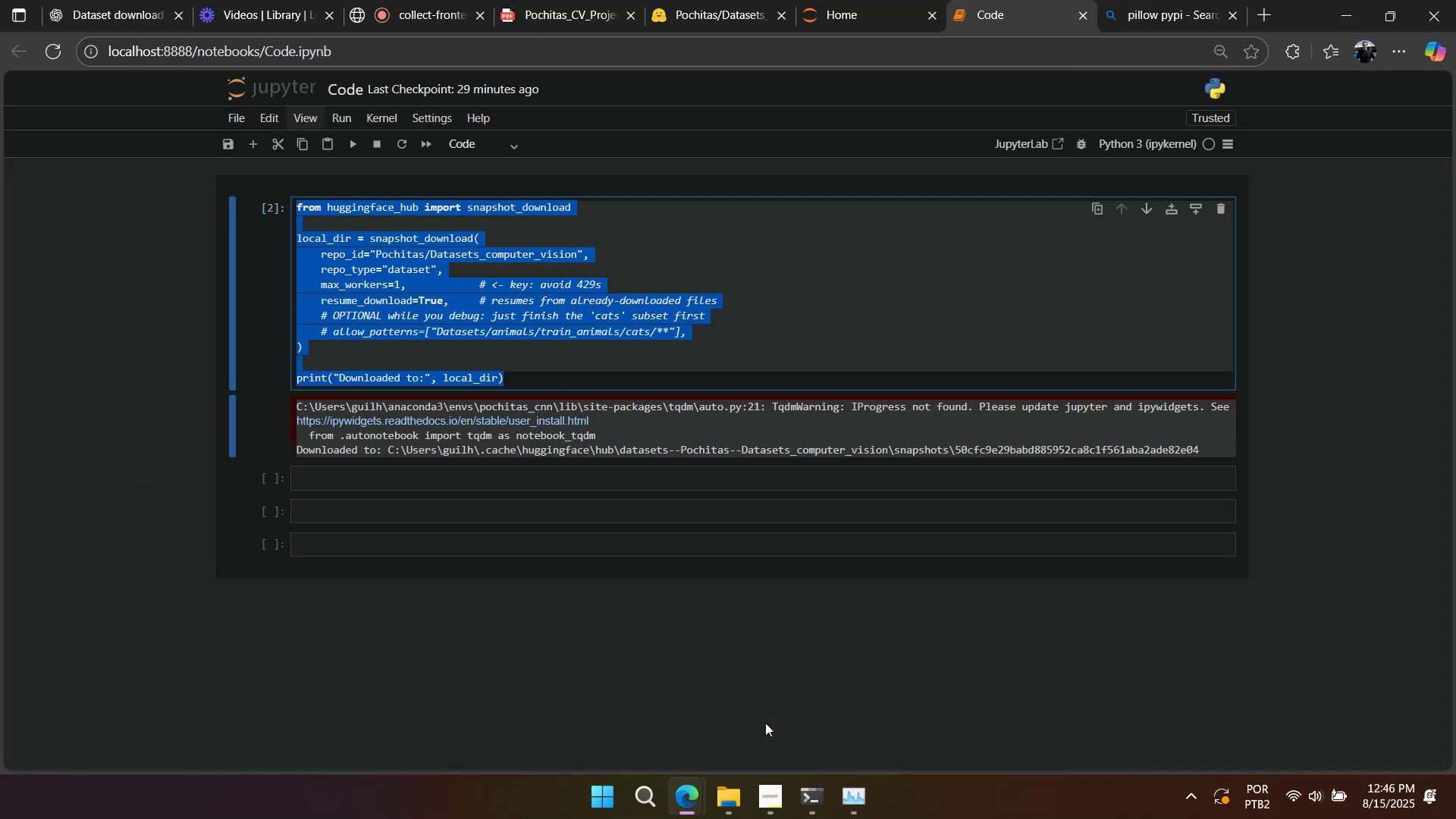 
key(Alt+Tab)
 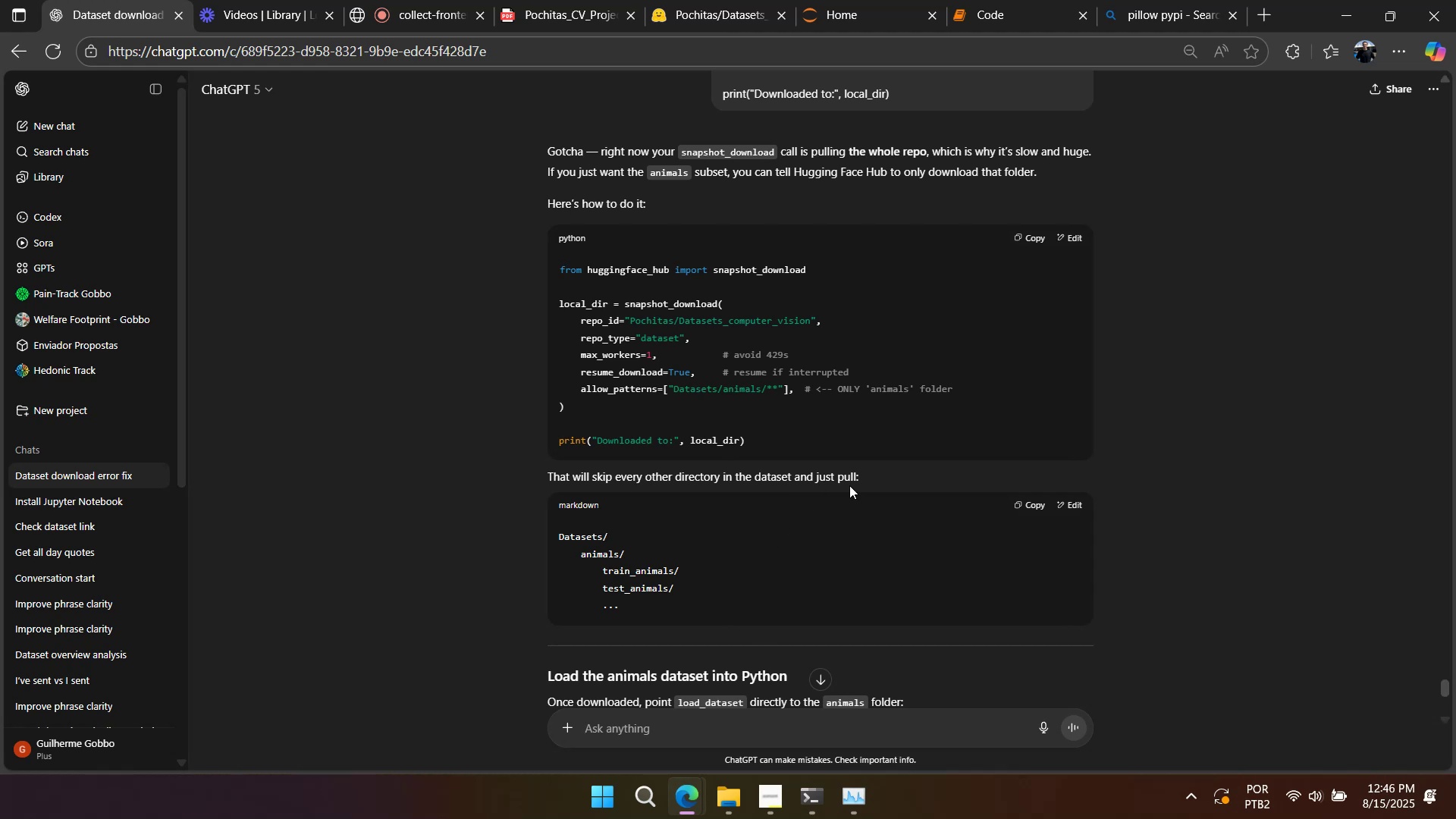 
scroll: coordinate [860, 460], scroll_direction: down, amount: 3.0
 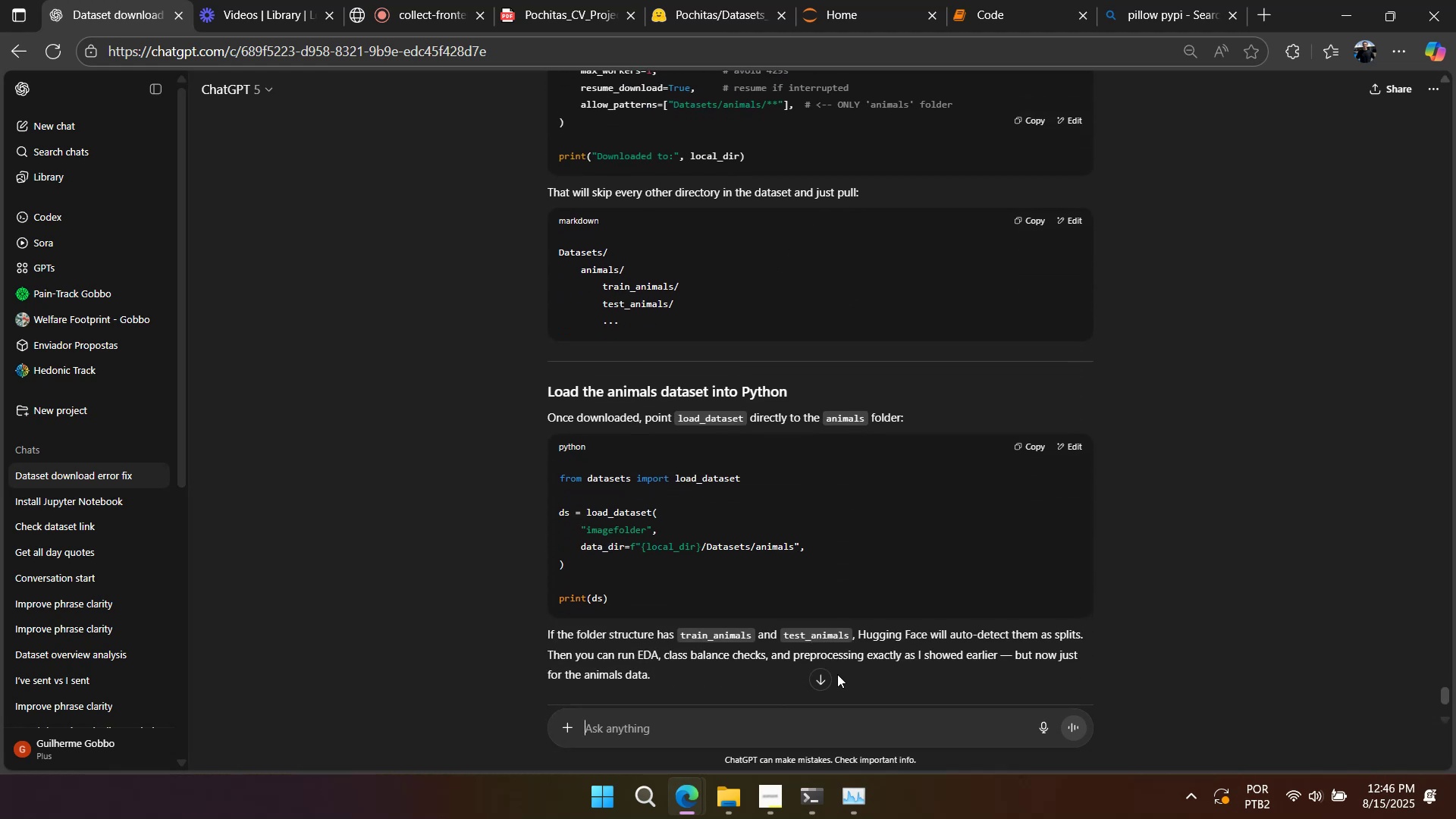 
left_click([848, 720])
 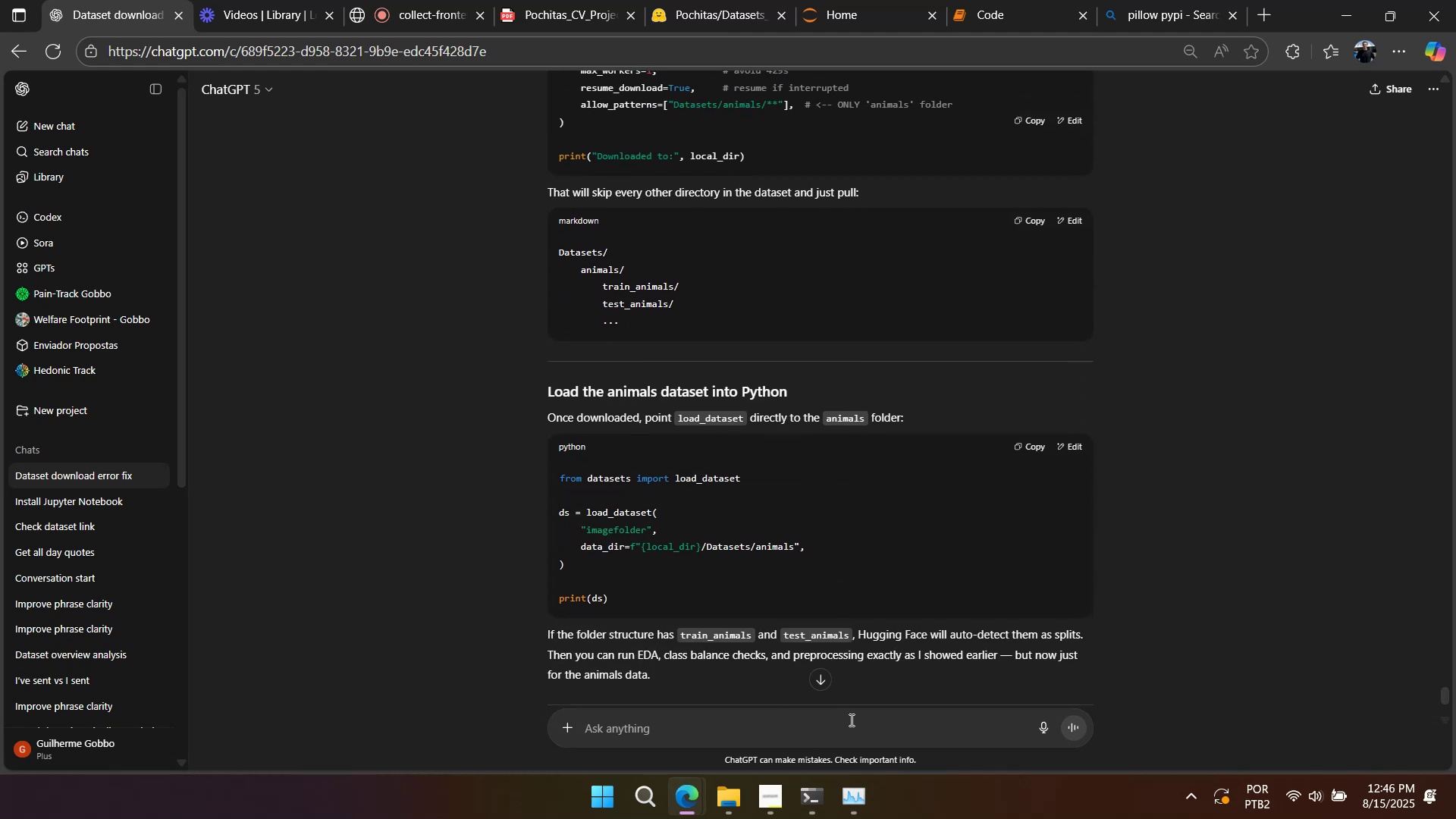 
type(but i dont want )
 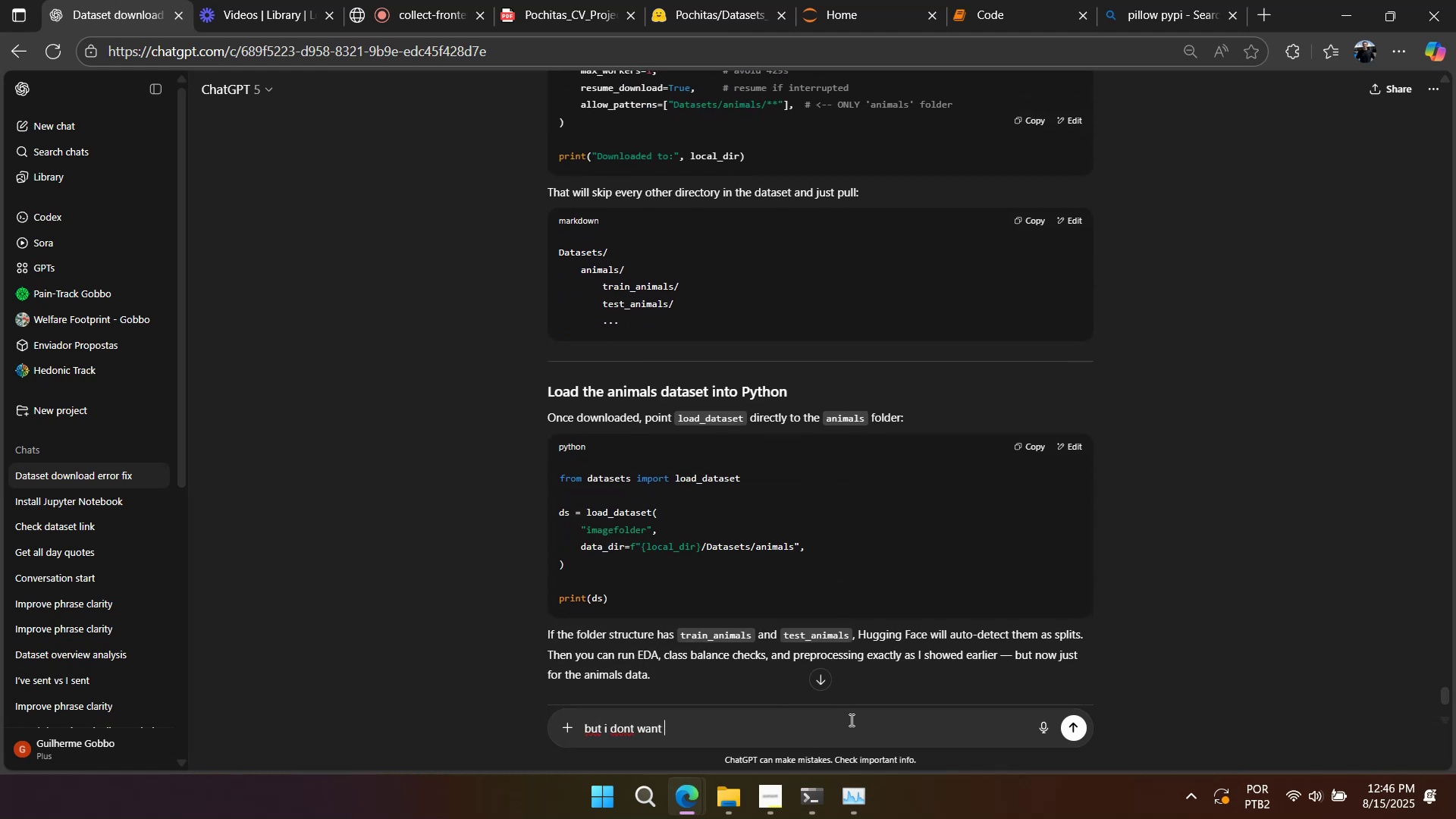 
key(Alt+AltLeft)
 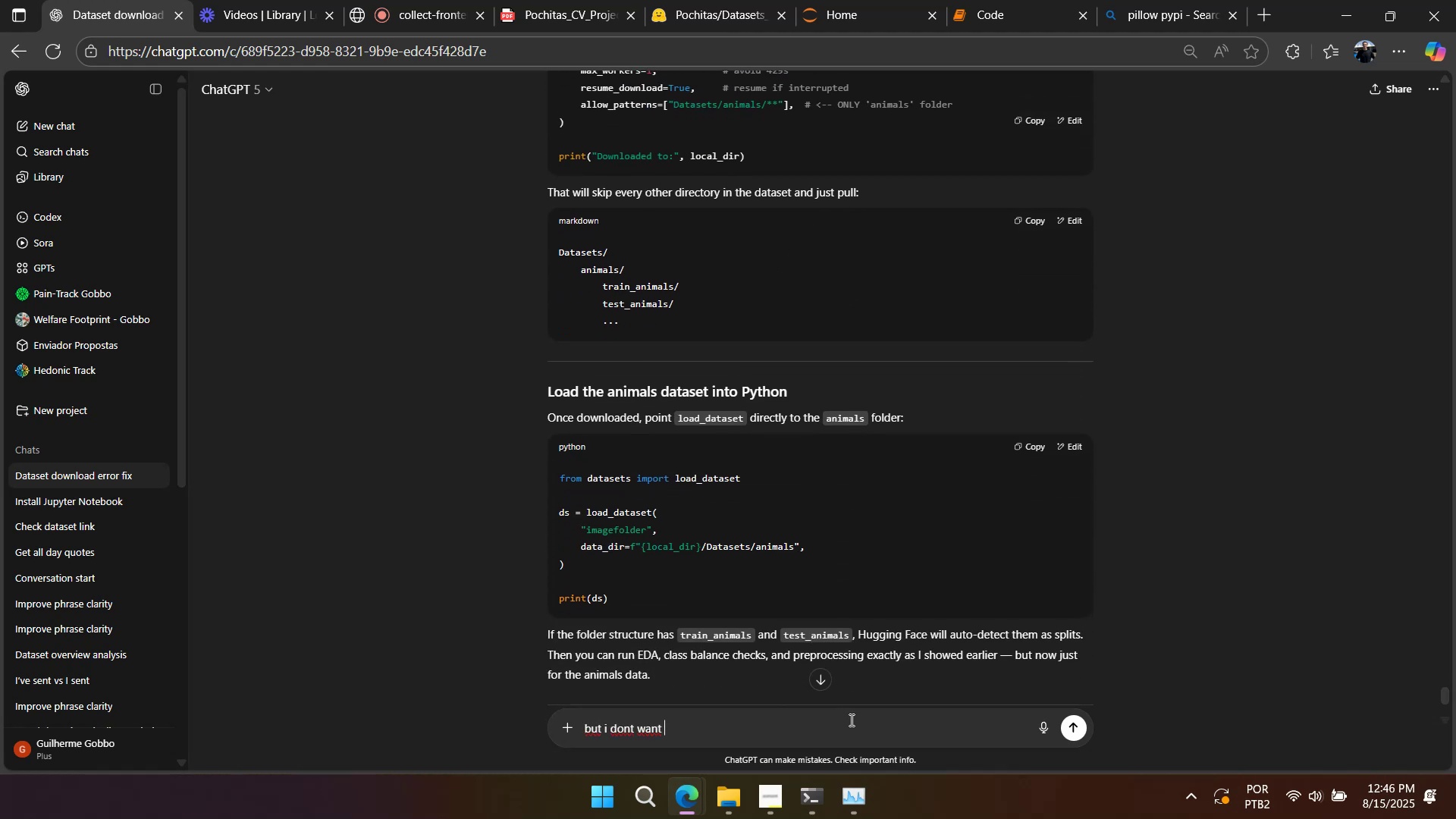 
key(Alt+Tab)
 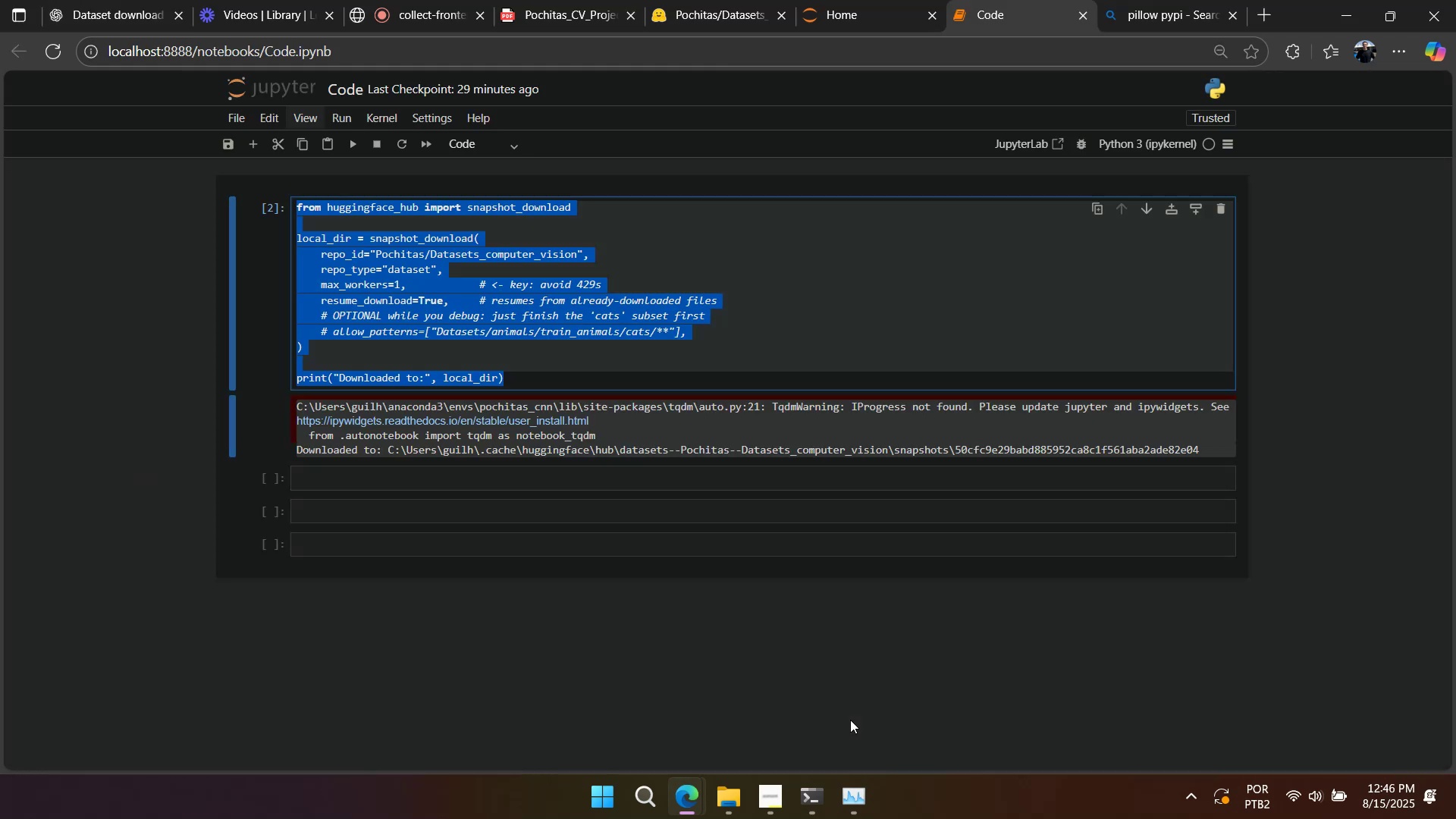 
key(Alt+AltLeft)
 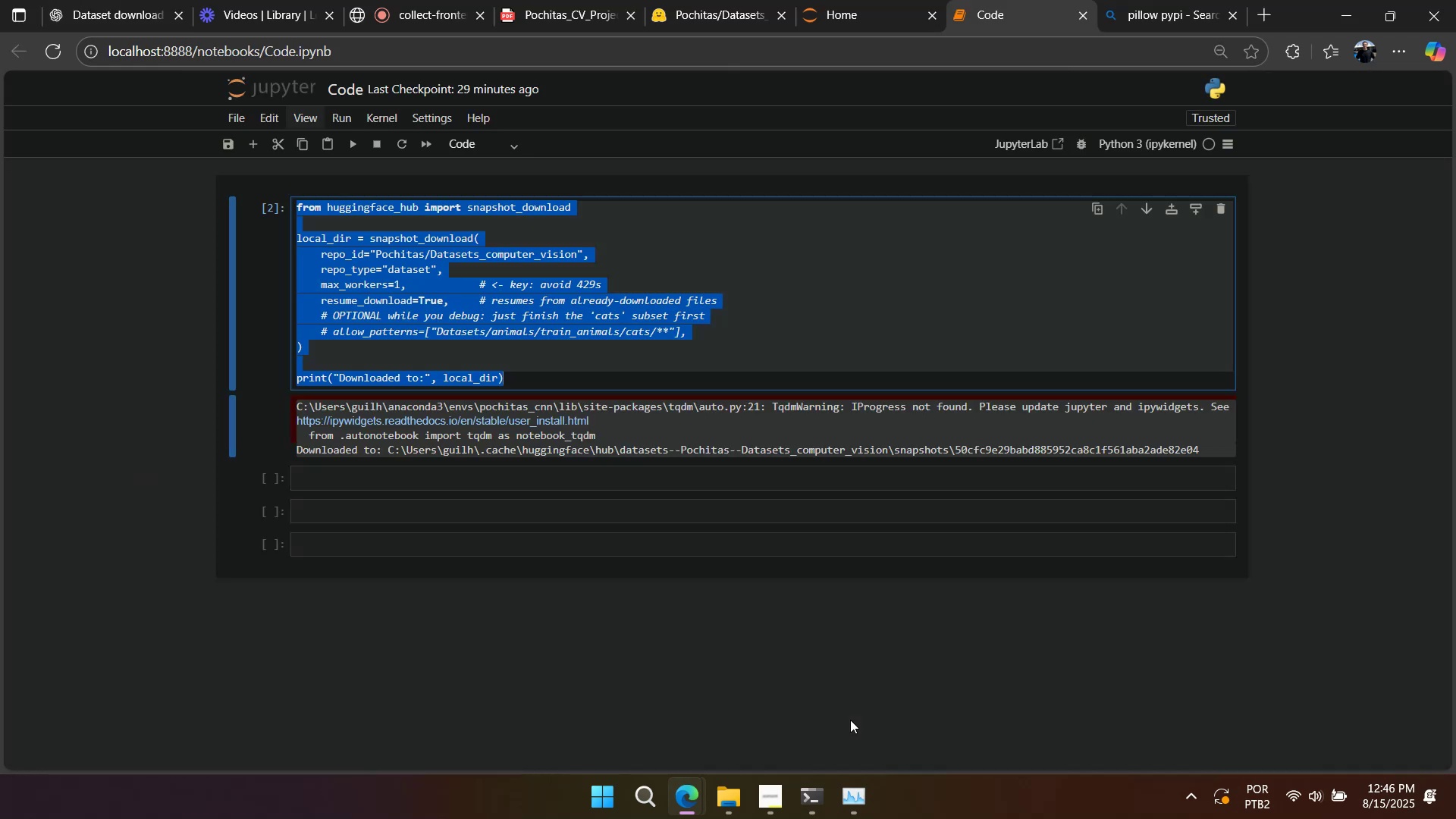 
key(Tab)
type(download just animals\)
 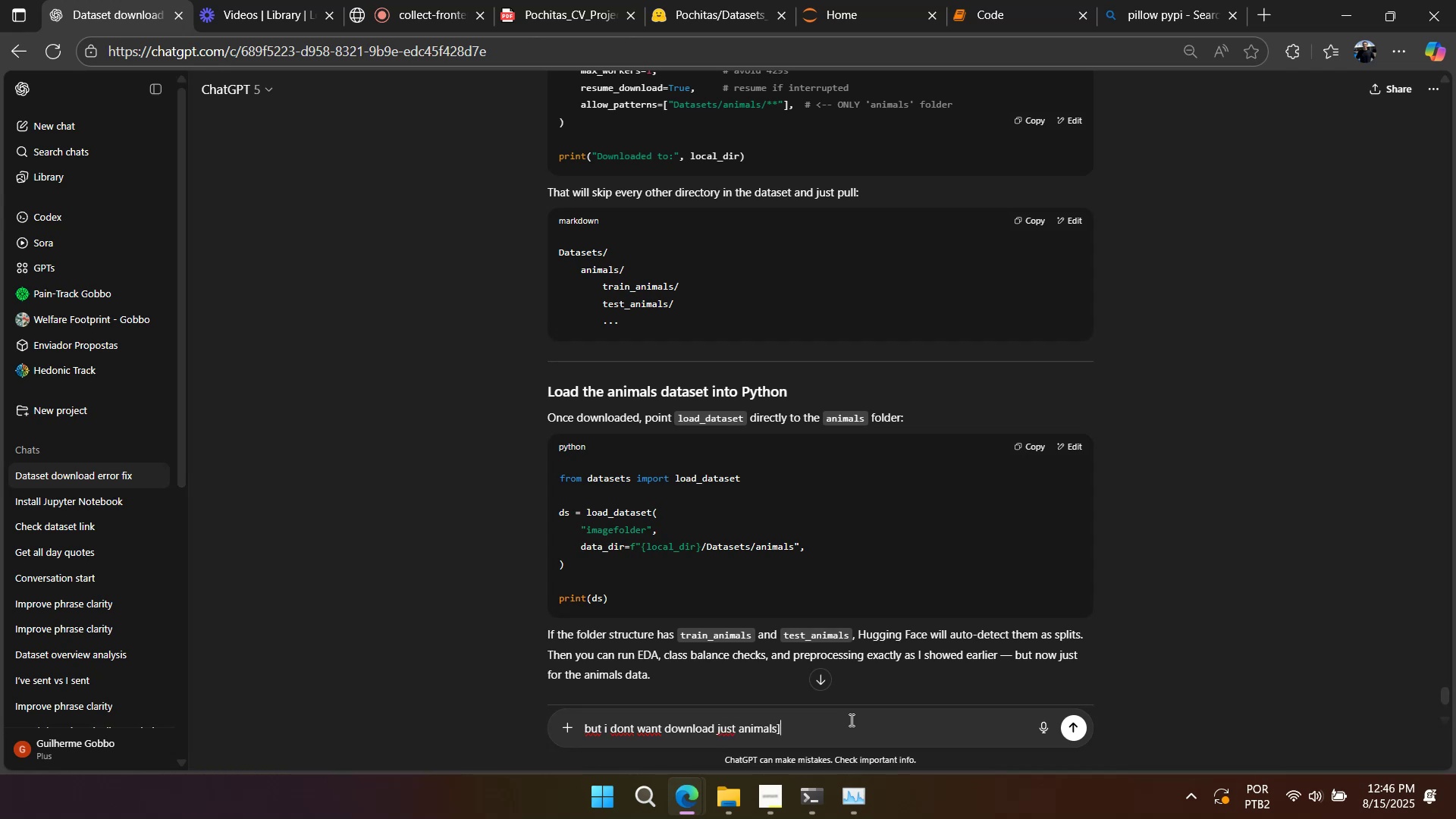 
key(Enter)
 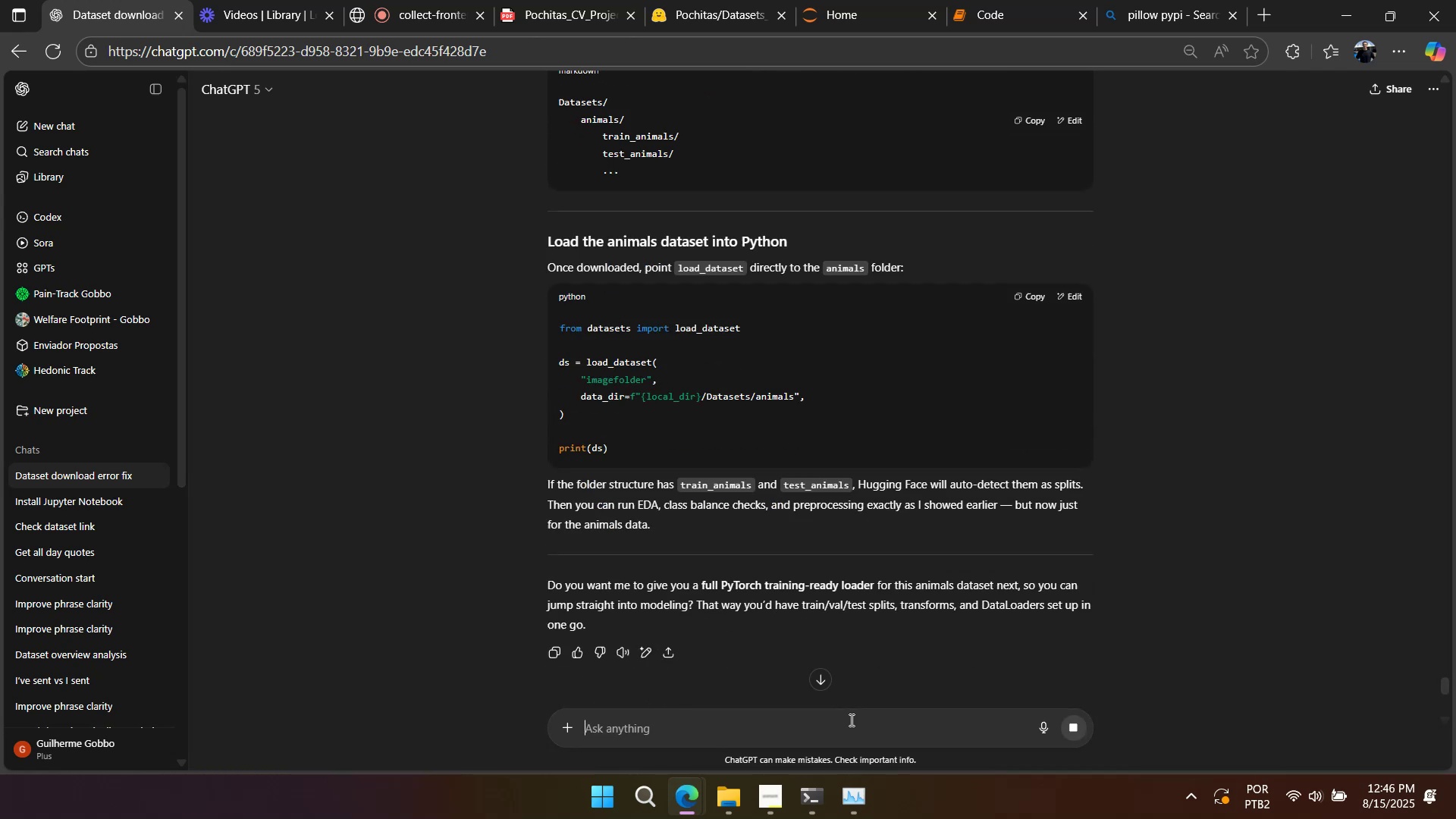 
scroll: coordinate [954, 446], scroll_direction: up, amount: 12.0
 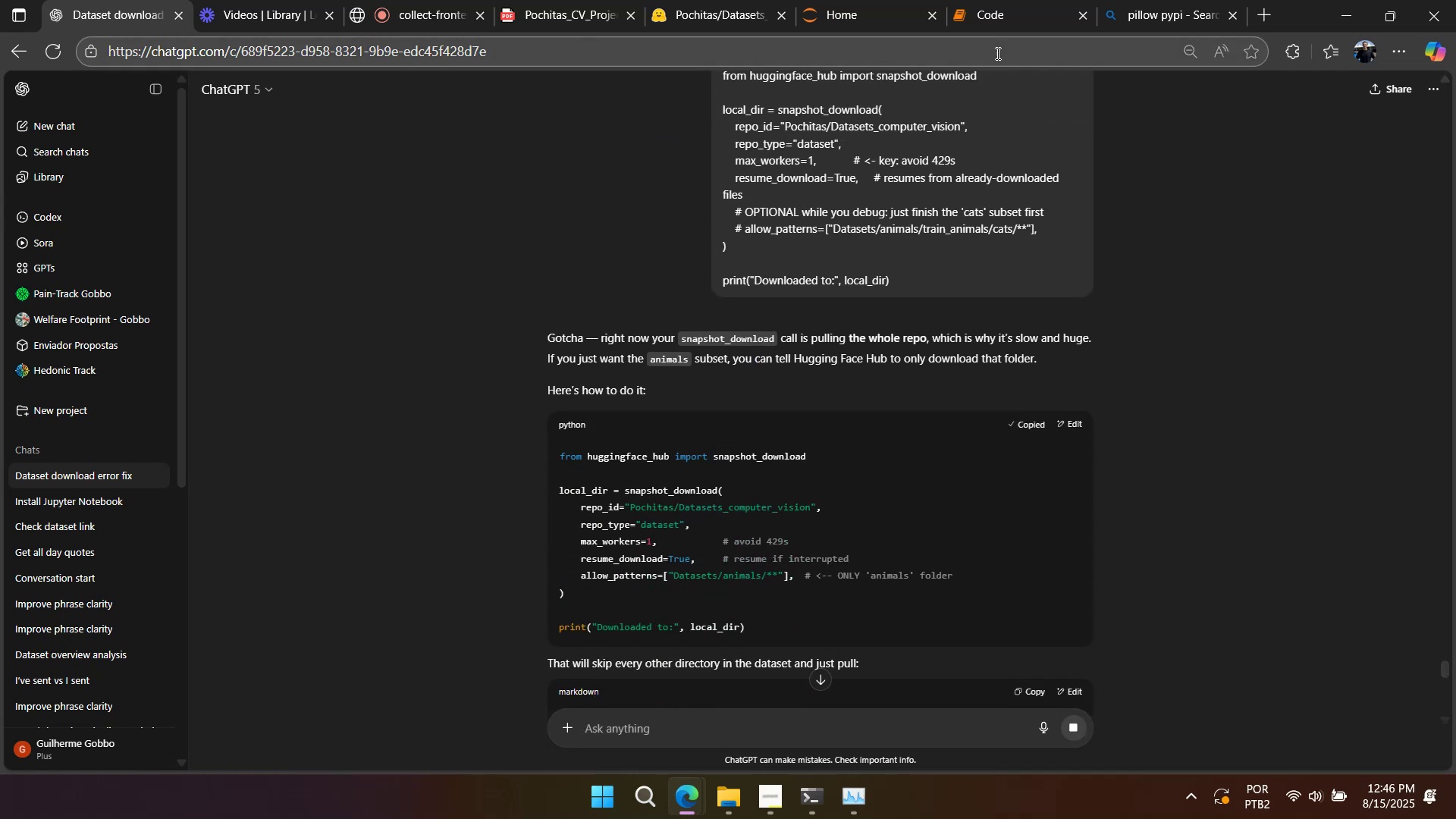 
left_click([992, 14])
 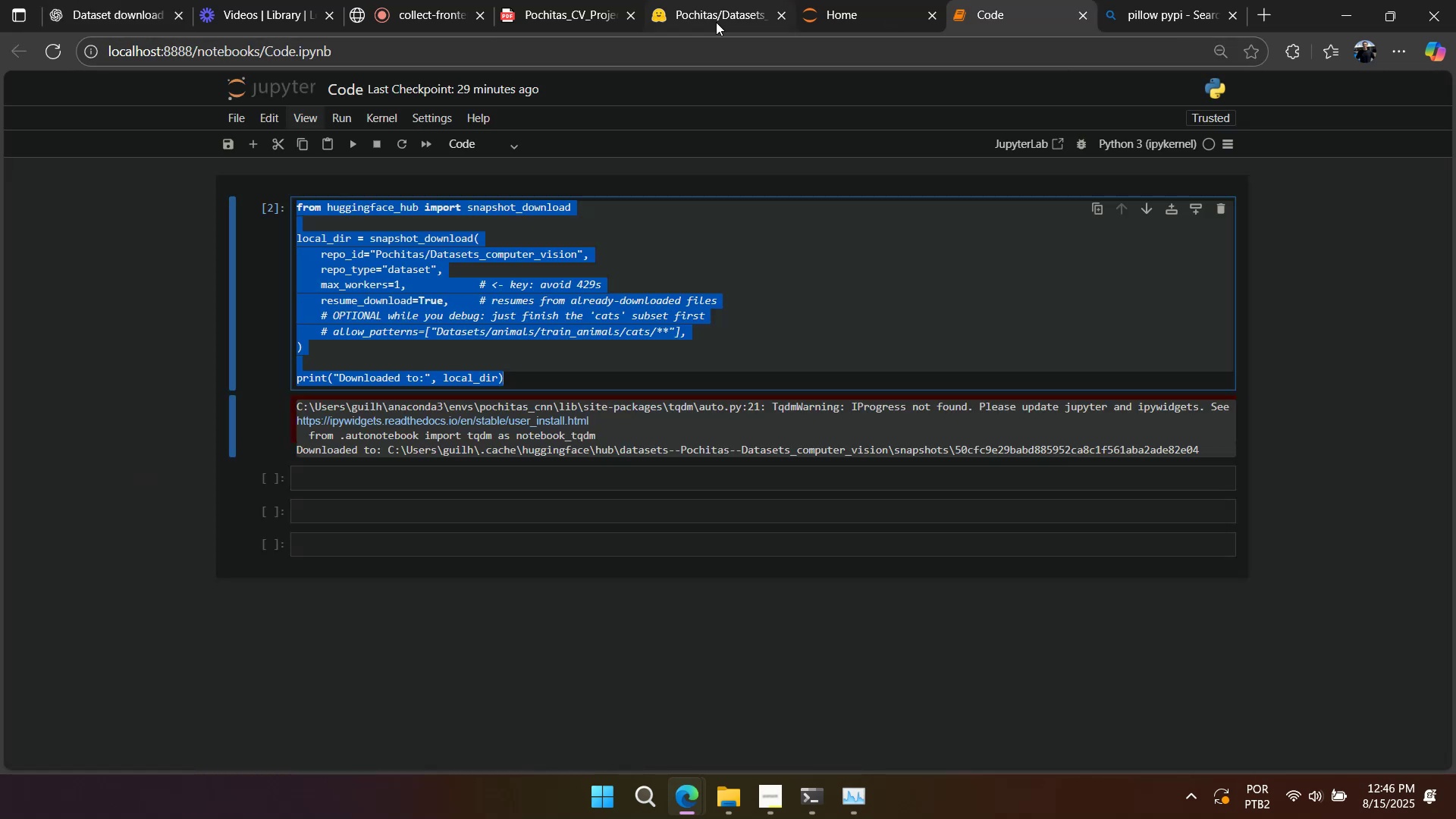 
left_click([712, 20])
 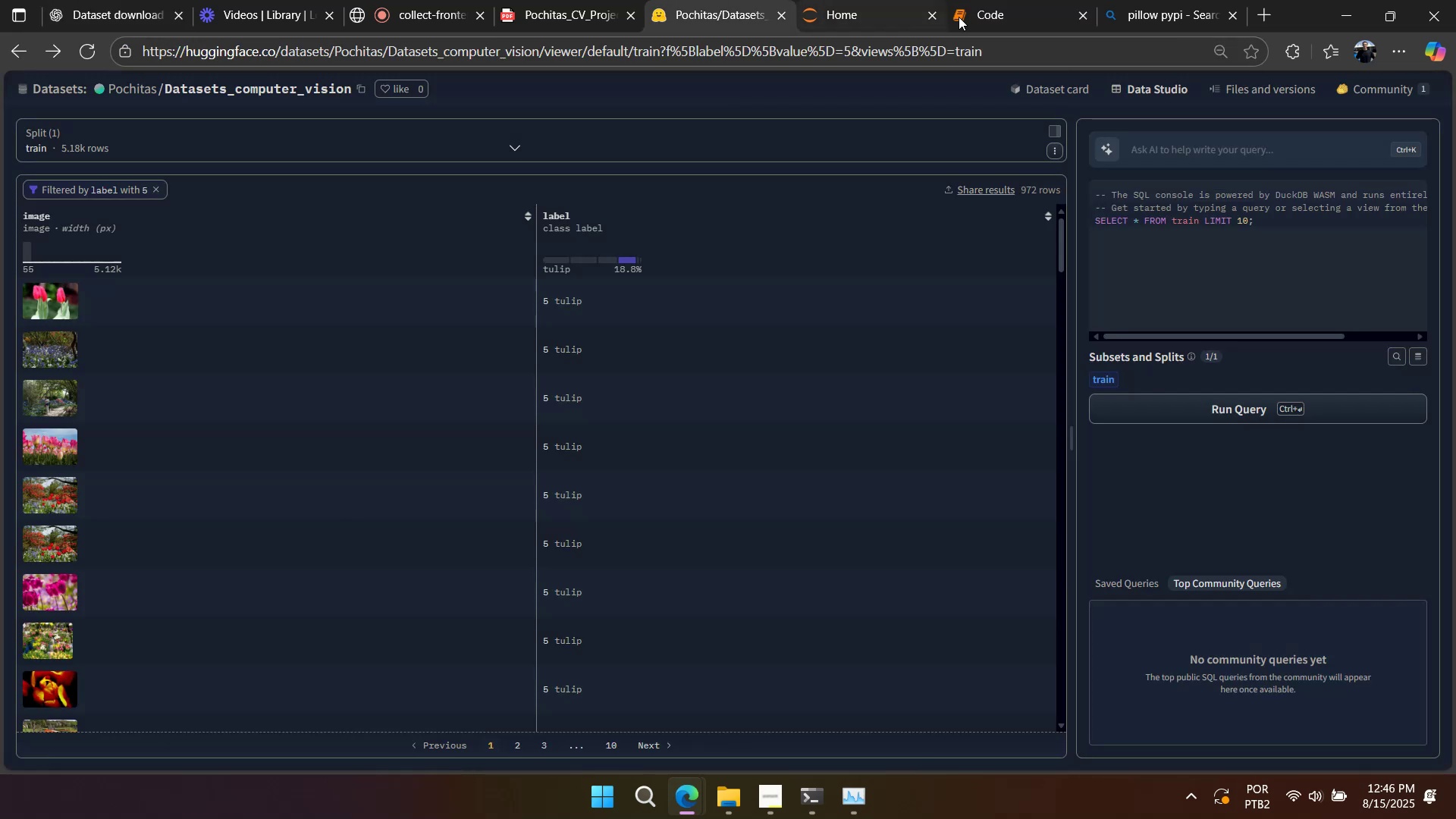 
left_click([999, 15])
 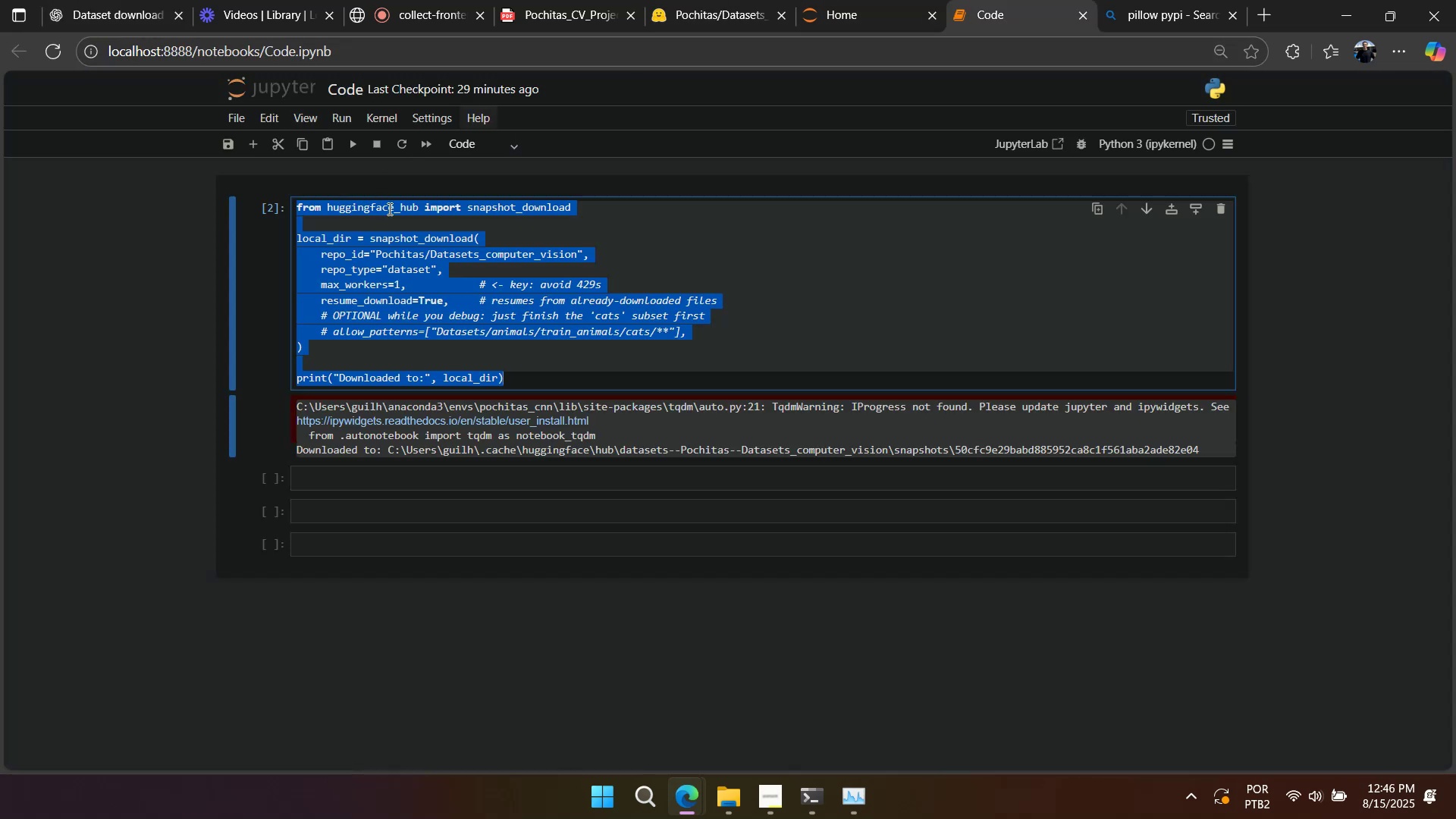 
left_click([406, 246])
 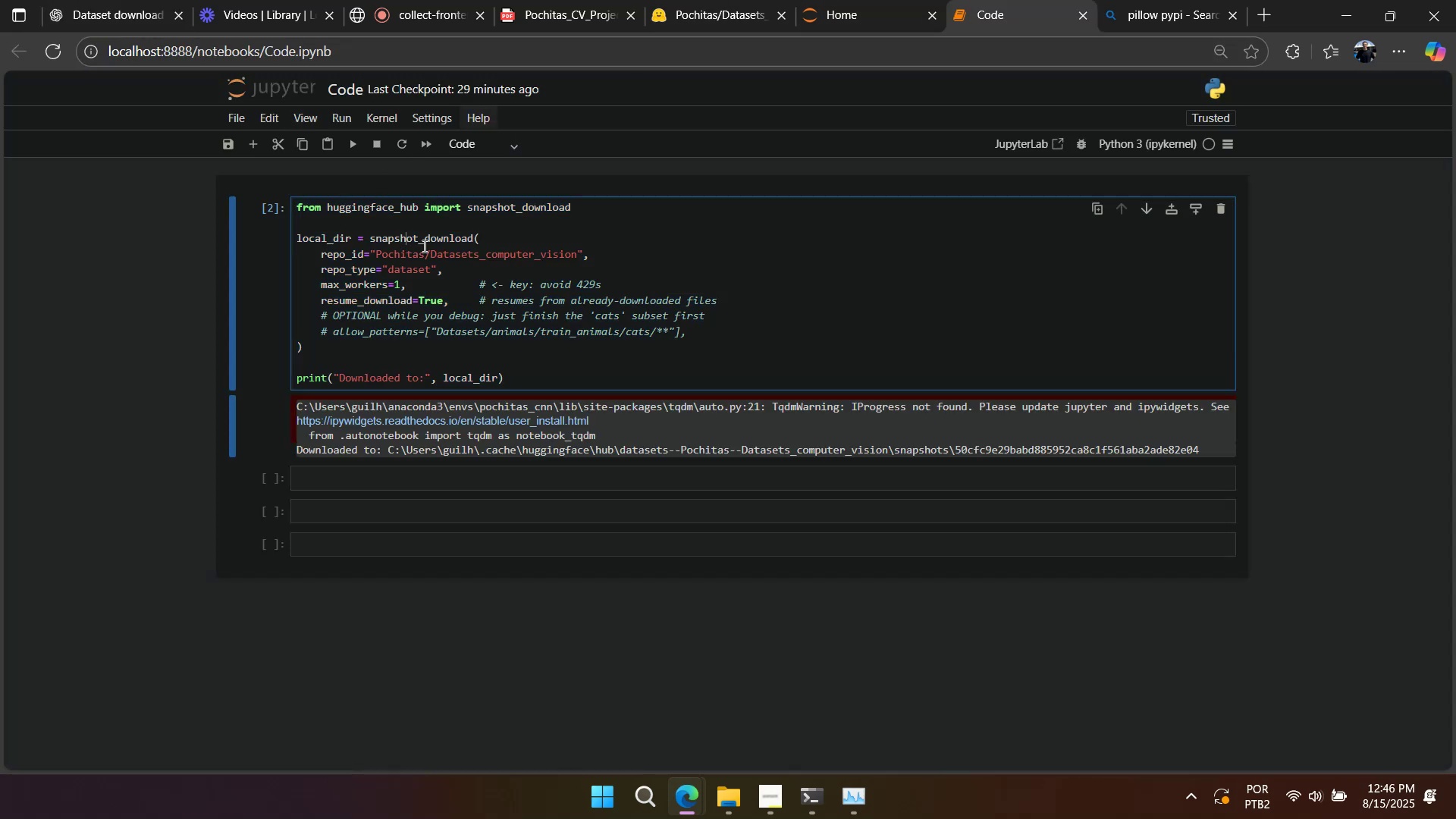 
key(Control+A)
 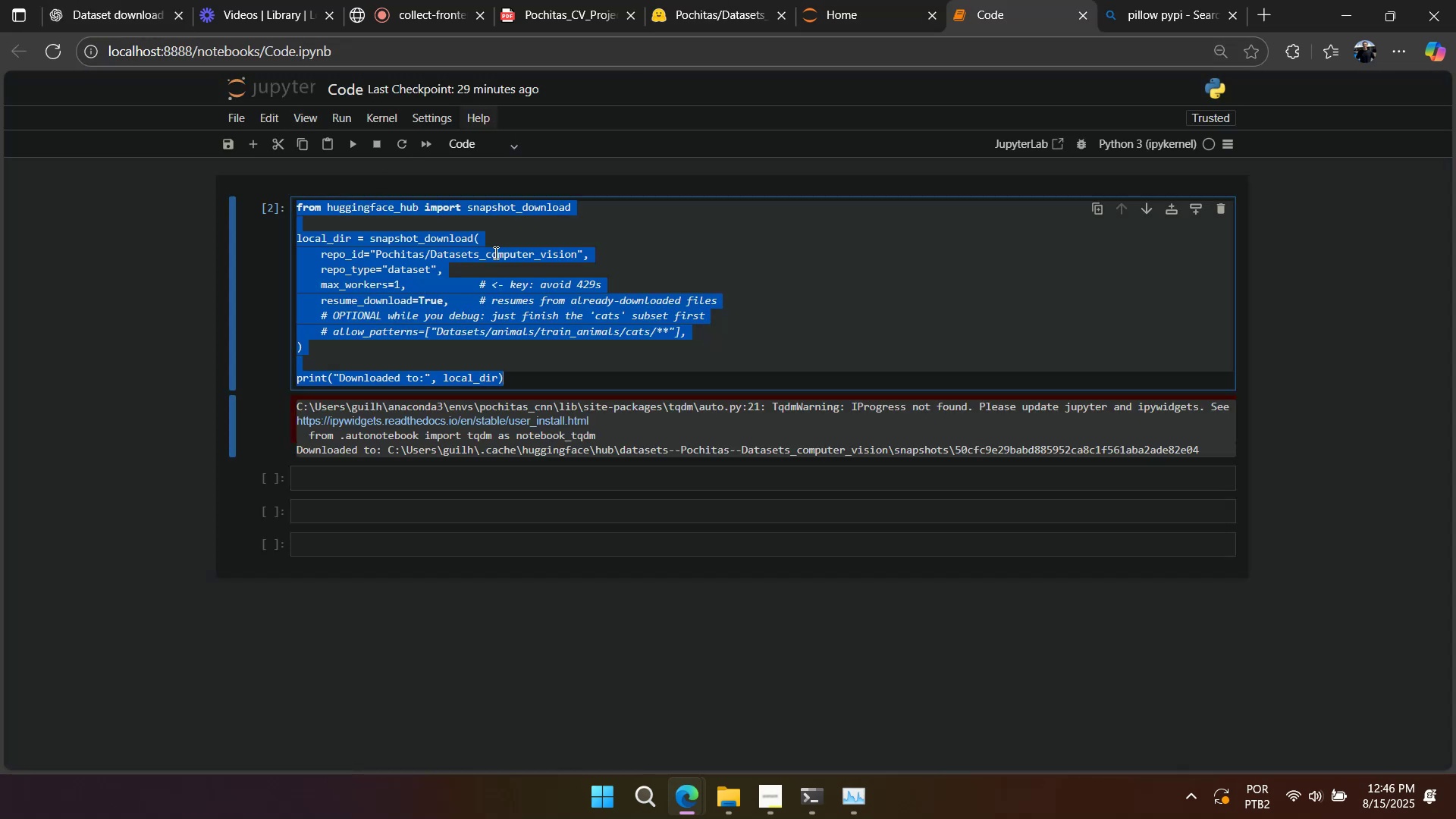 
key(Control+V)
 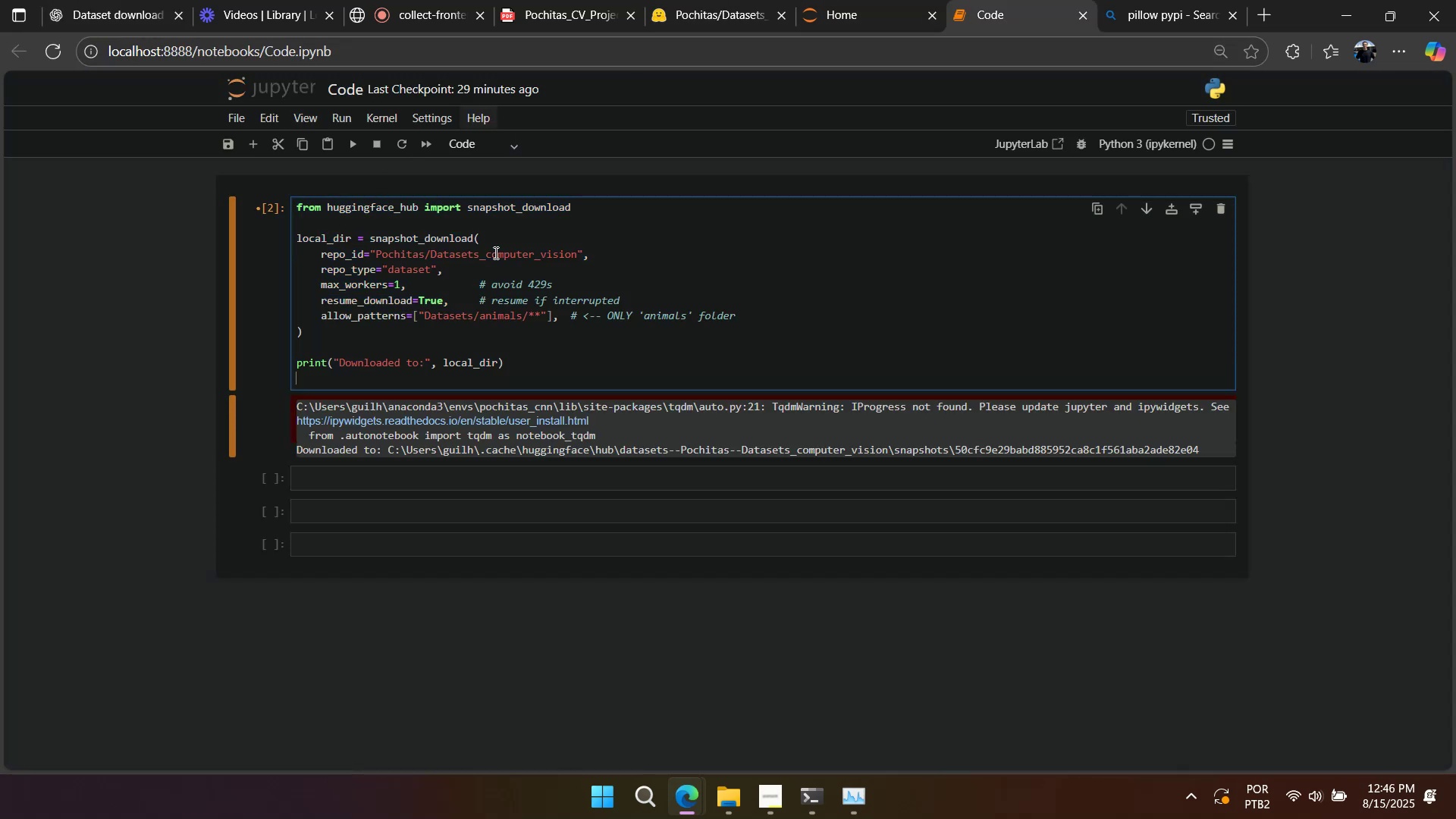 
key(Control+Z)
 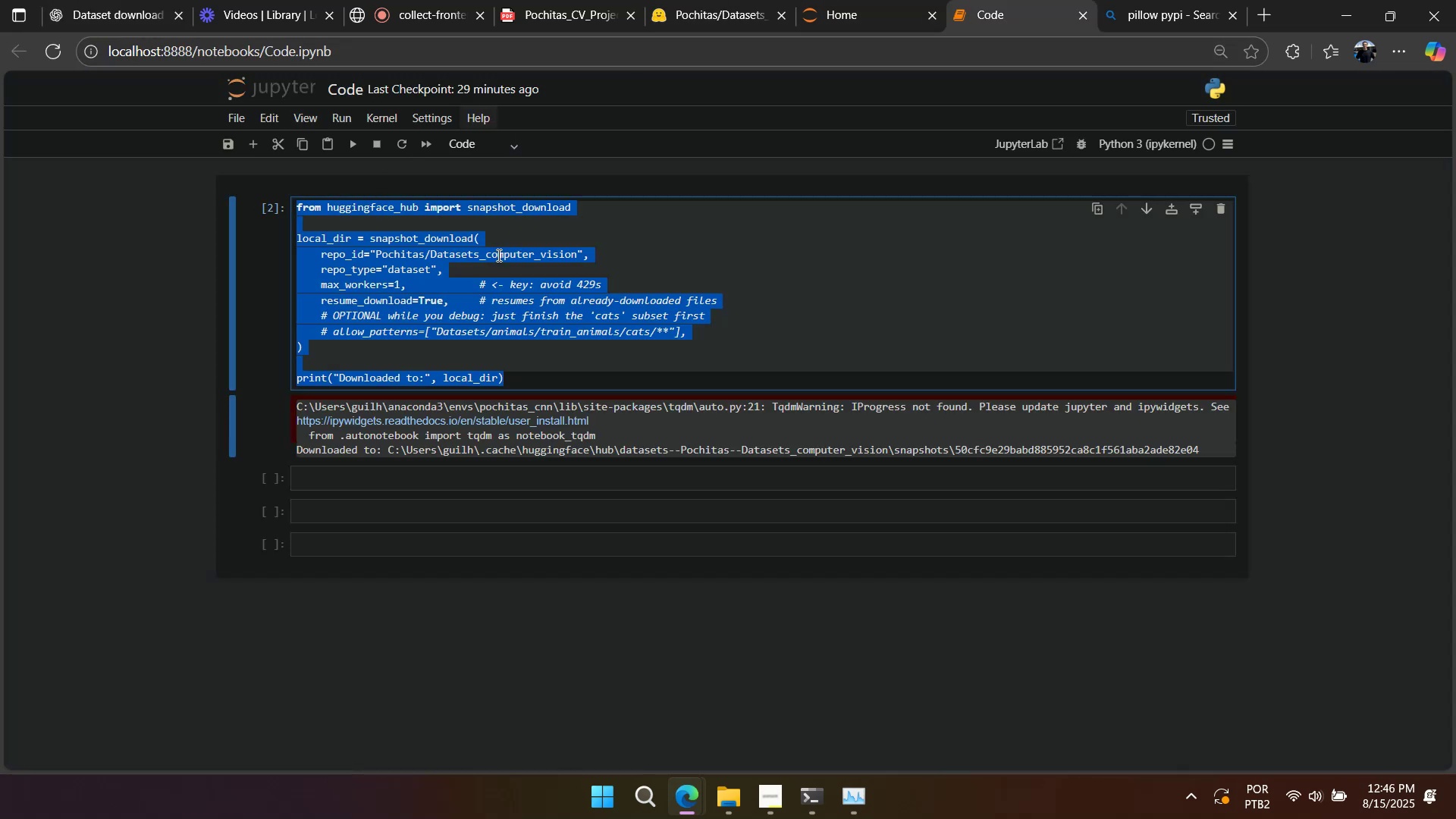 
key(Control+Y)
 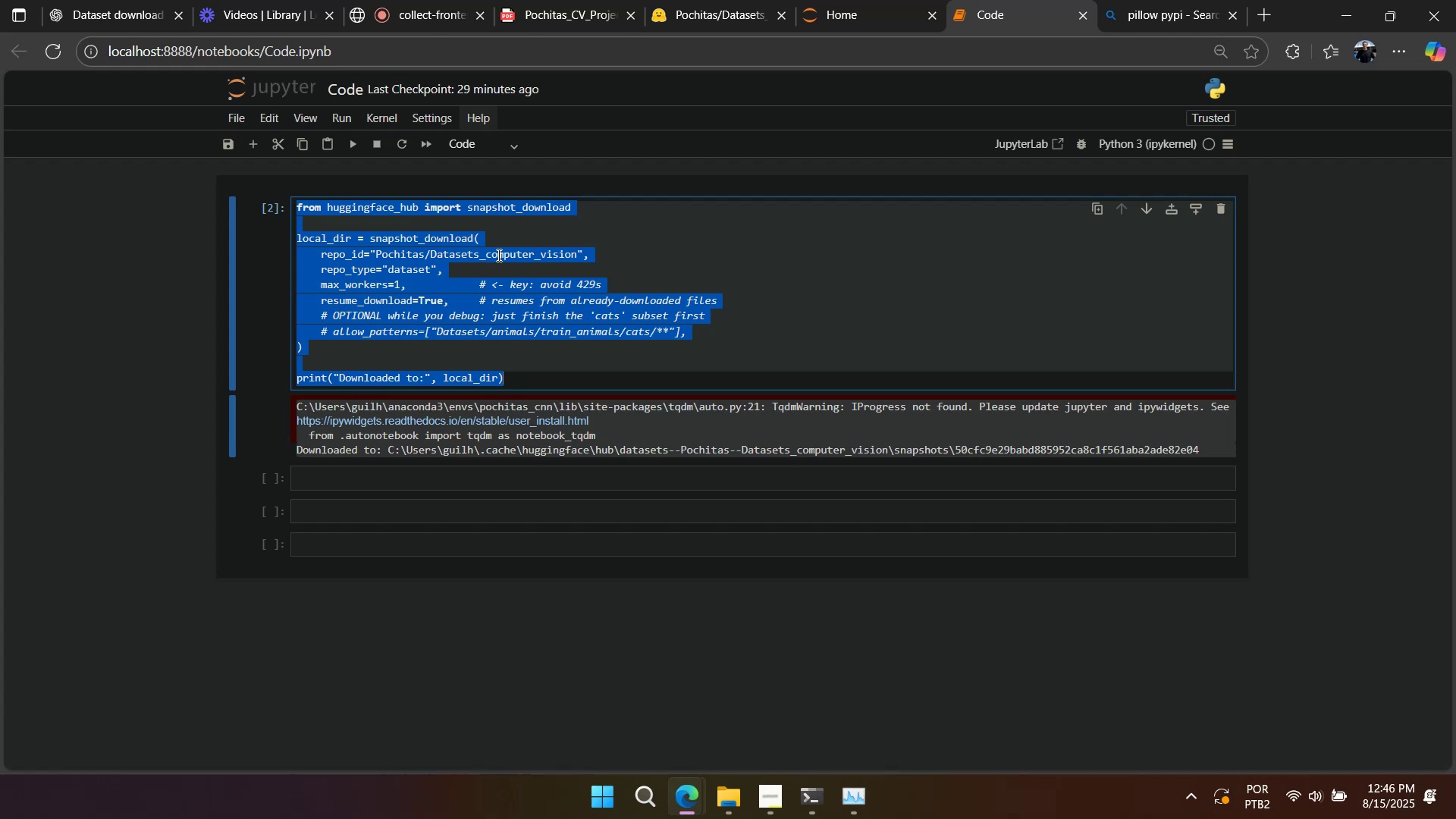 
key(Control+V)
 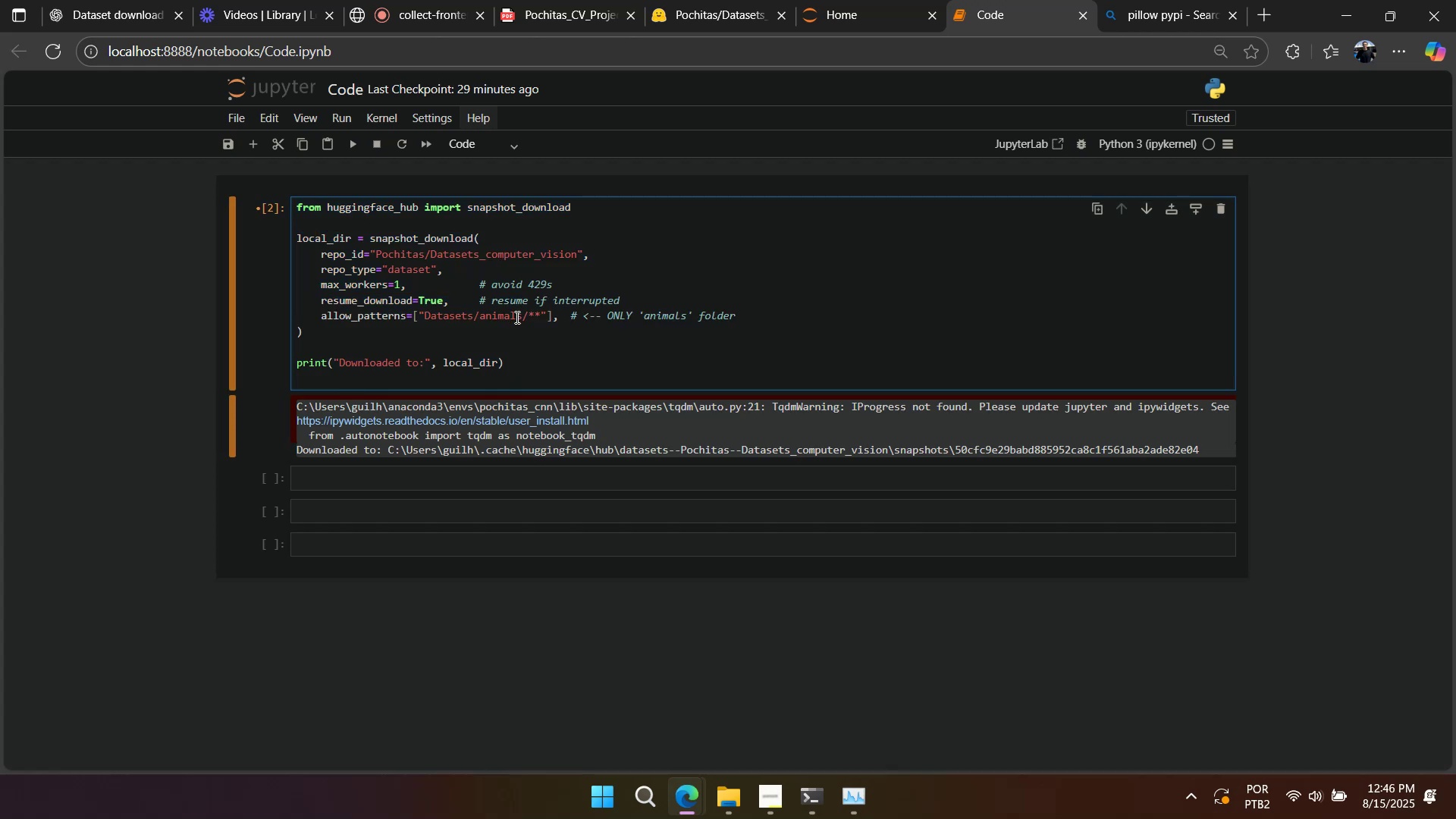 
double_click([510, 318])
 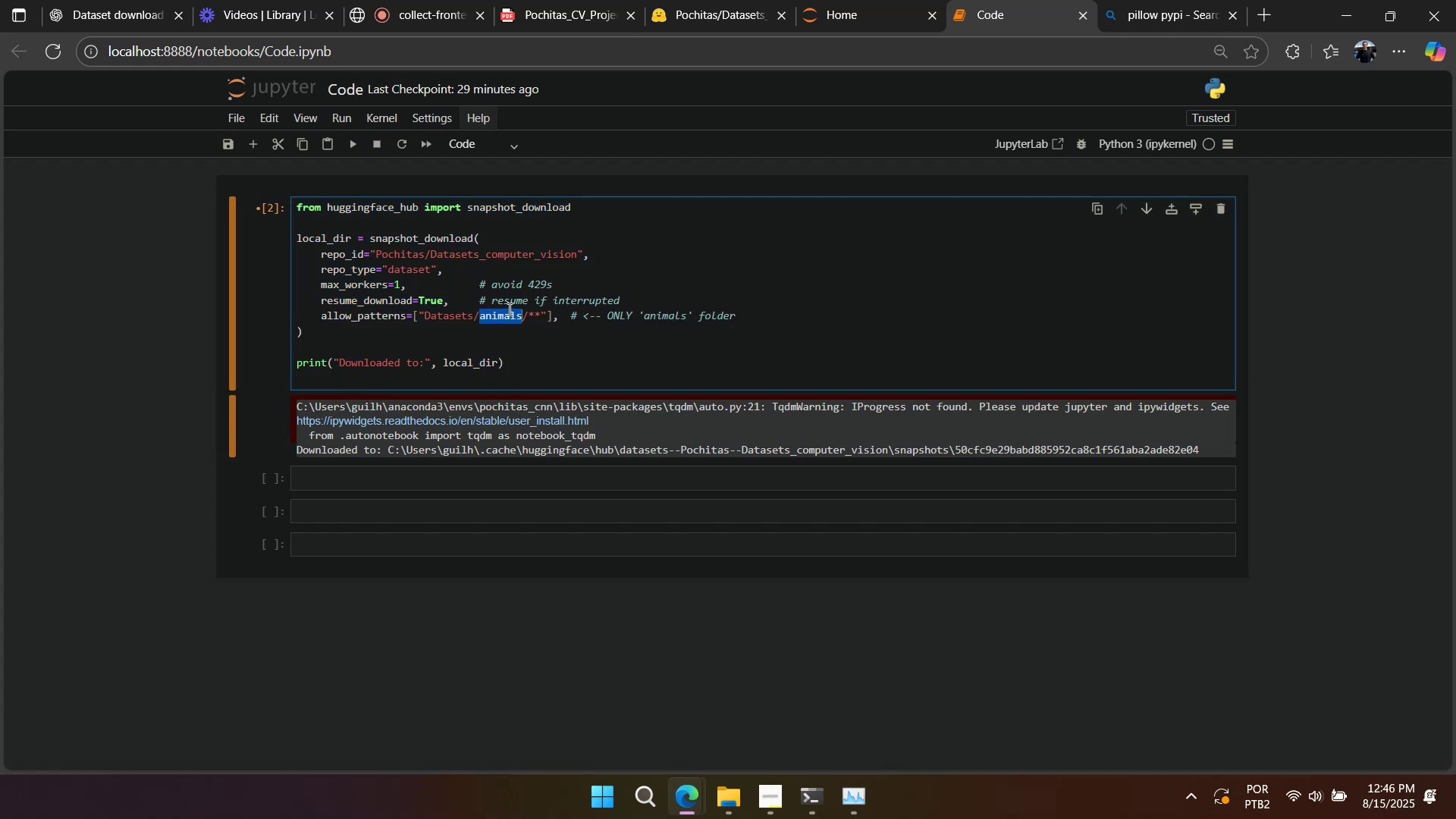 
key(Backspace)
 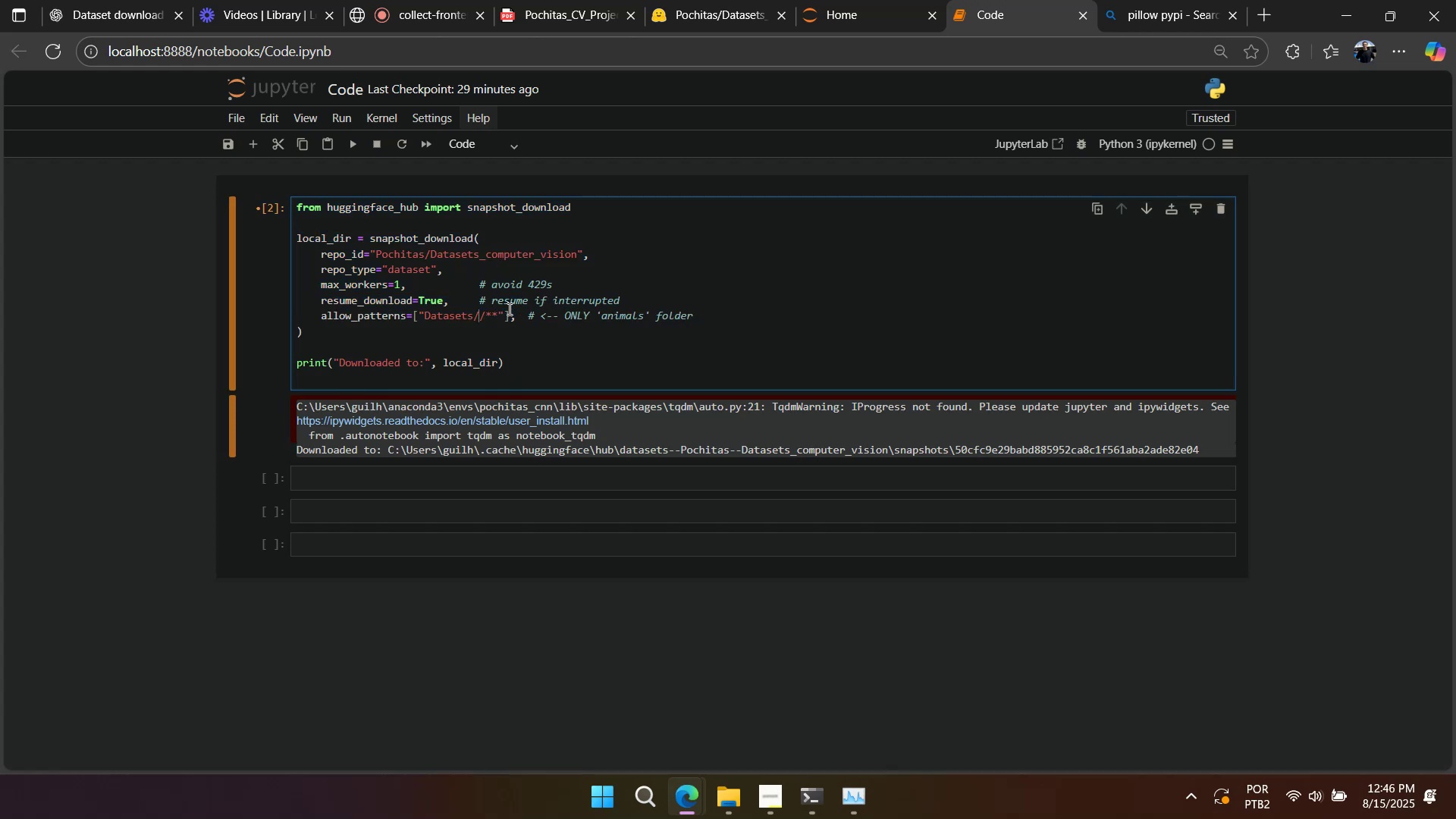 
key(Backspace)
 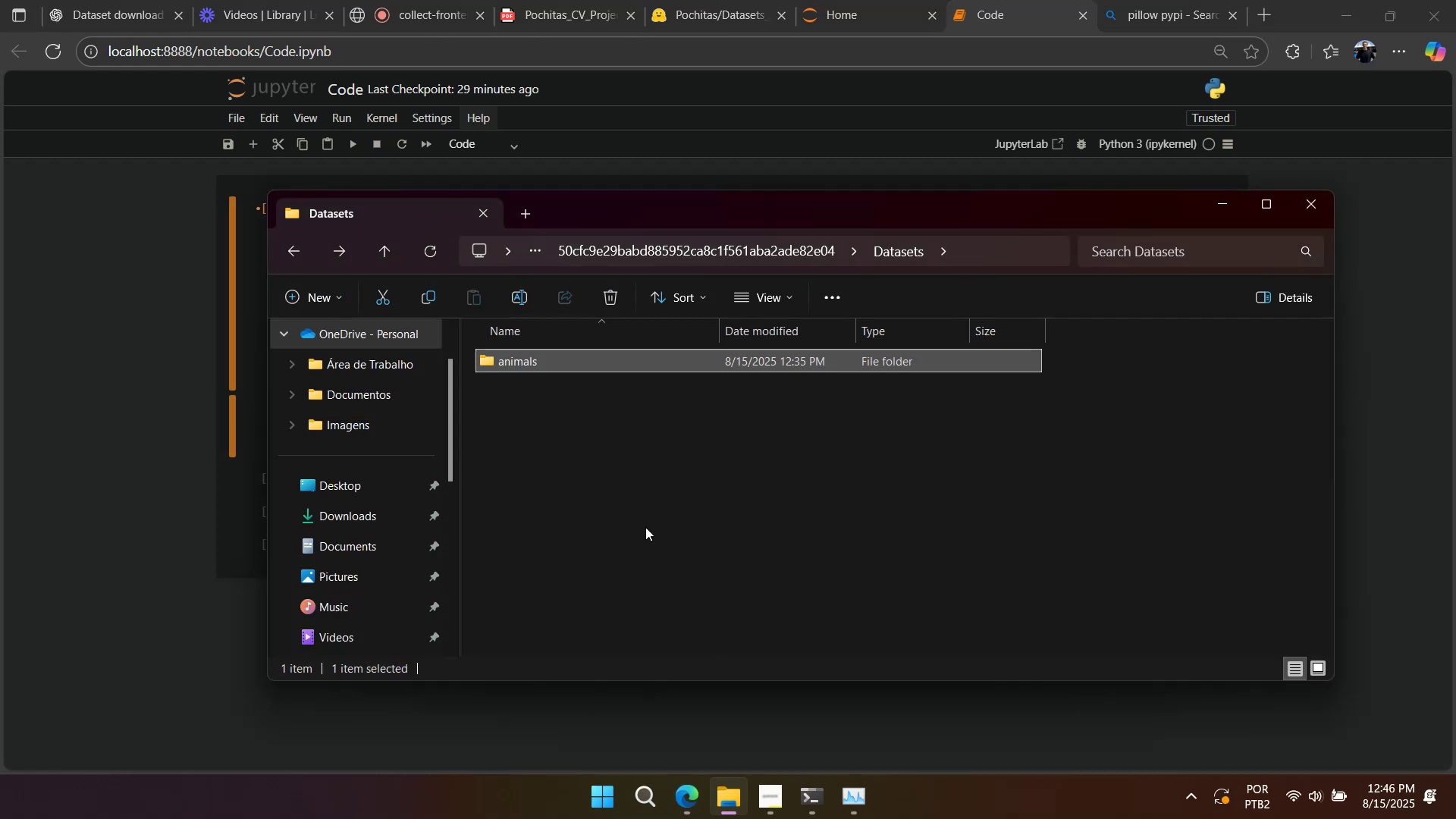 
left_click([131, 422])
 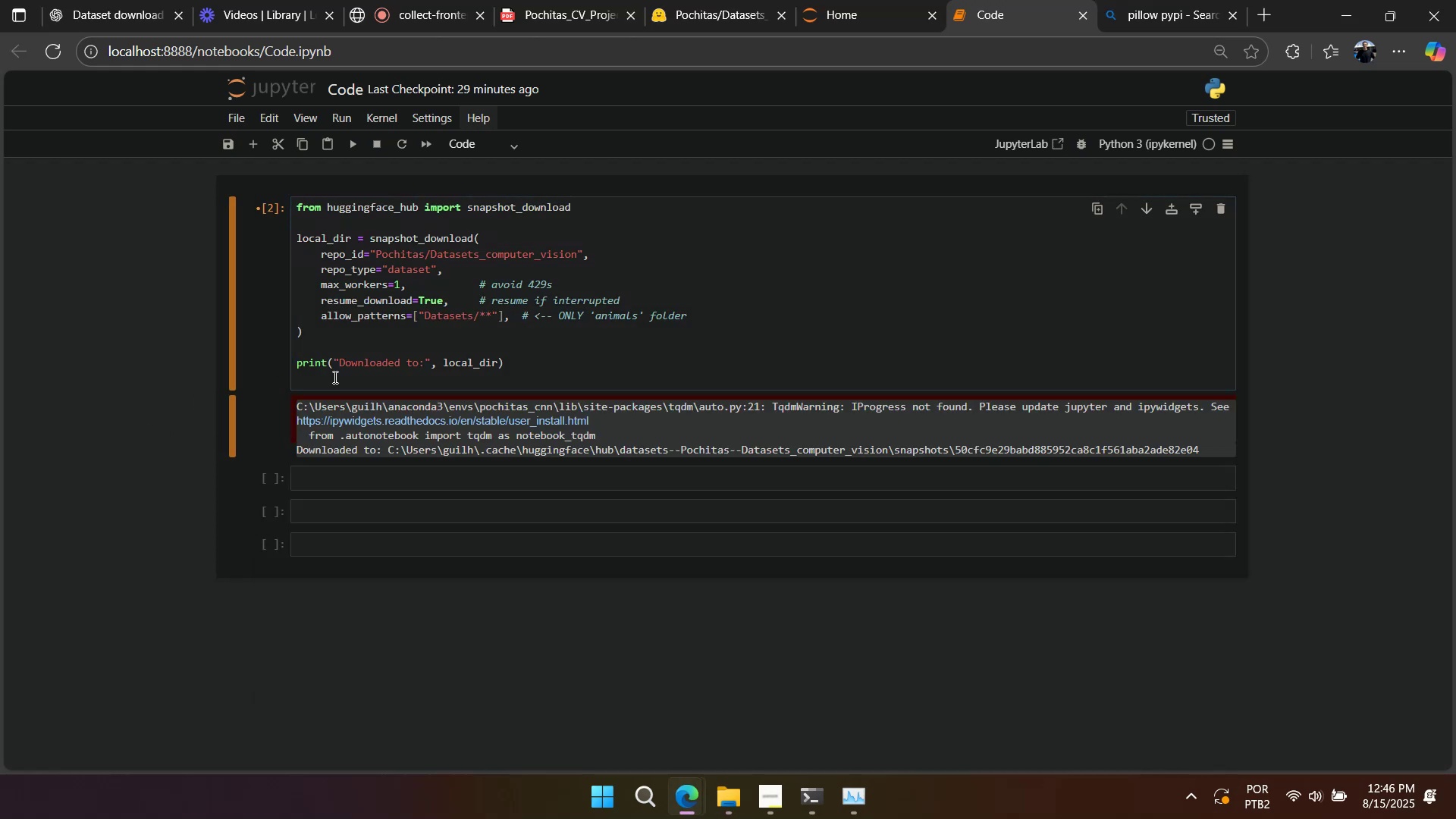 
left_click([334, 377])
 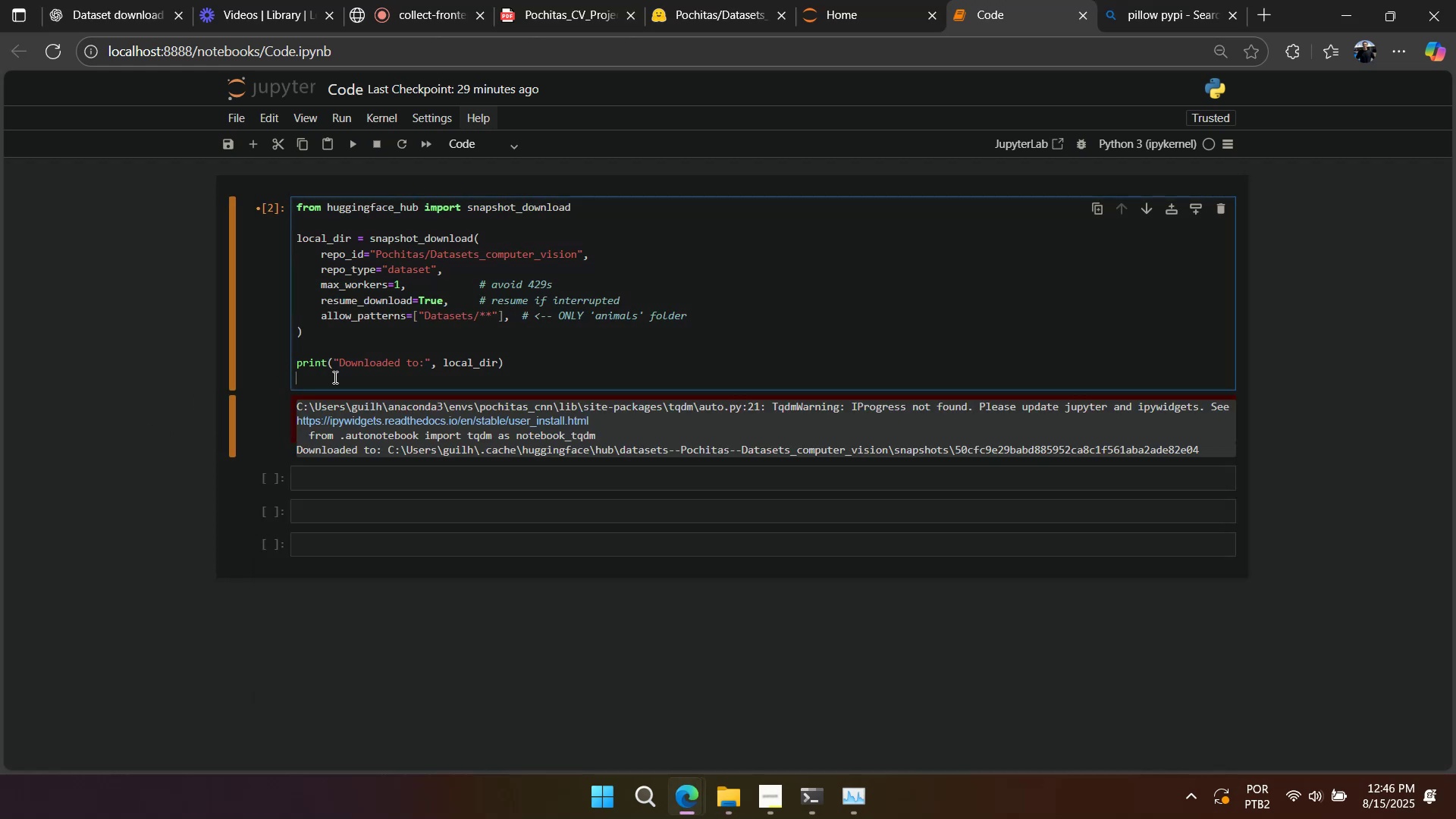 
key(Backspace)
 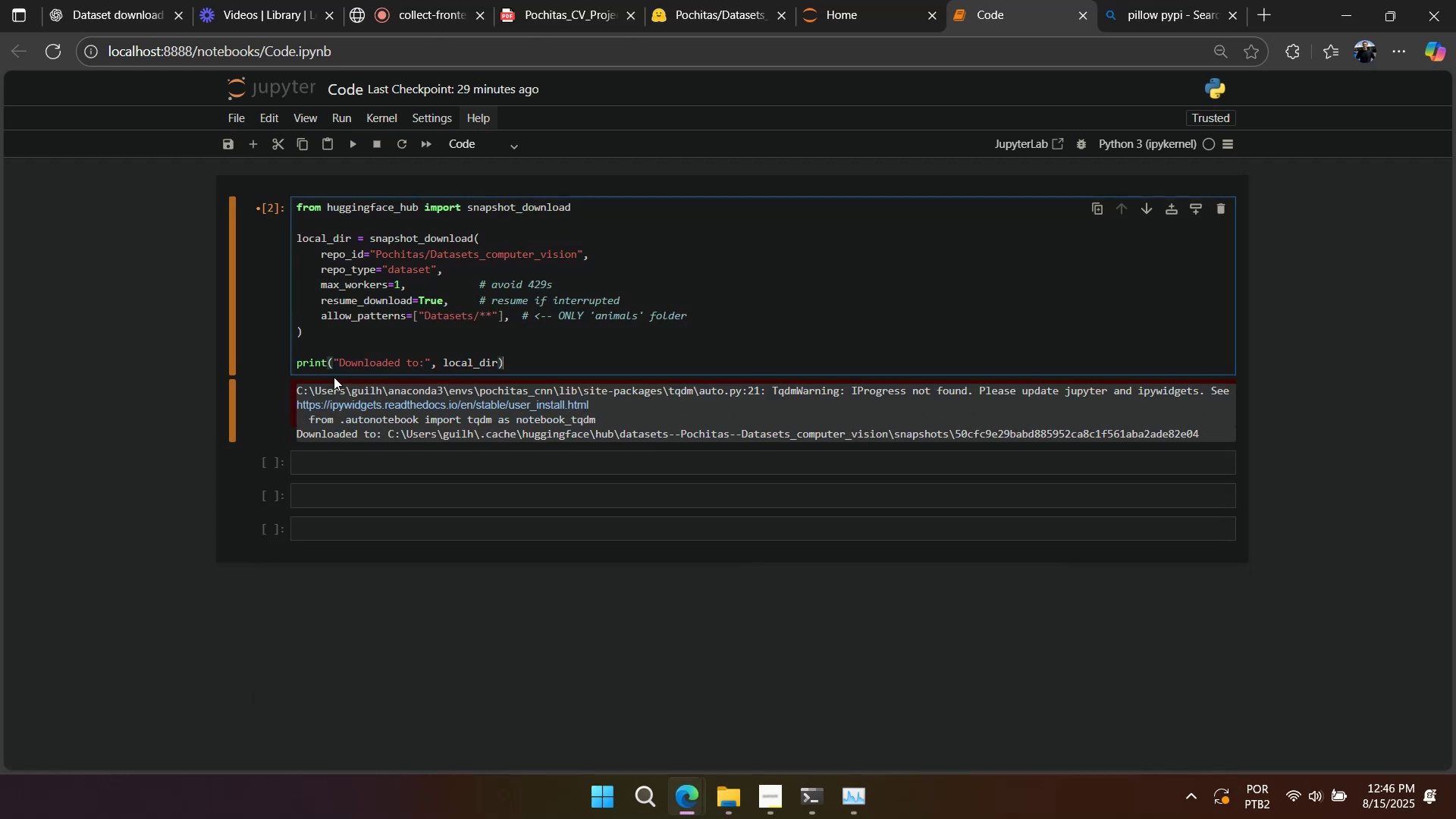 
key(Shift+Enter)
 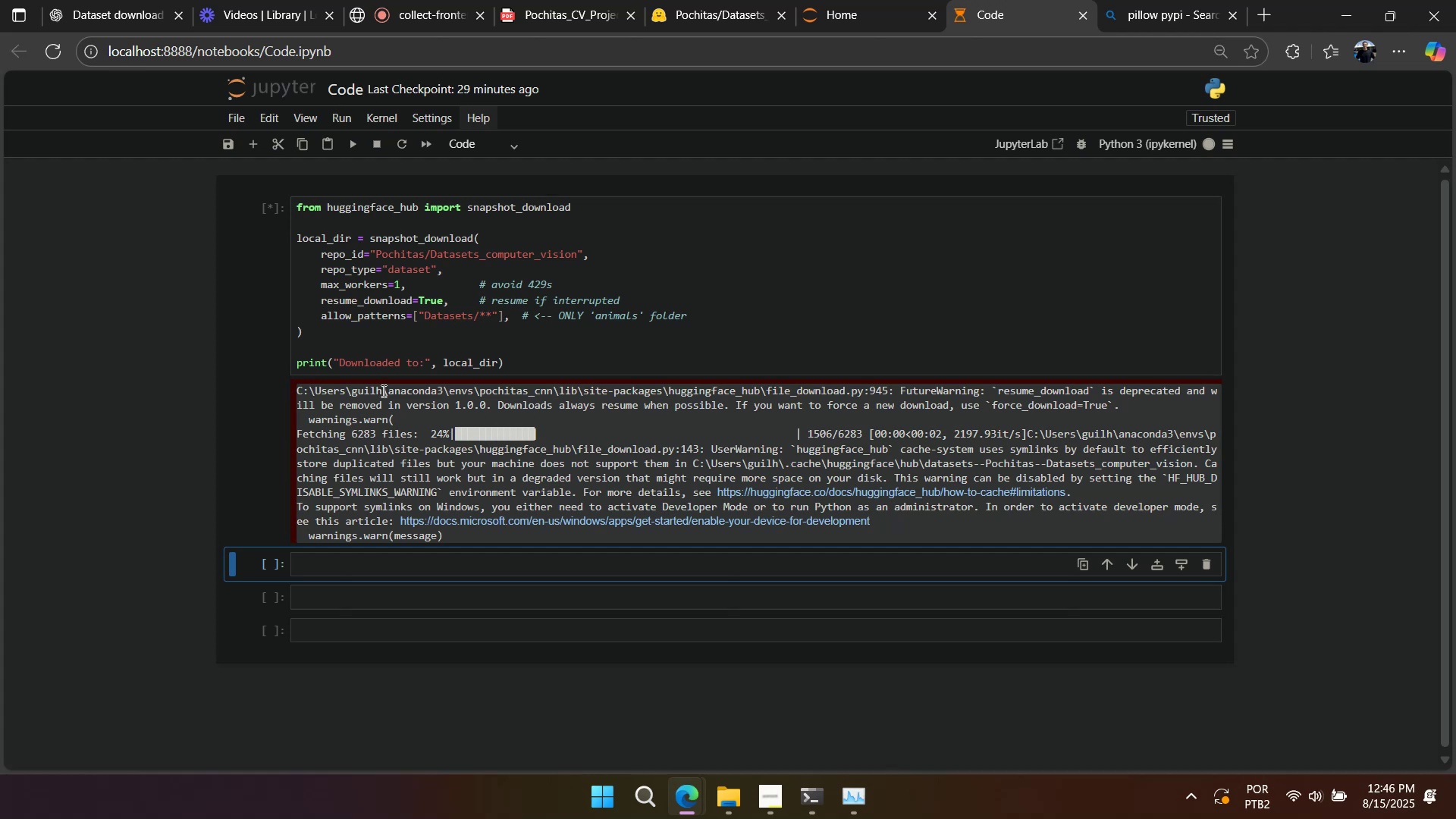 
scroll: coordinate [584, 444], scroll_direction: down, amount: 1.0
 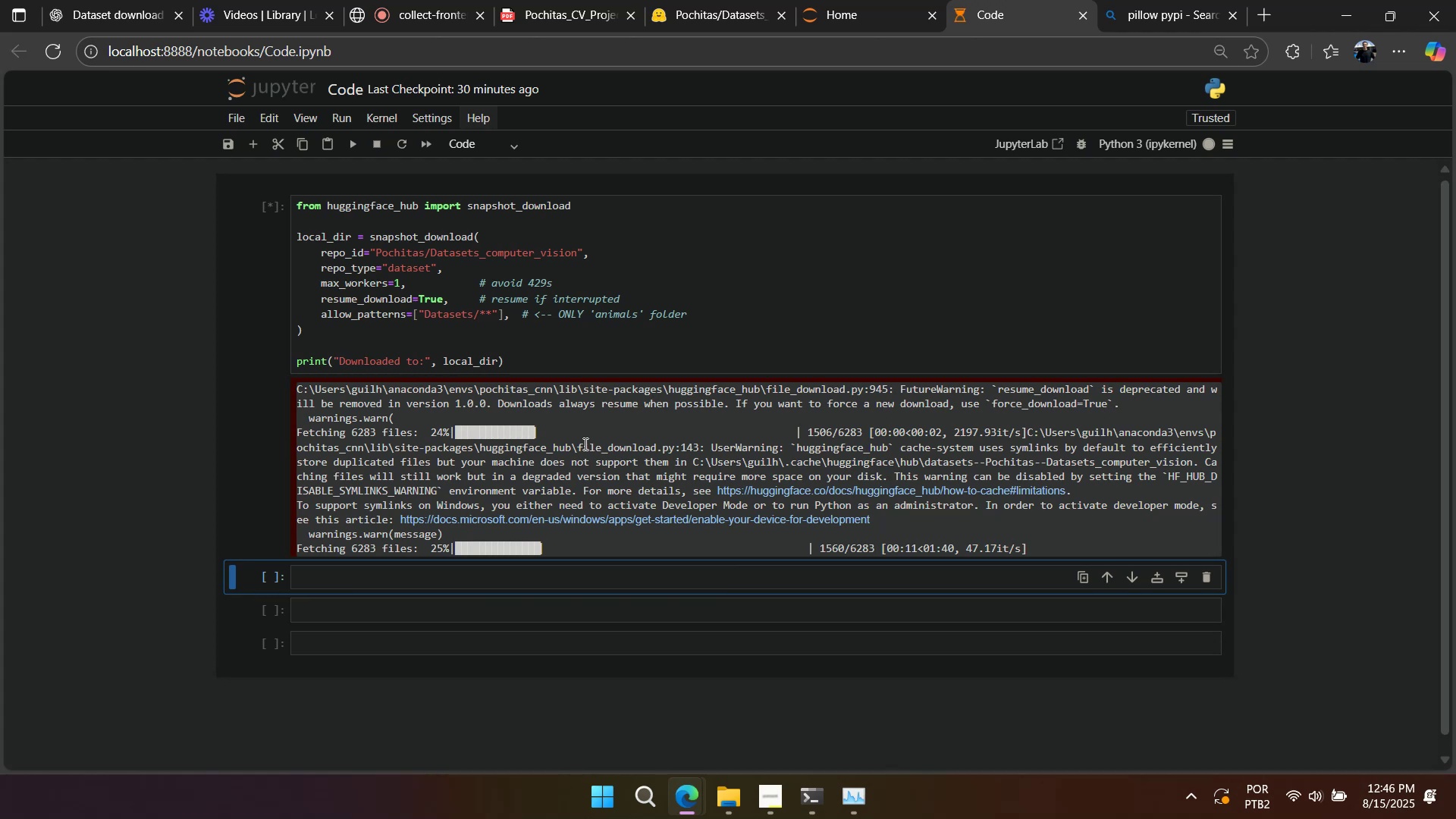 
wait(22.84)
 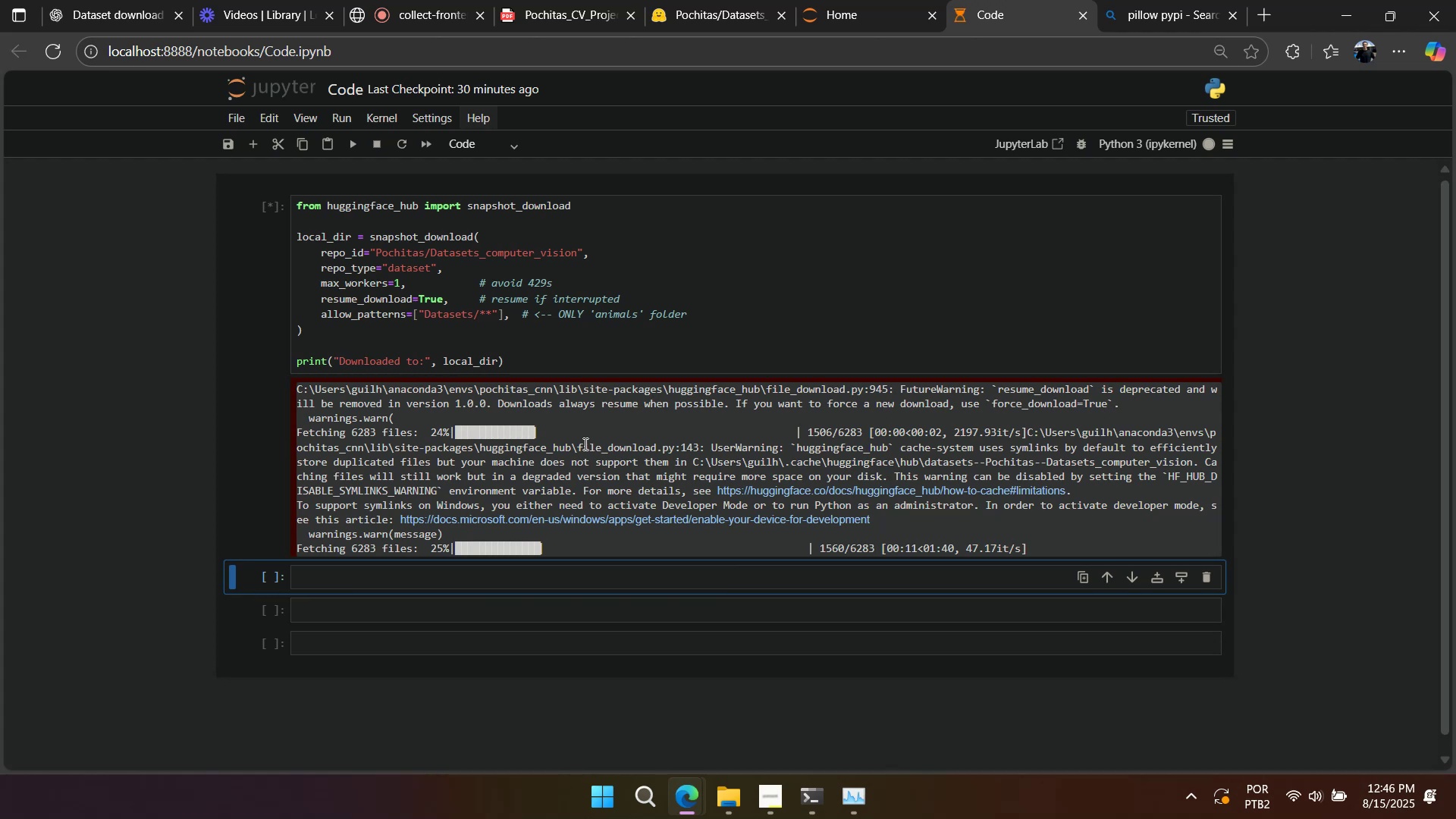 
scroll: coordinate [663, 493], scroll_direction: down, amount: 1.0
 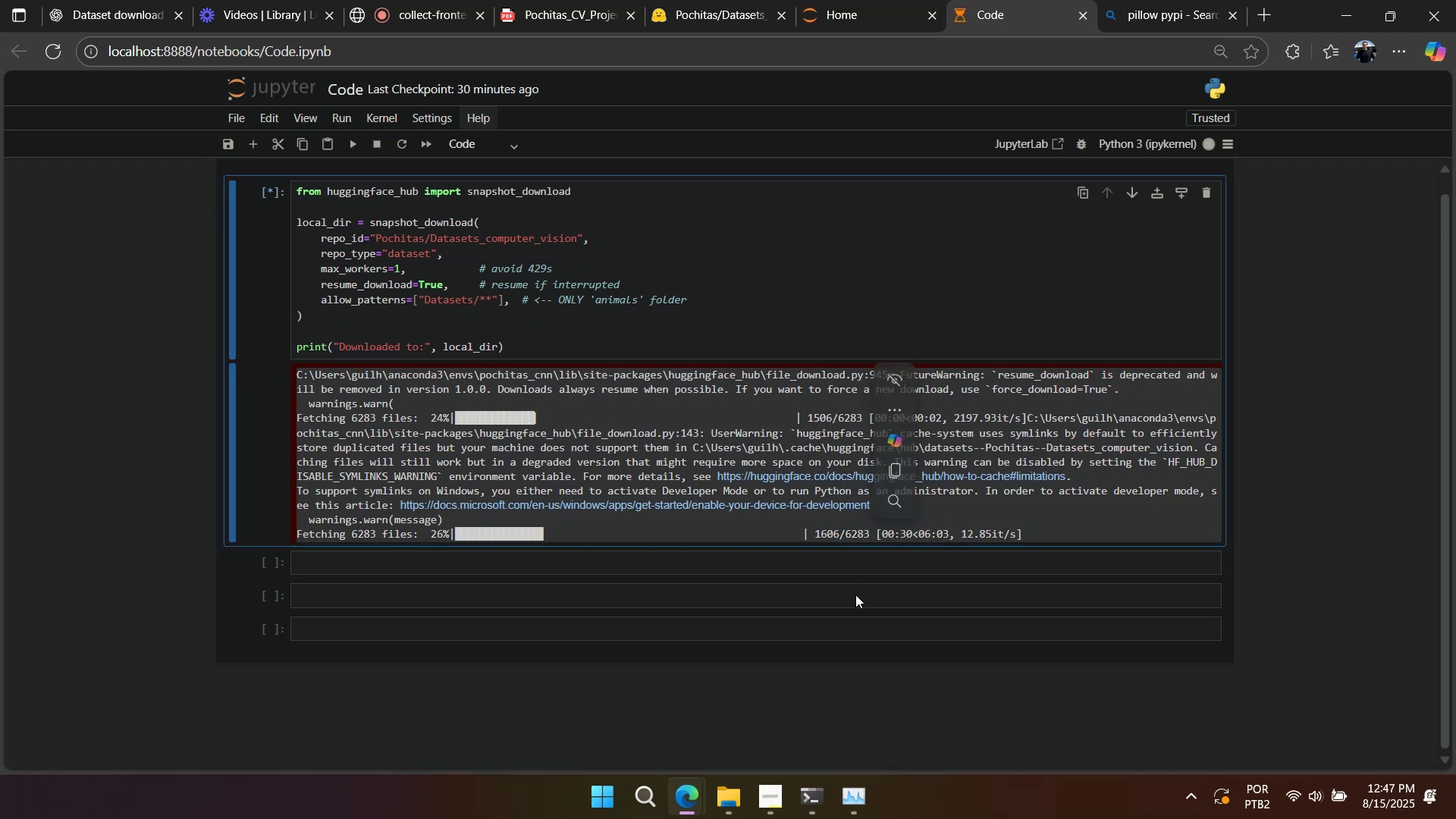 
wait(9.38)
 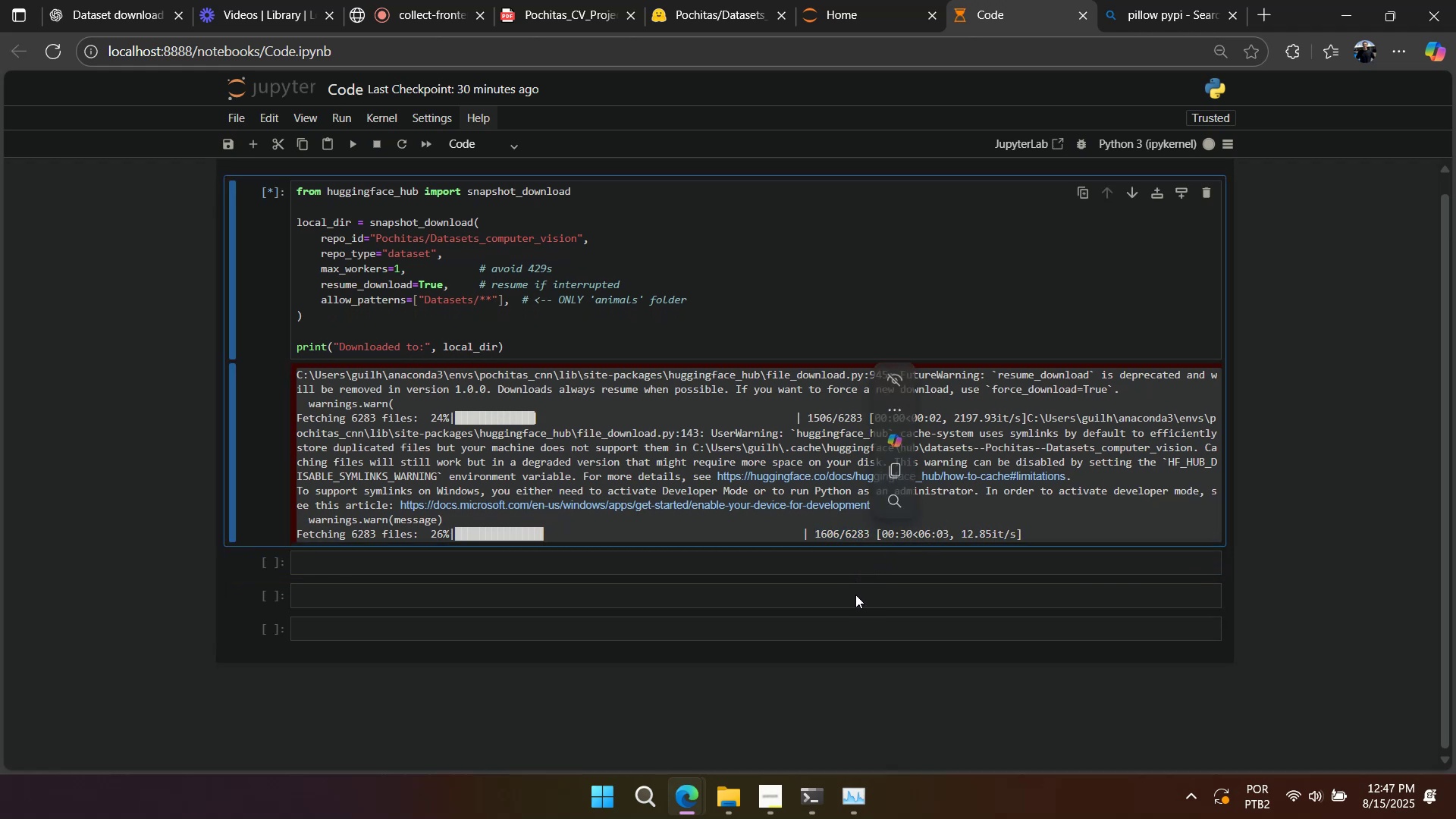 
double_click([549, 349])
 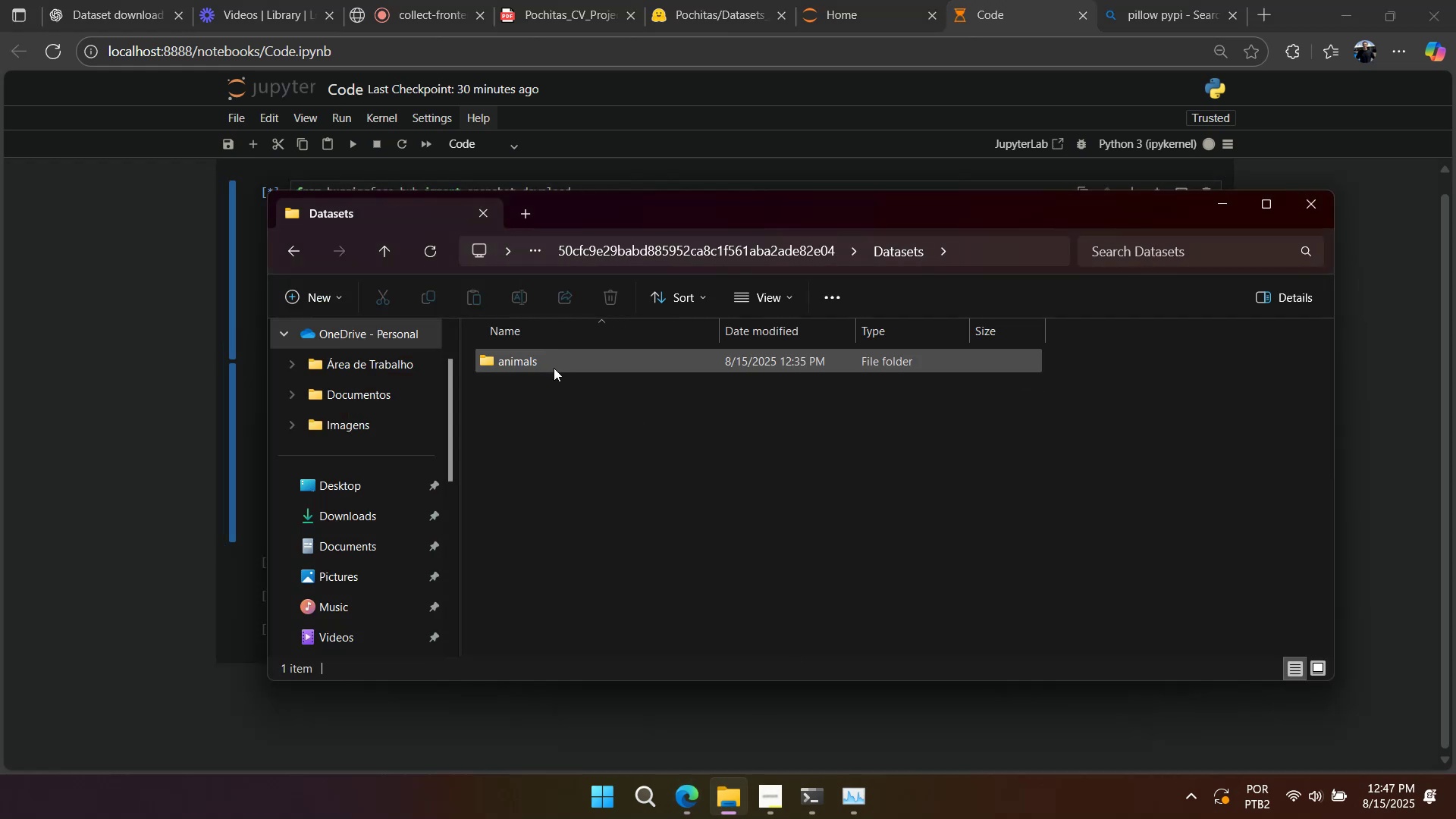 
double_click([554, 368])
 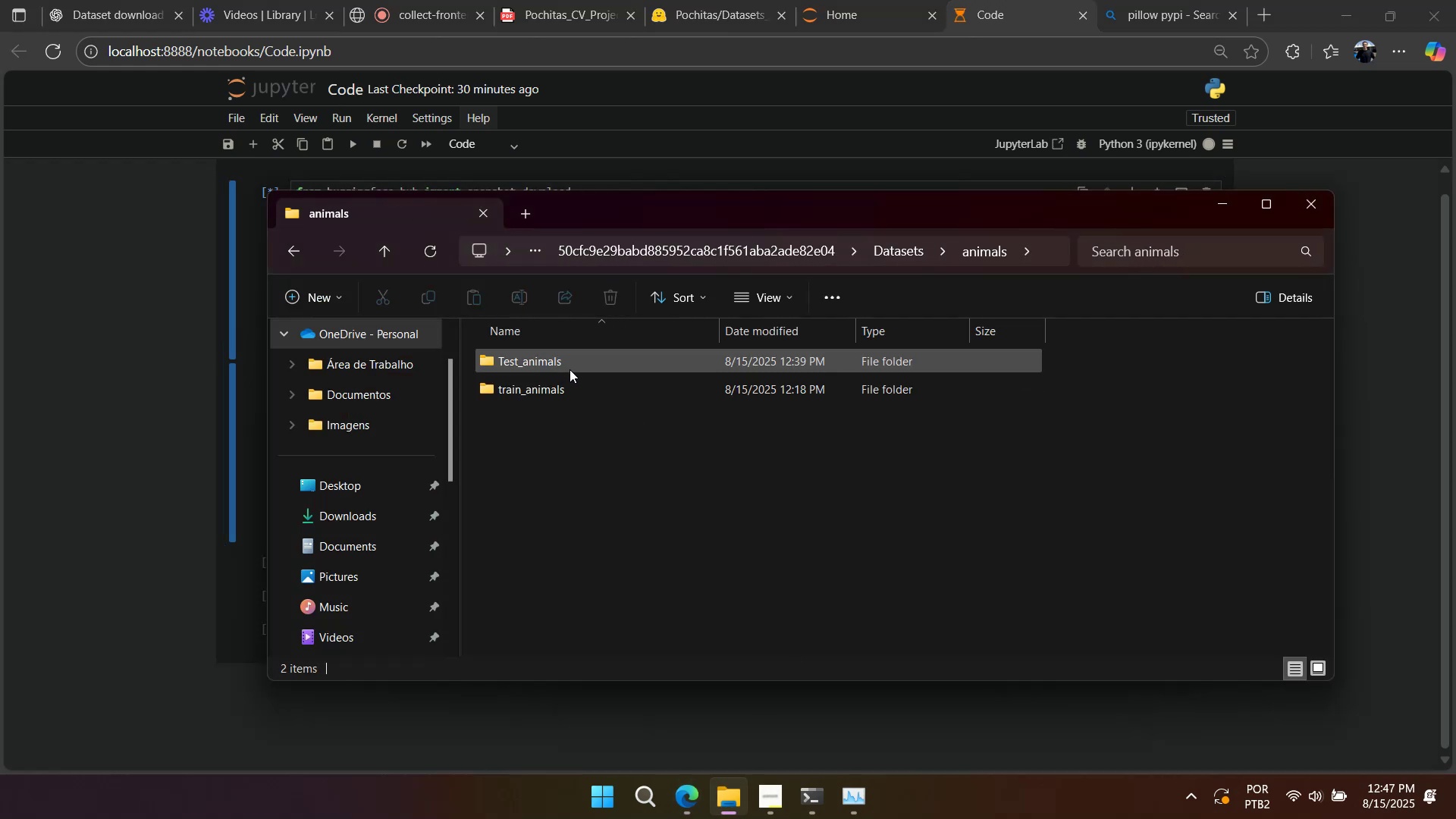 
double_click([568, 369])
 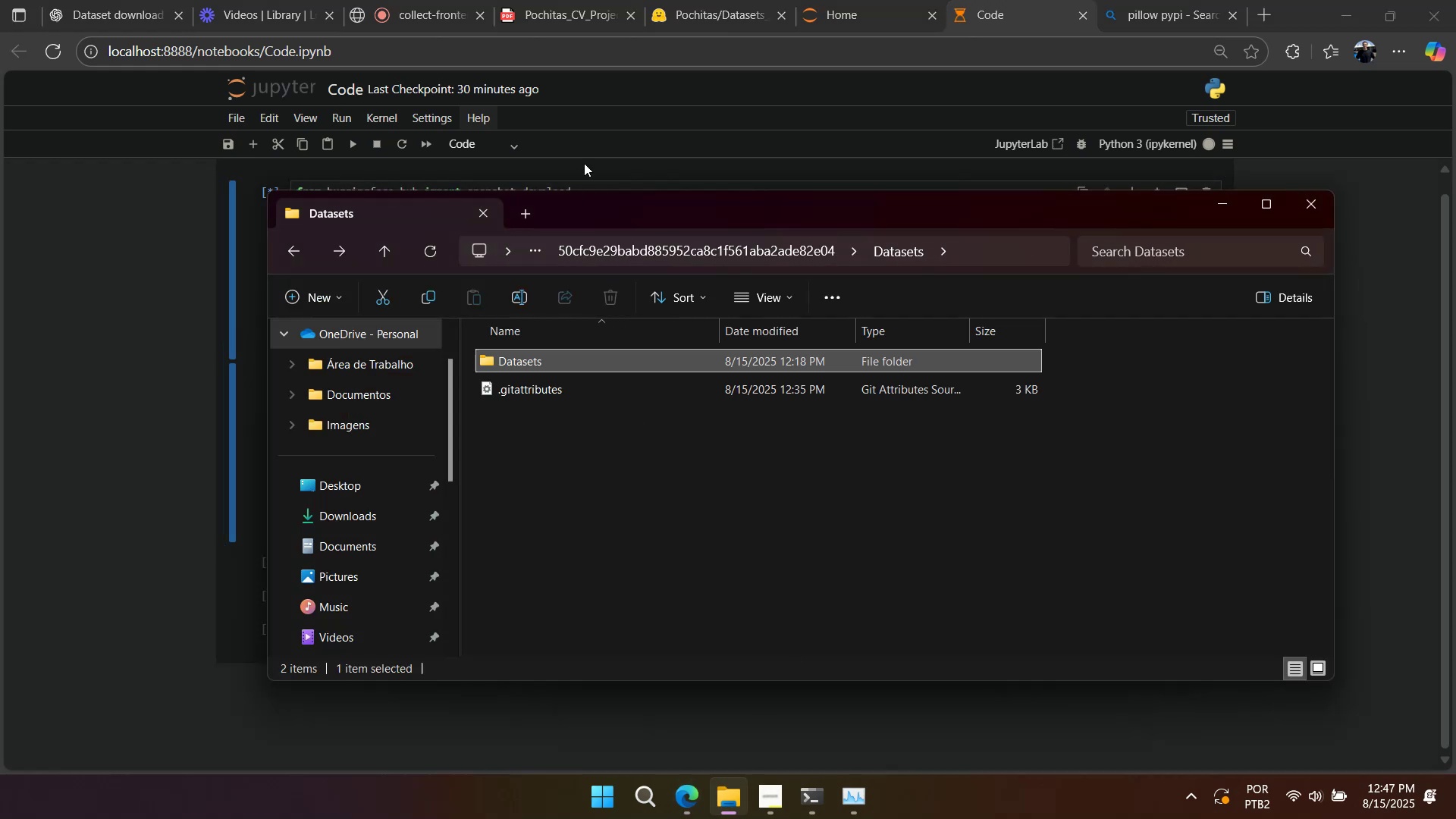 
left_click([586, 155])
 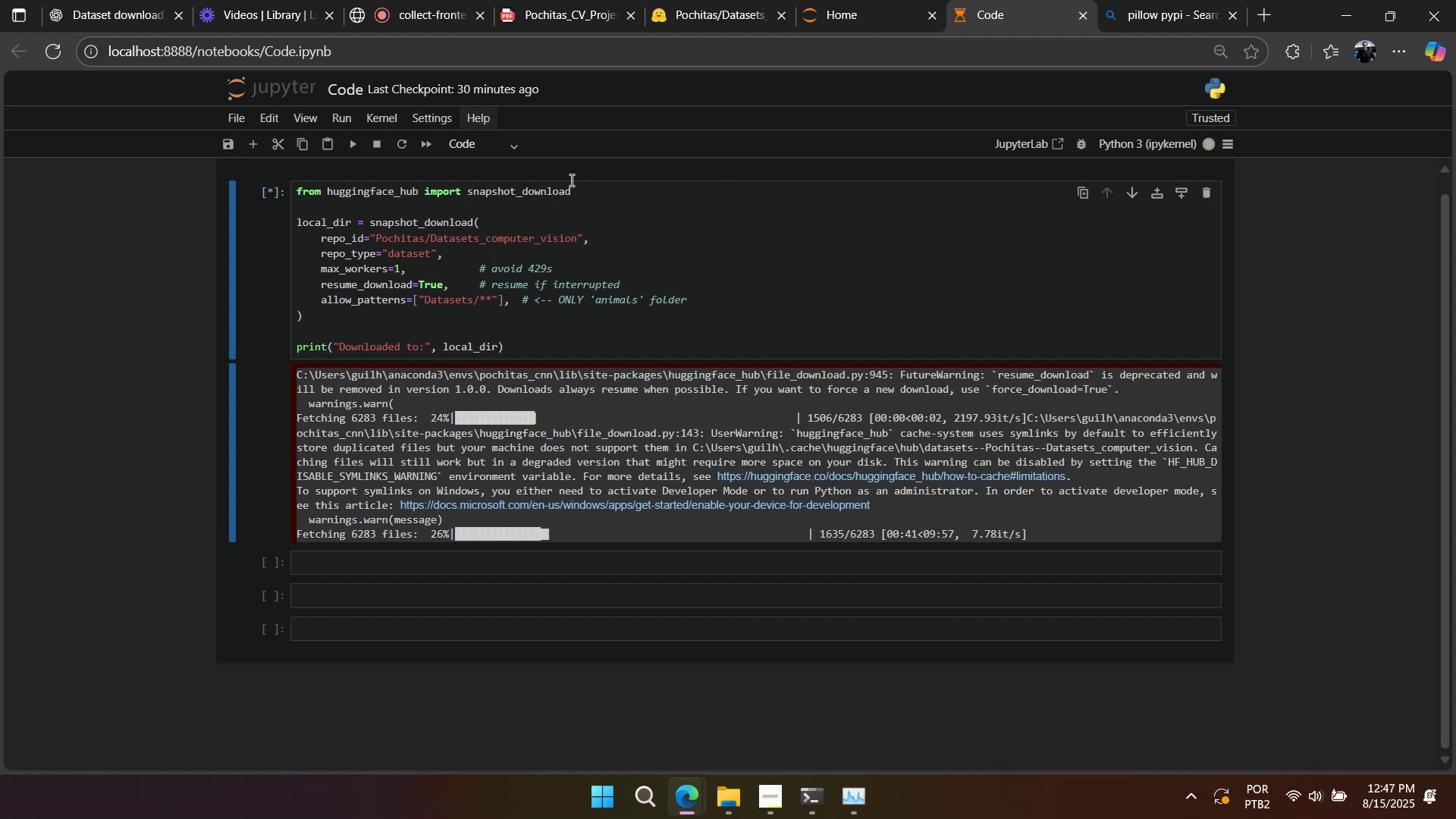 
wait(9.01)
 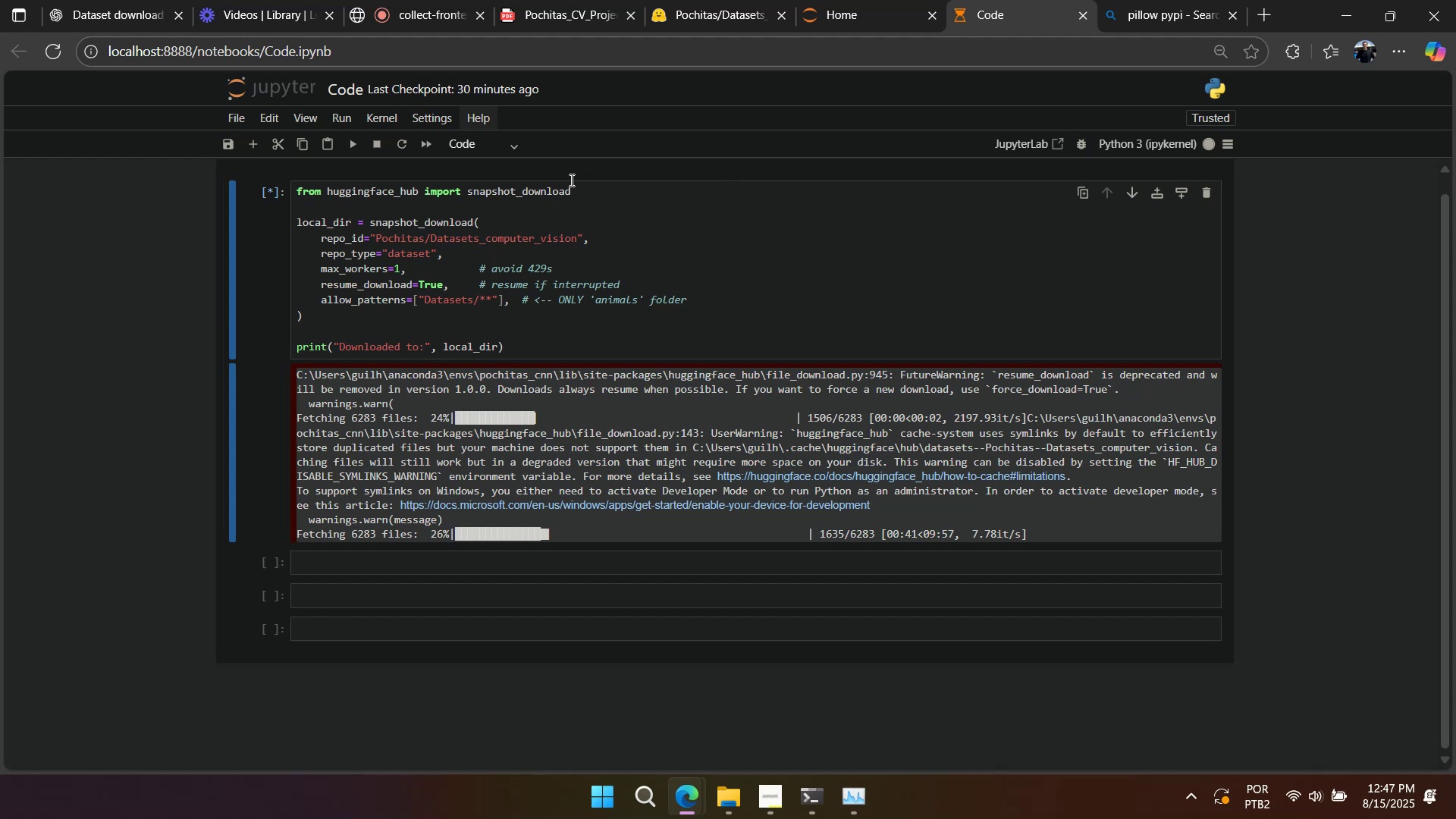 
left_click([1199, 19])
 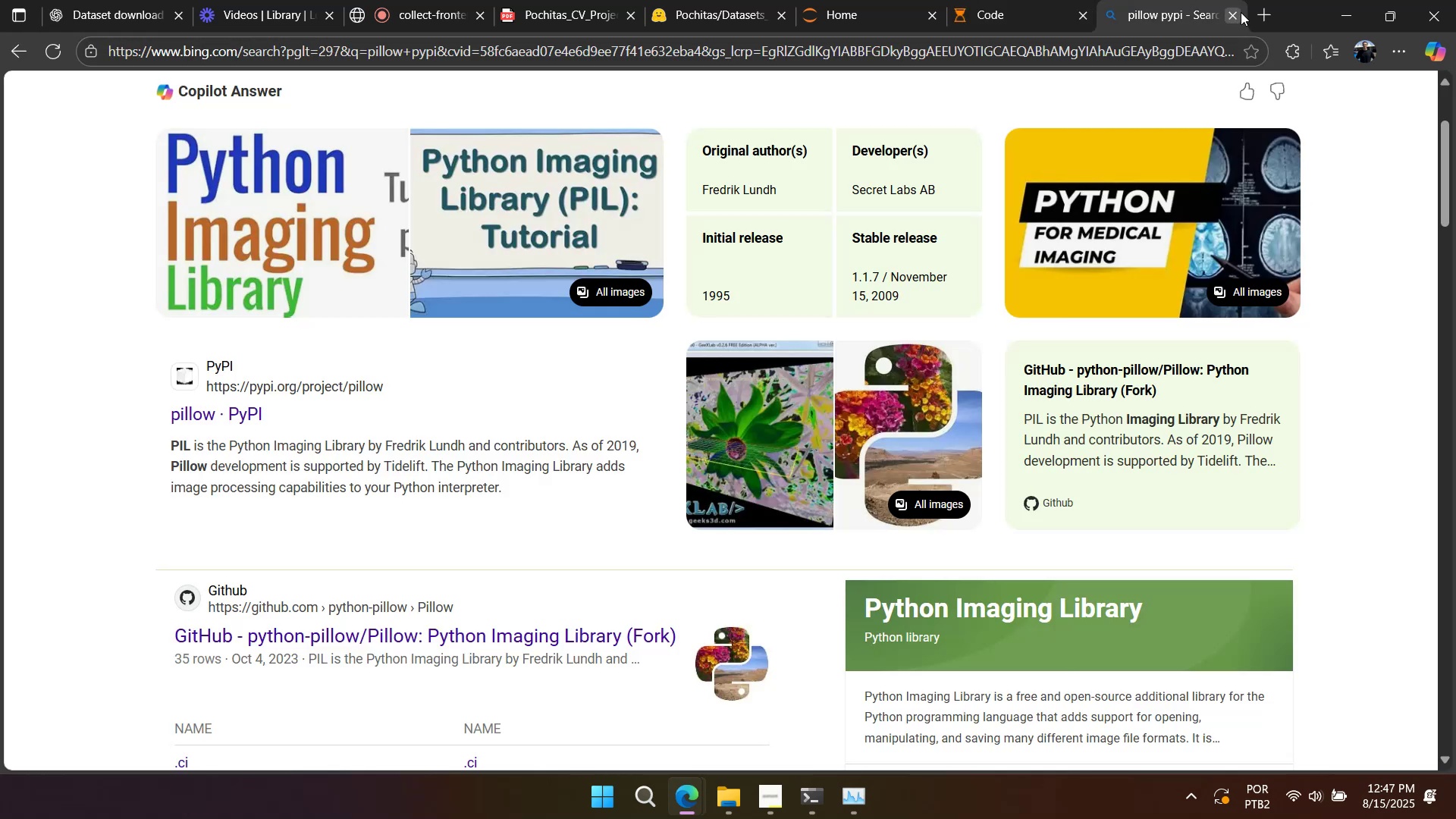 
left_click([1240, 12])
 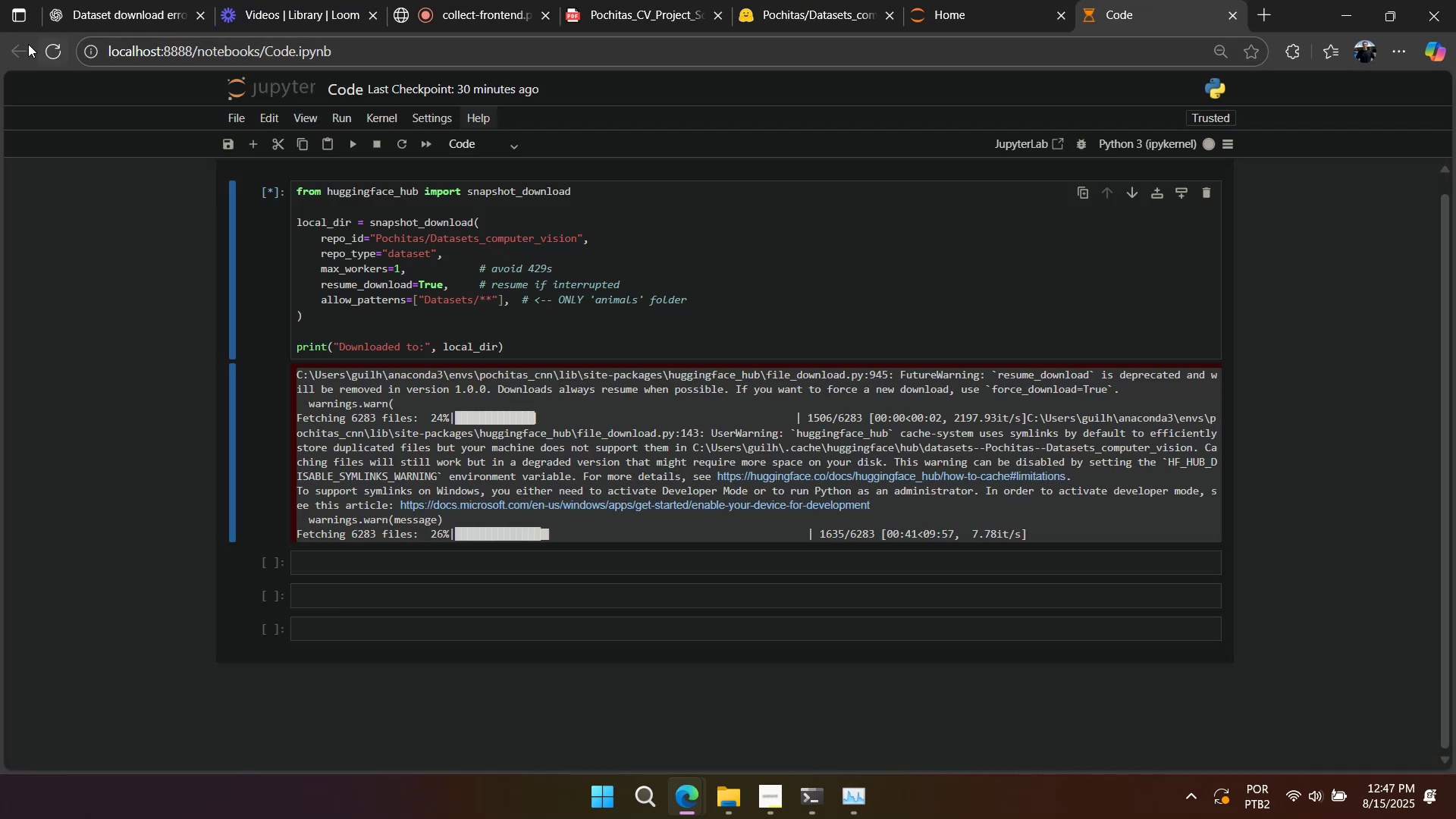 
left_click([76, 25])
 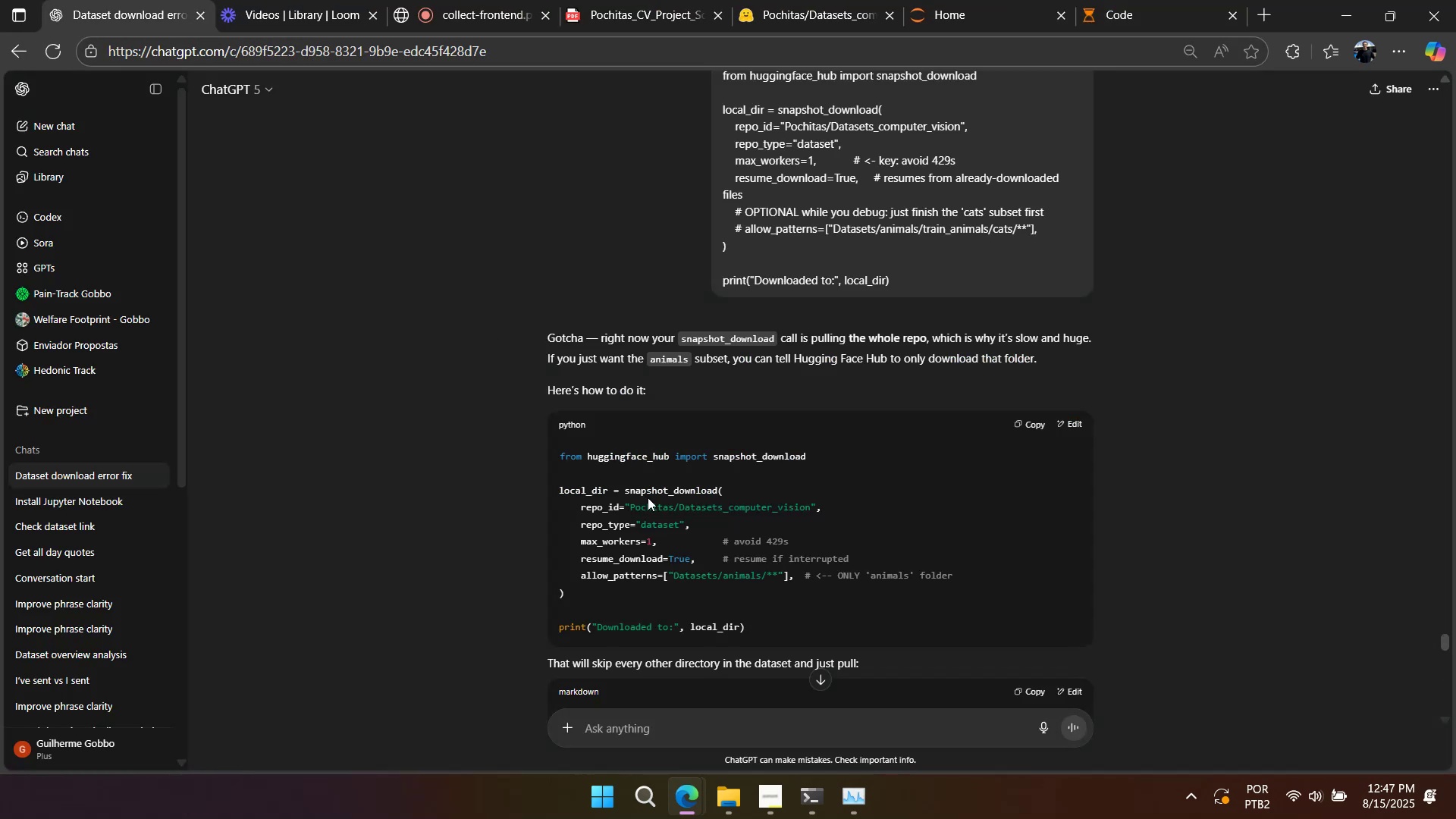 
scroll: coordinate [728, 491], scroll_direction: down, amount: 6.0
 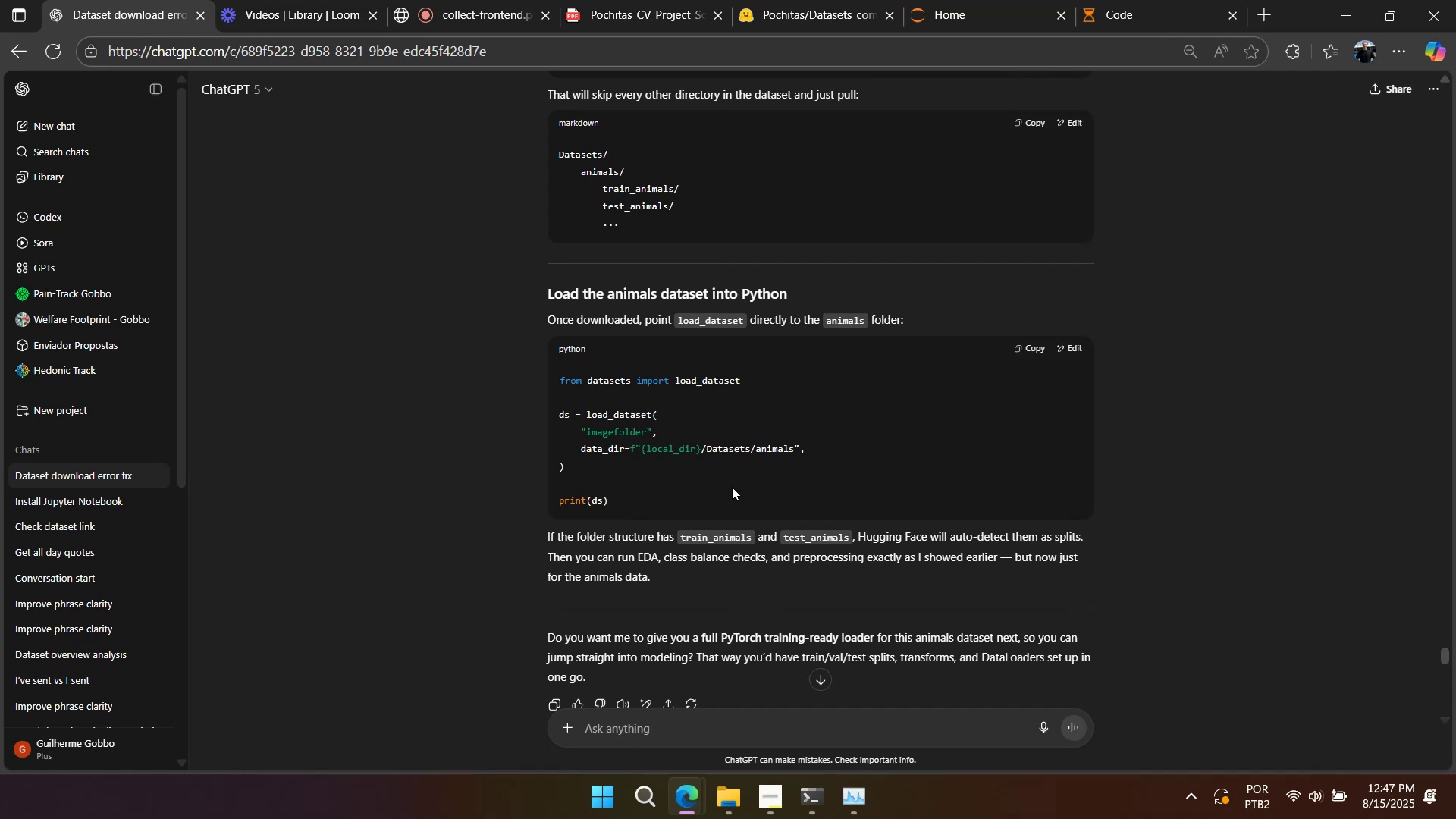 
wait(26.65)
 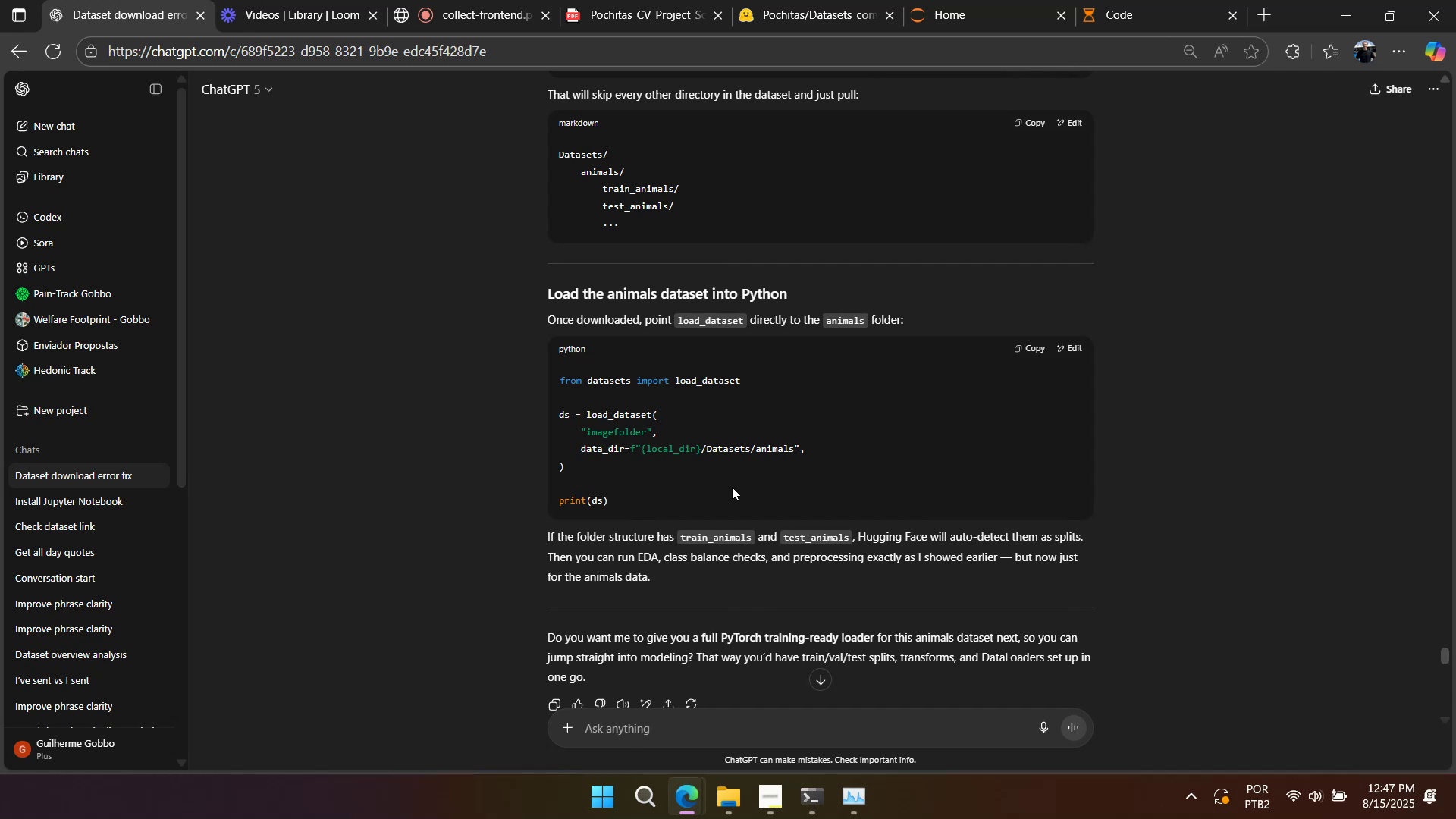 
scroll: coordinate [732, 487], scroll_direction: down, amount: 3.0
 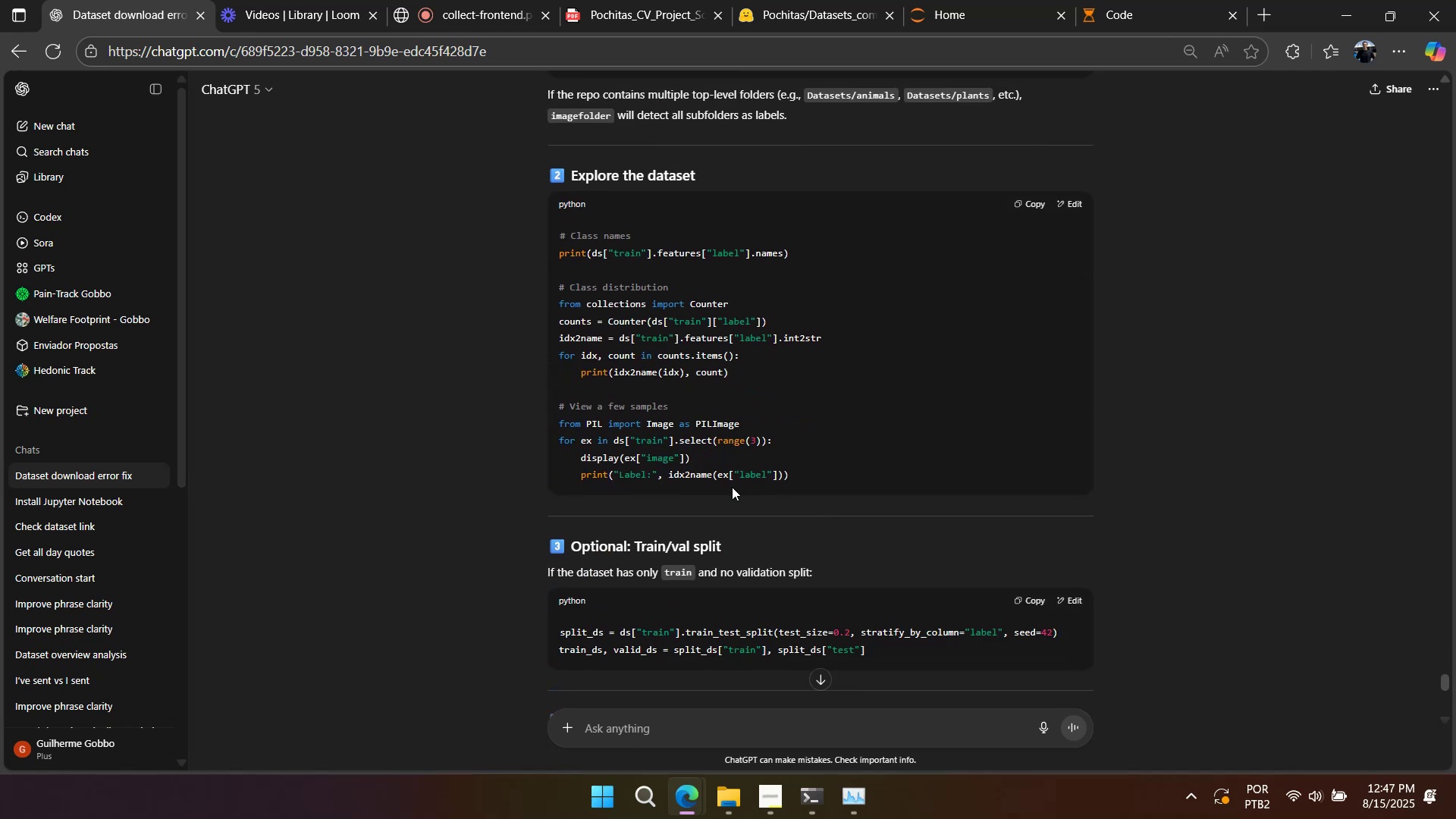 
scroll: coordinate [732, 487], scroll_direction: up, amount: 5.0
 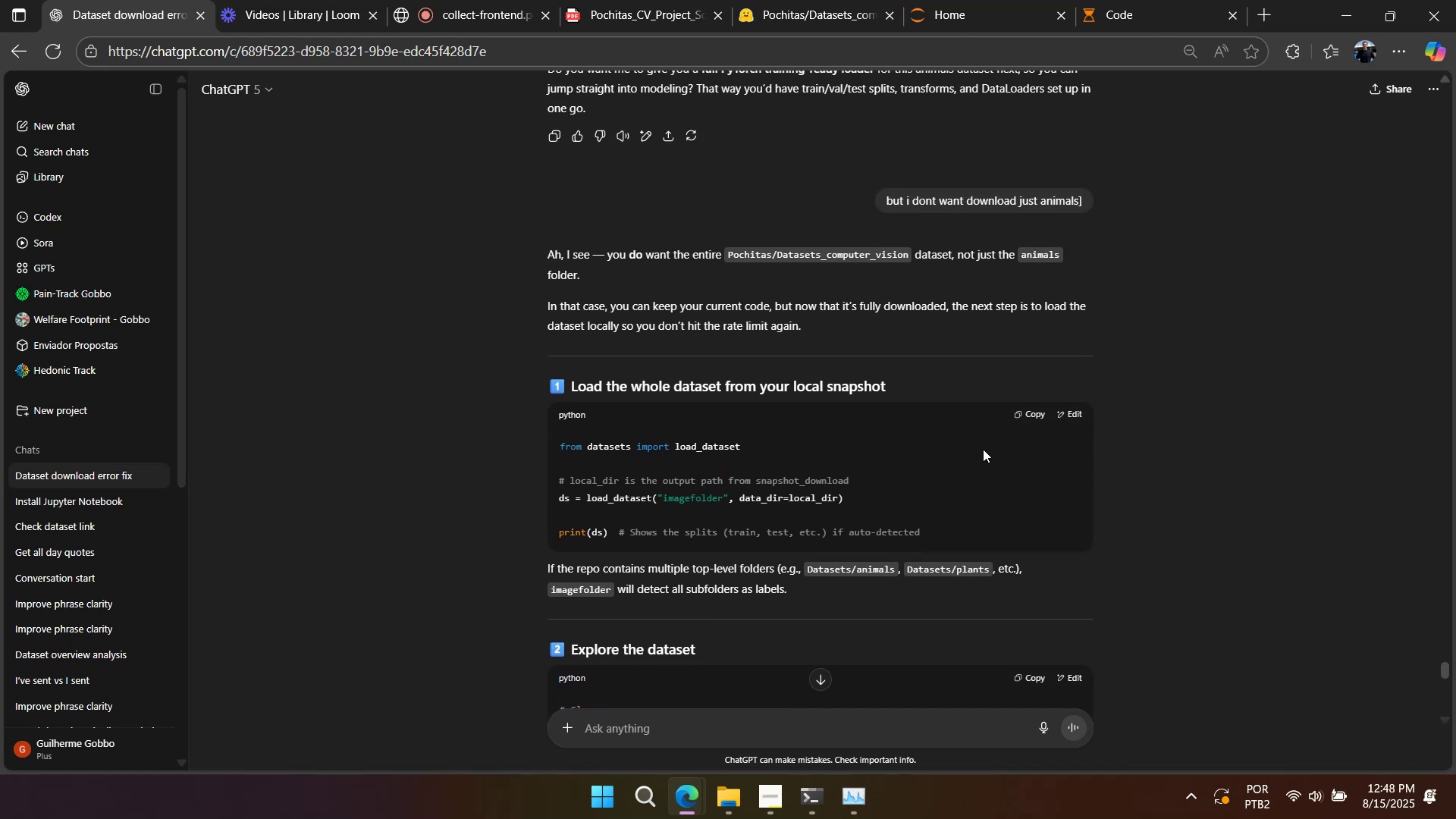 
left_click([1025, 418])
 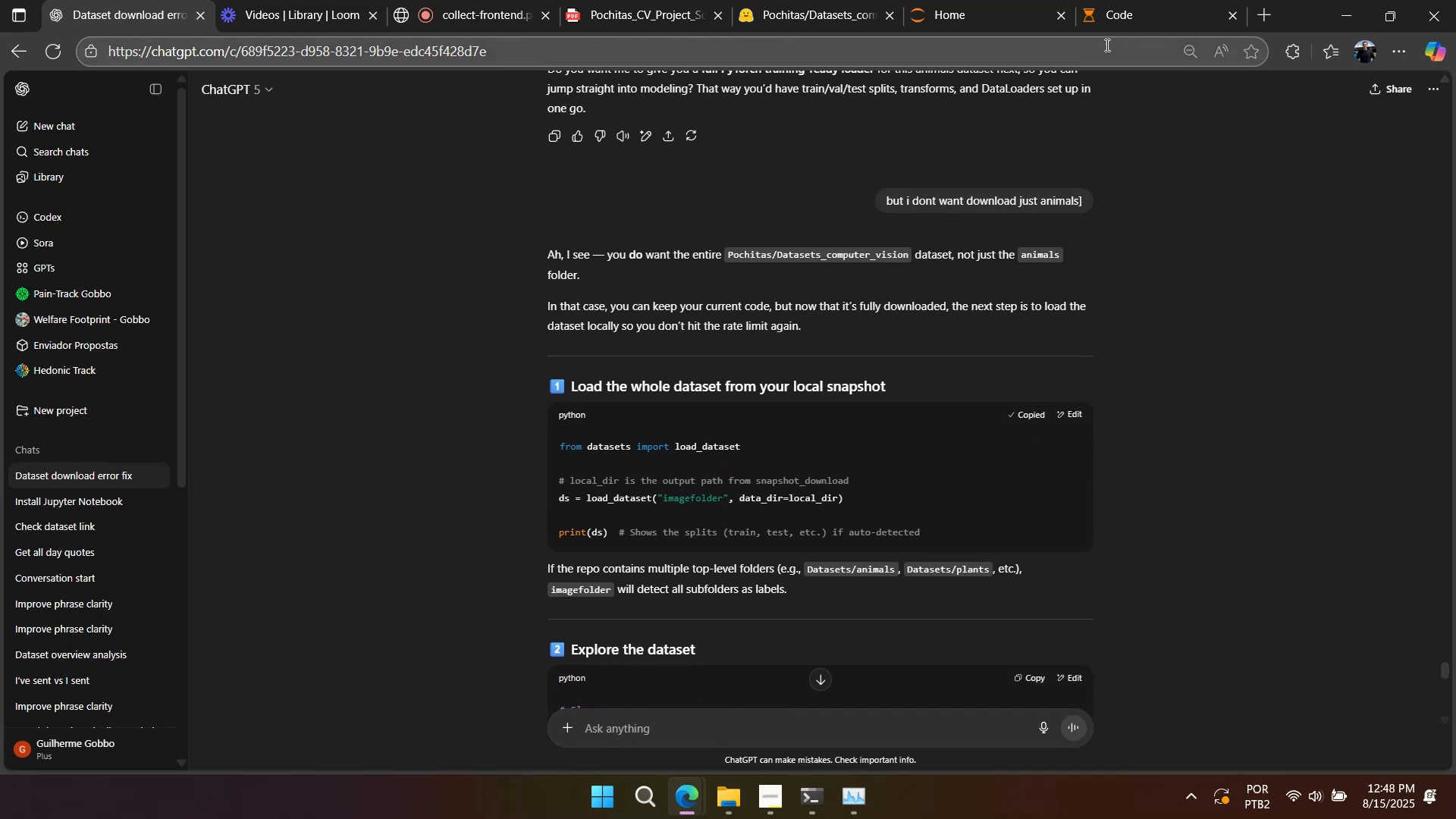 
left_click([1118, 27])
 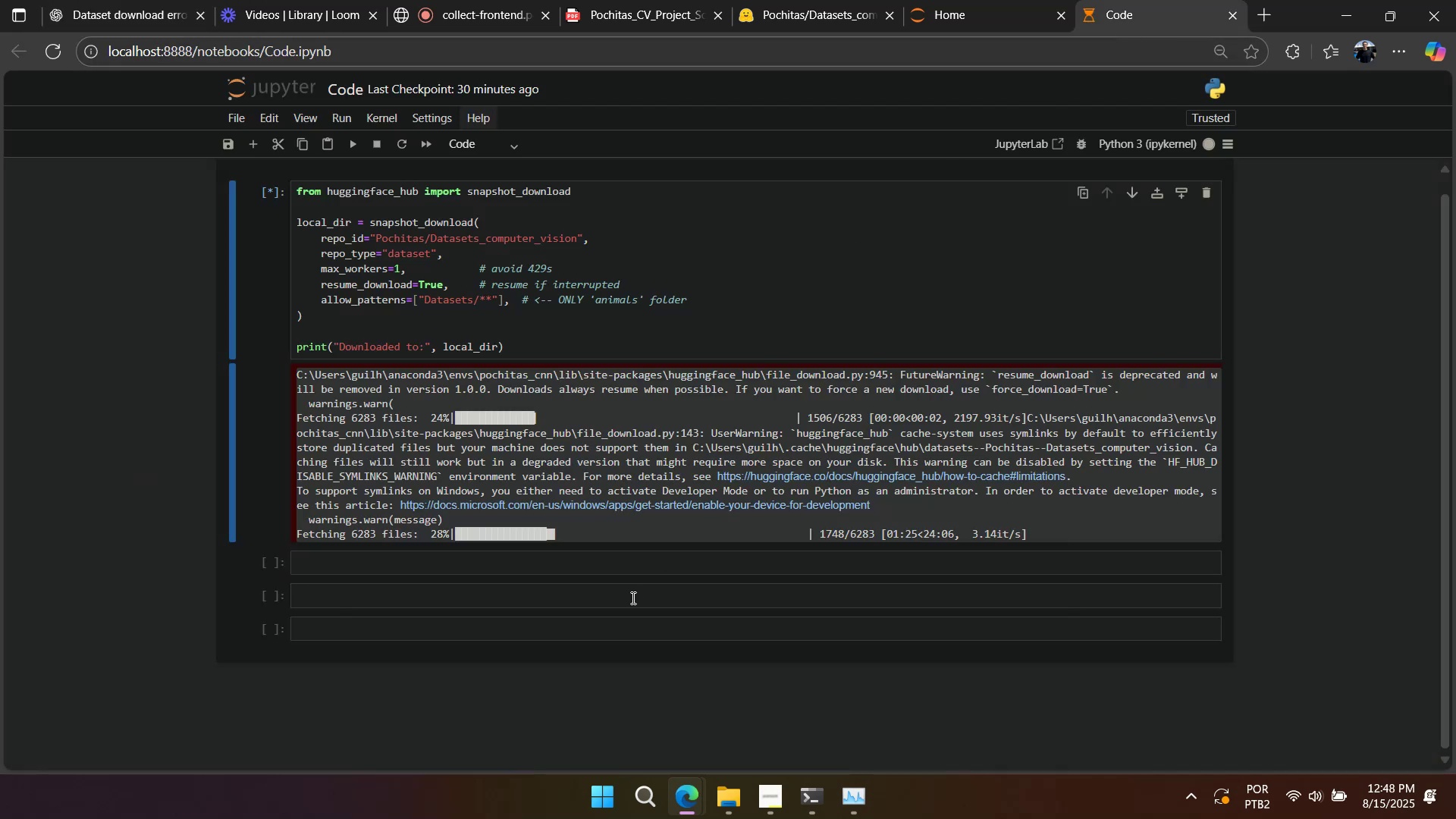 
left_click([631, 601])
 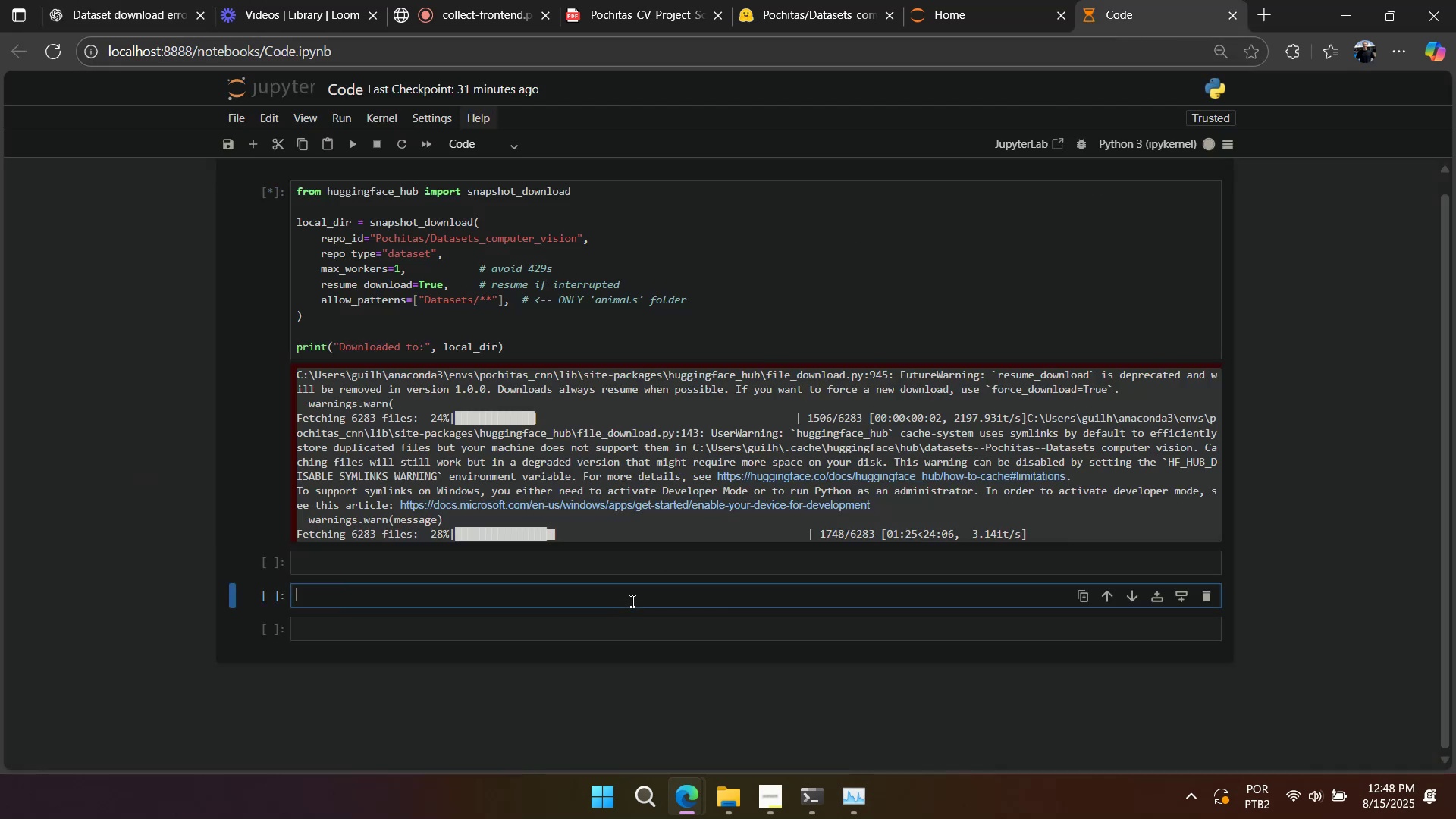 
key(Control+V)
 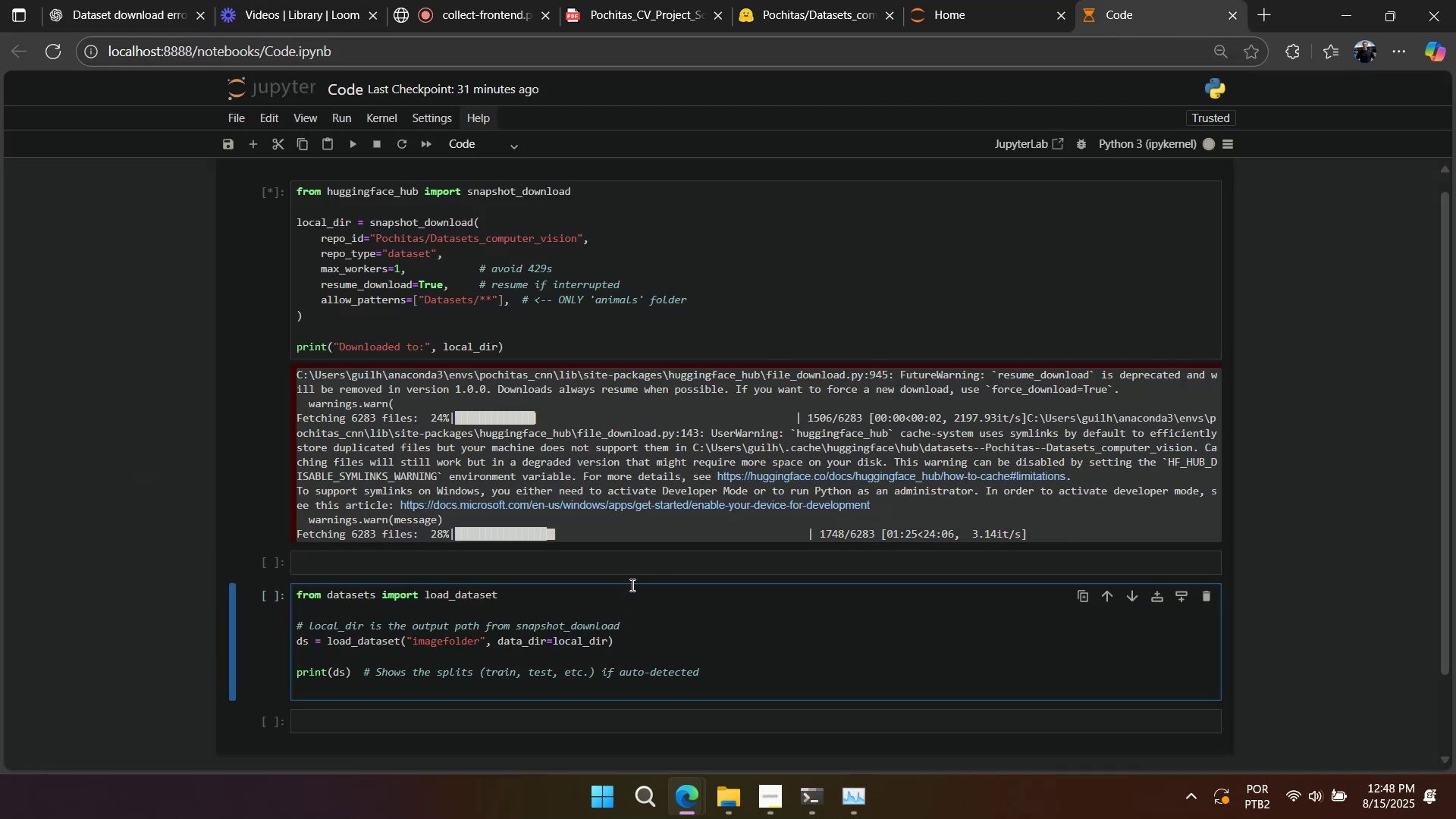 
key(Backspace)
 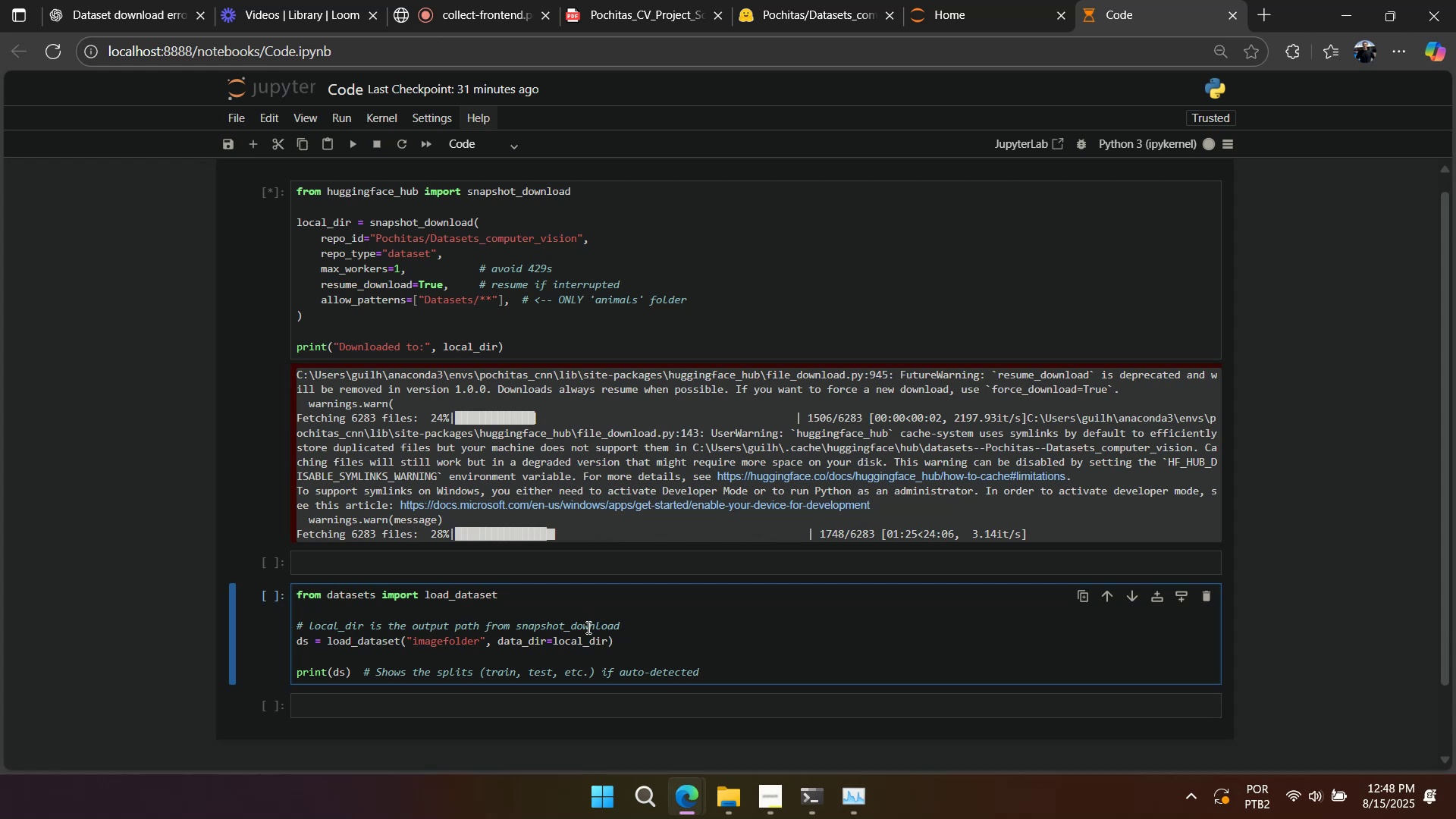 
double_click([587, 627])
 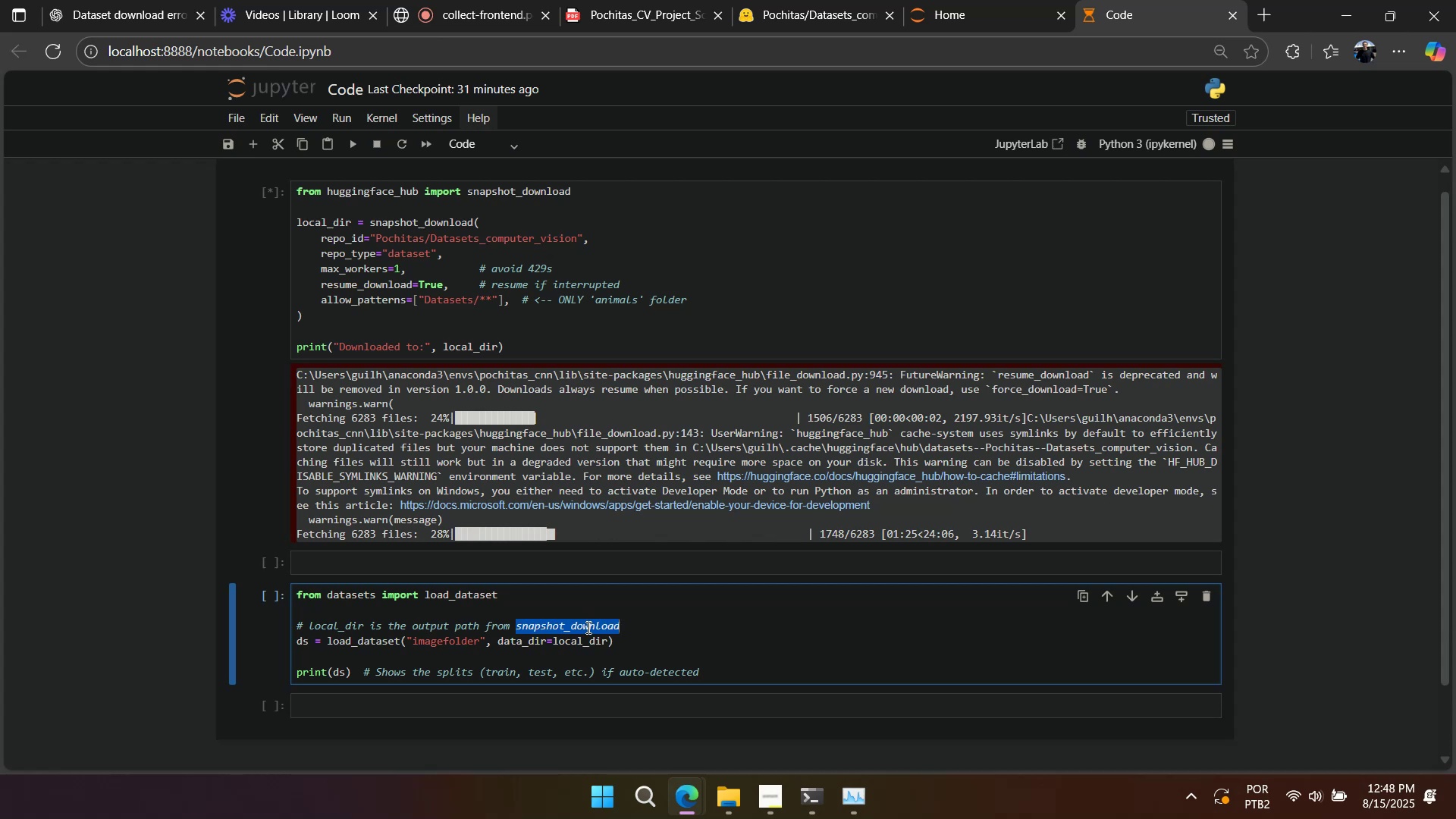 
triple_click([587, 627])
 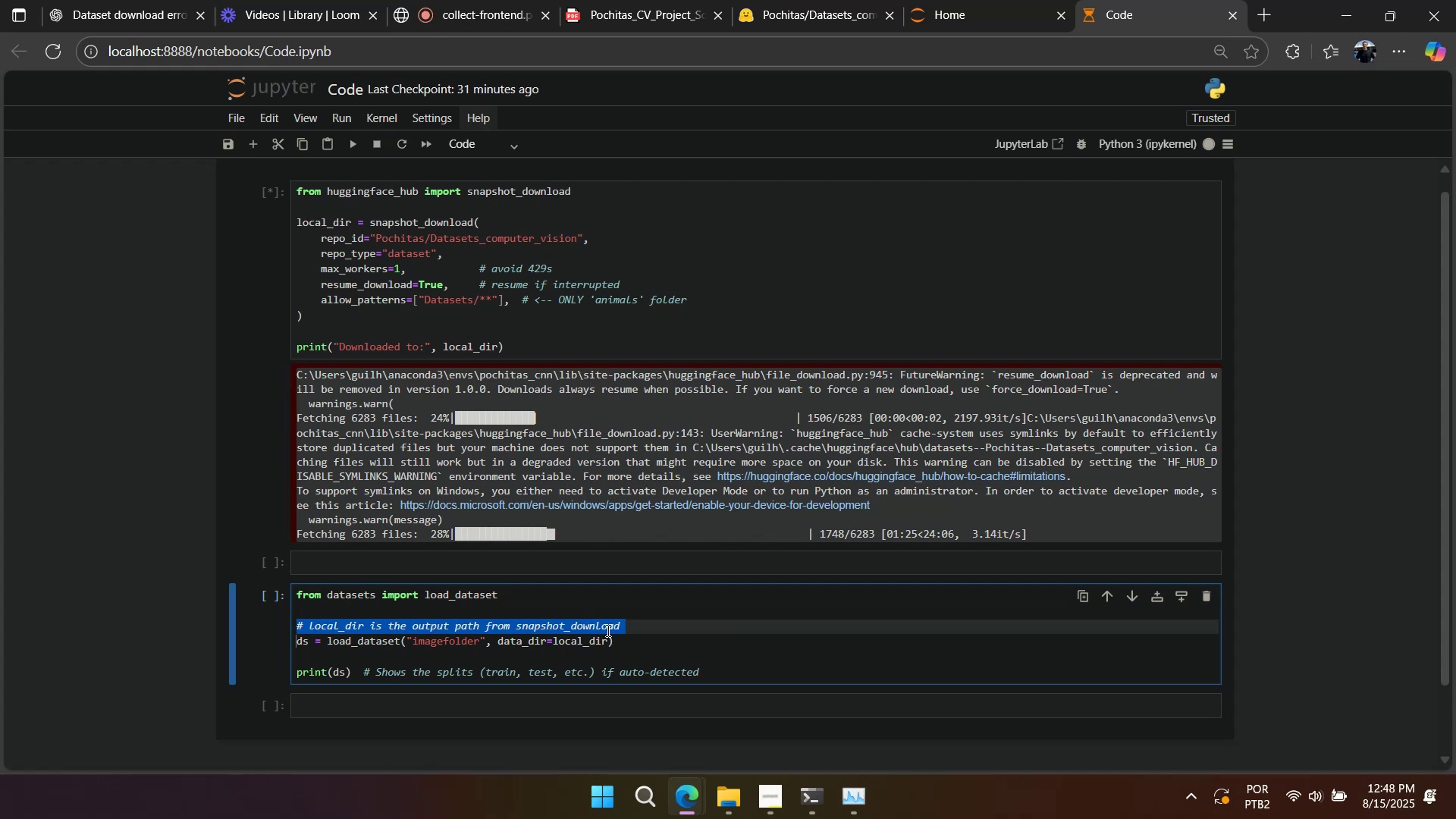 
key(Backspace)
 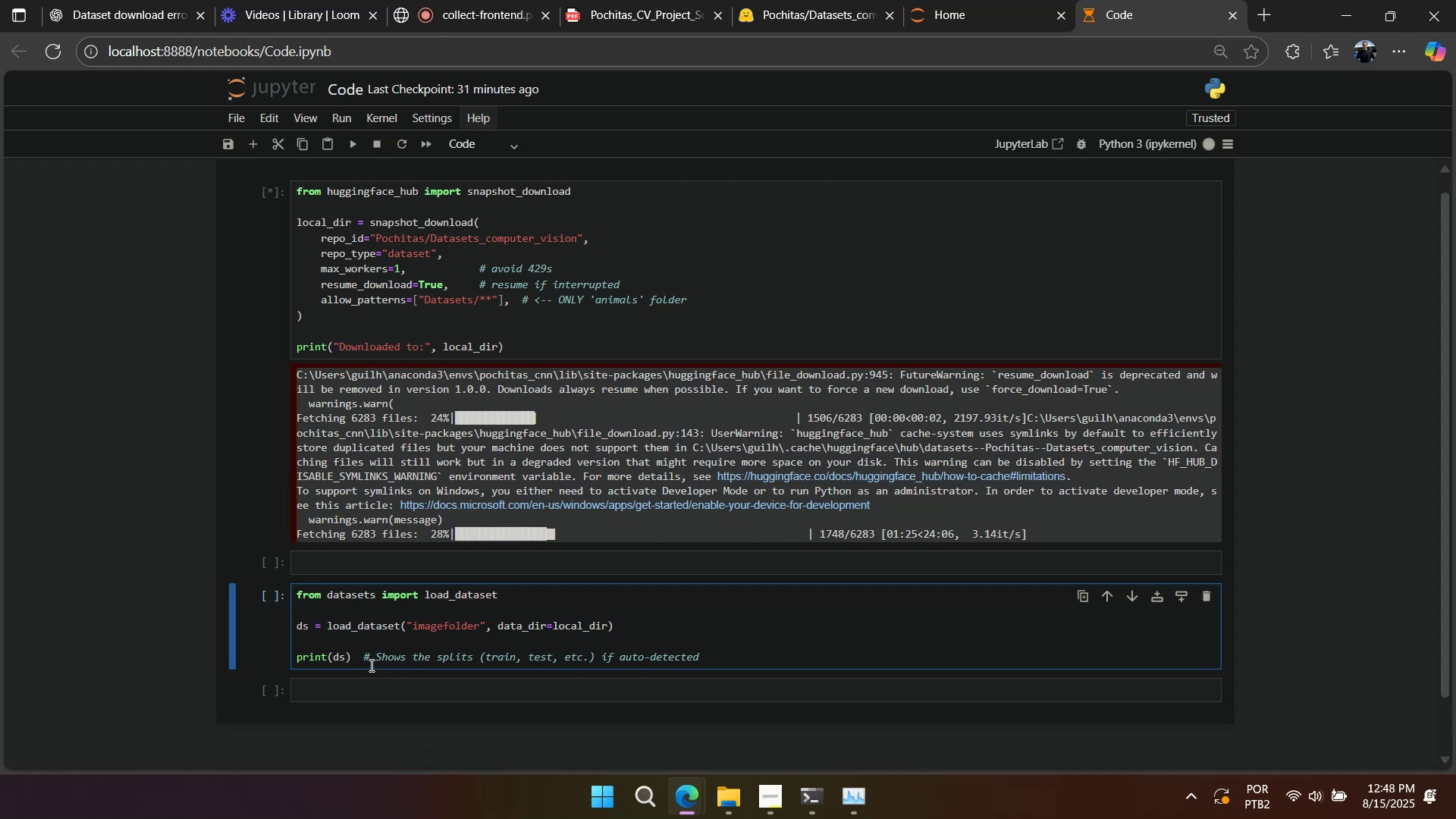 
key(Backspace)
 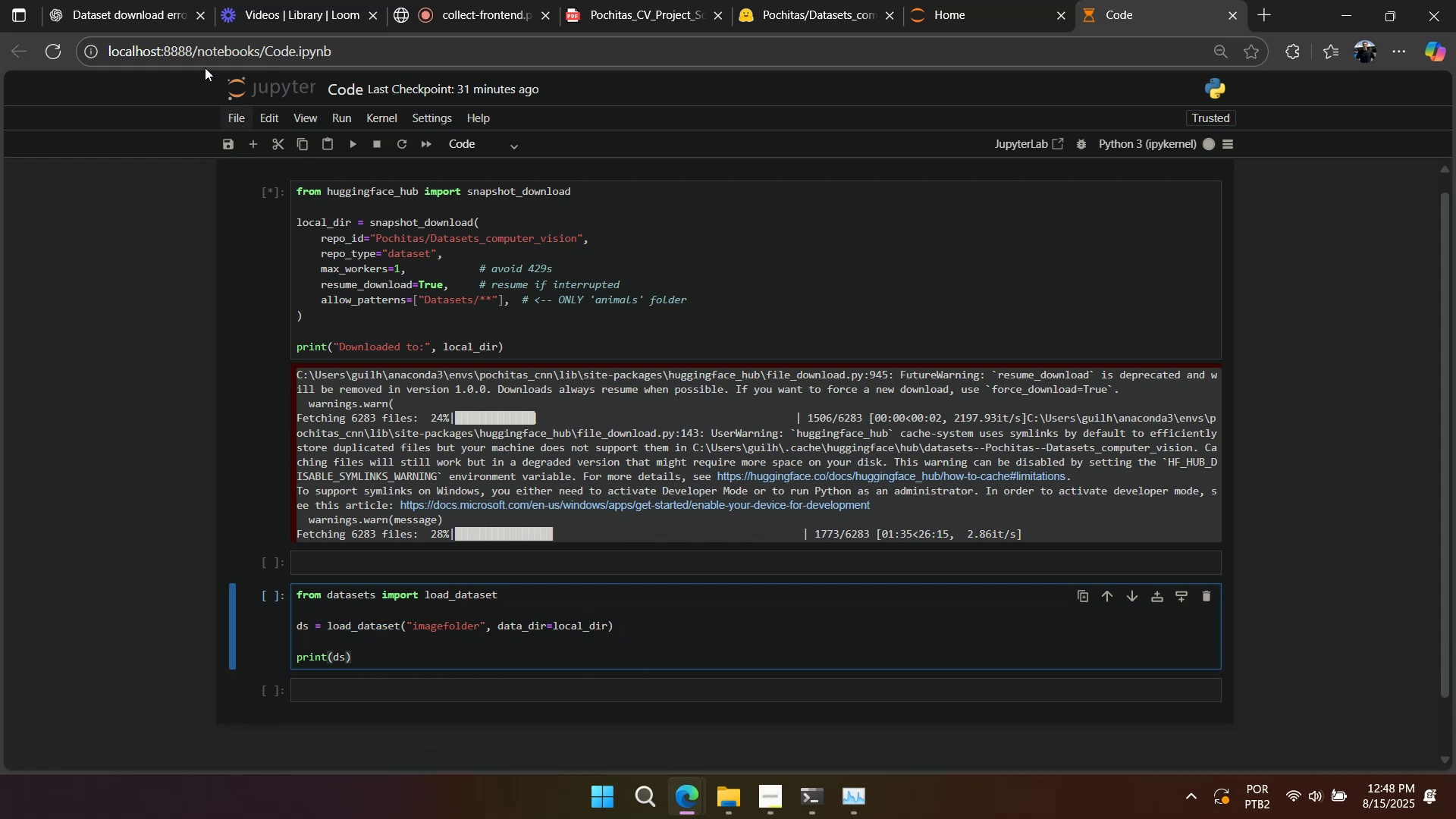 
left_click([180, 20])
 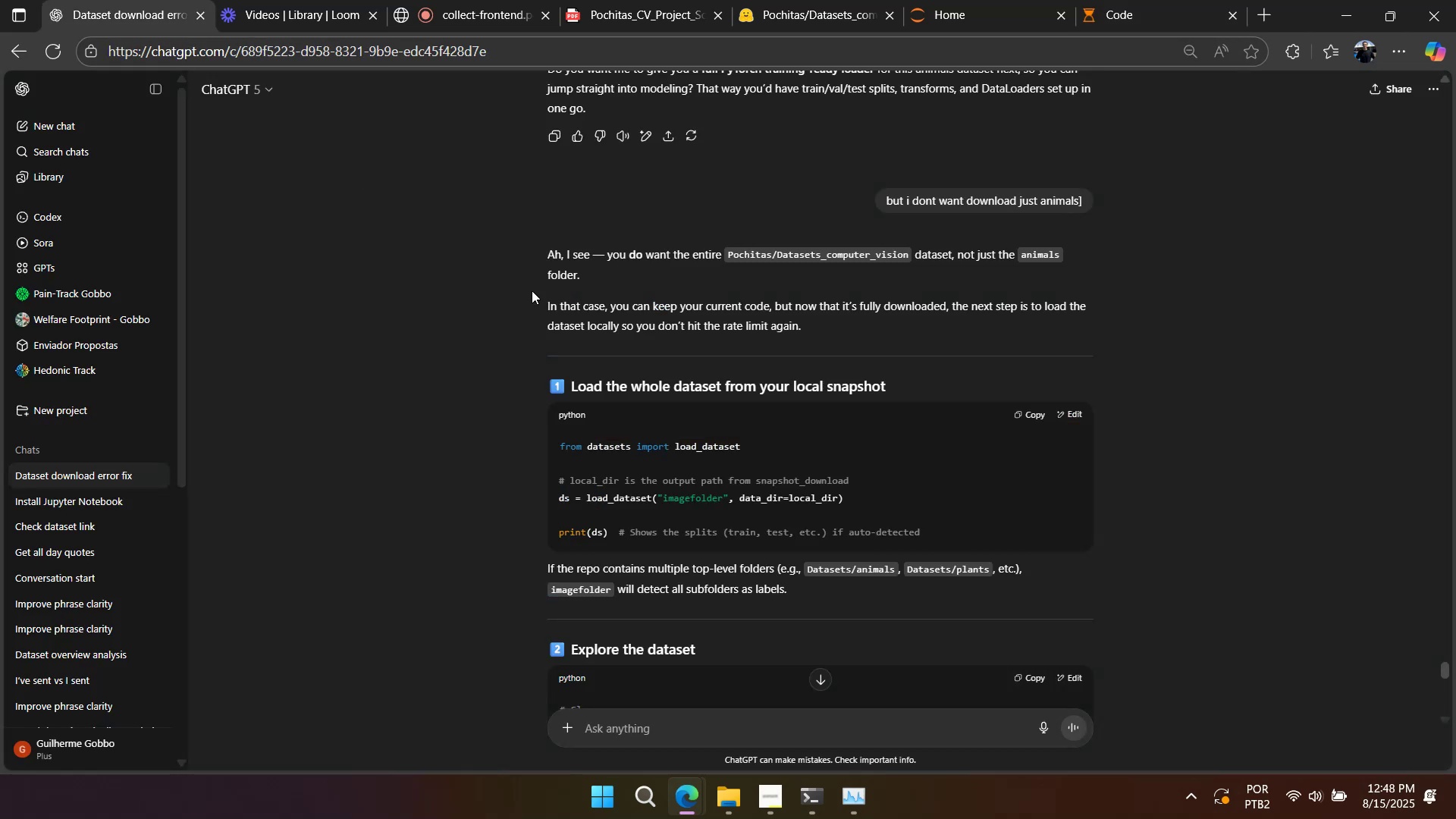 
scroll: coordinate [656, 354], scroll_direction: down, amount: 4.0
 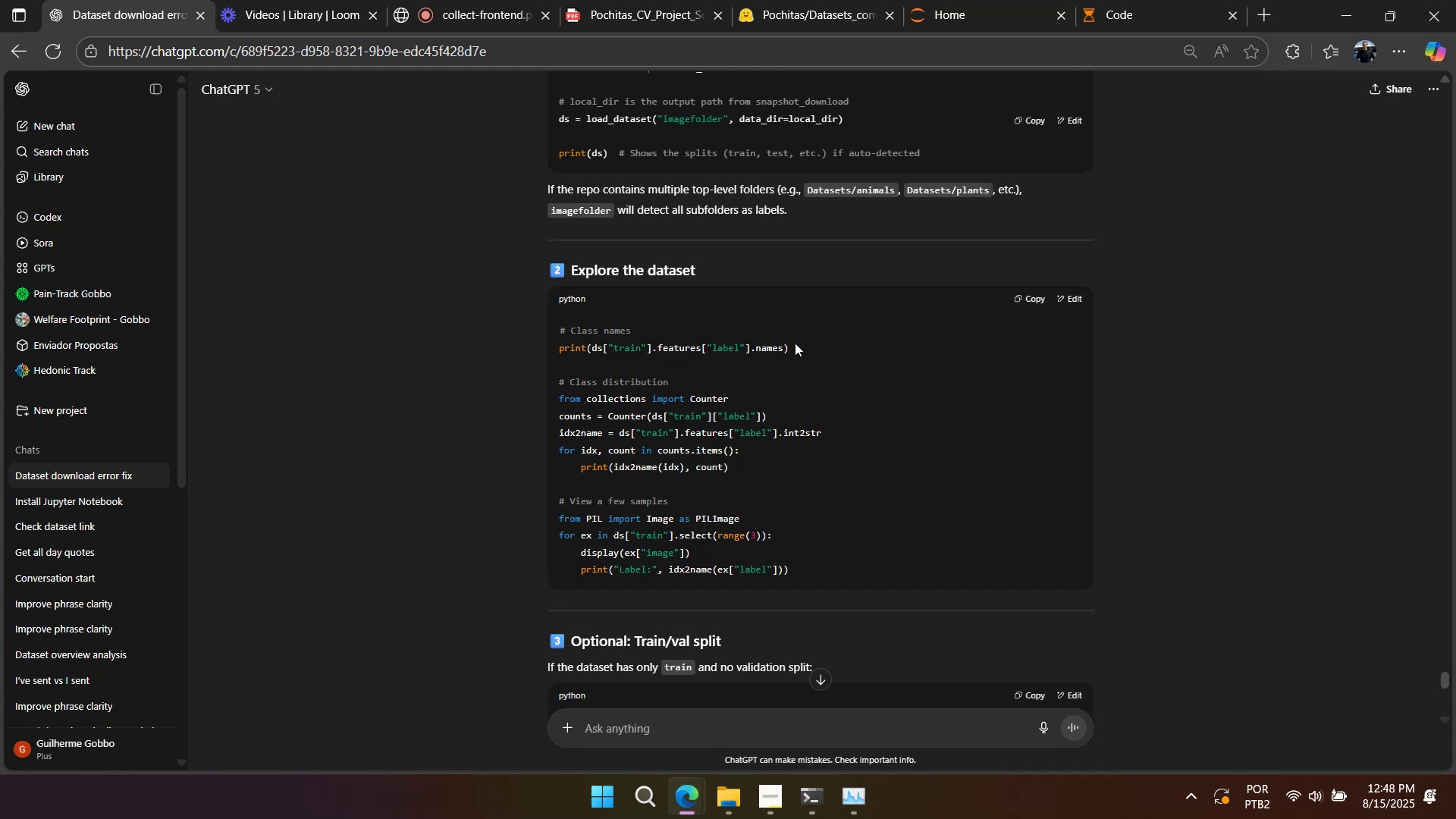 
wait(8.8)
 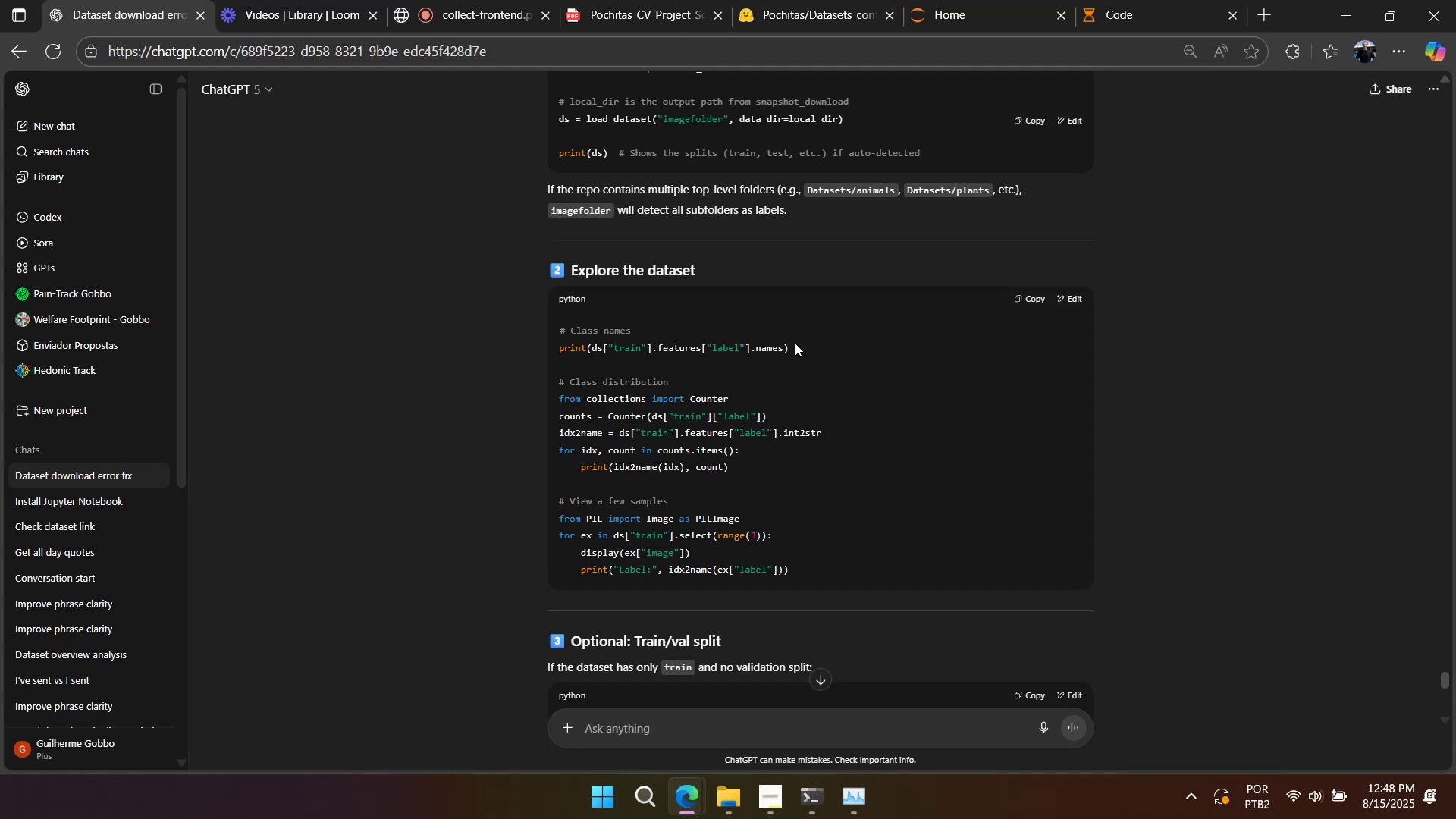 
scroll: coordinate [808, 370], scroll_direction: down, amount: 2.0
 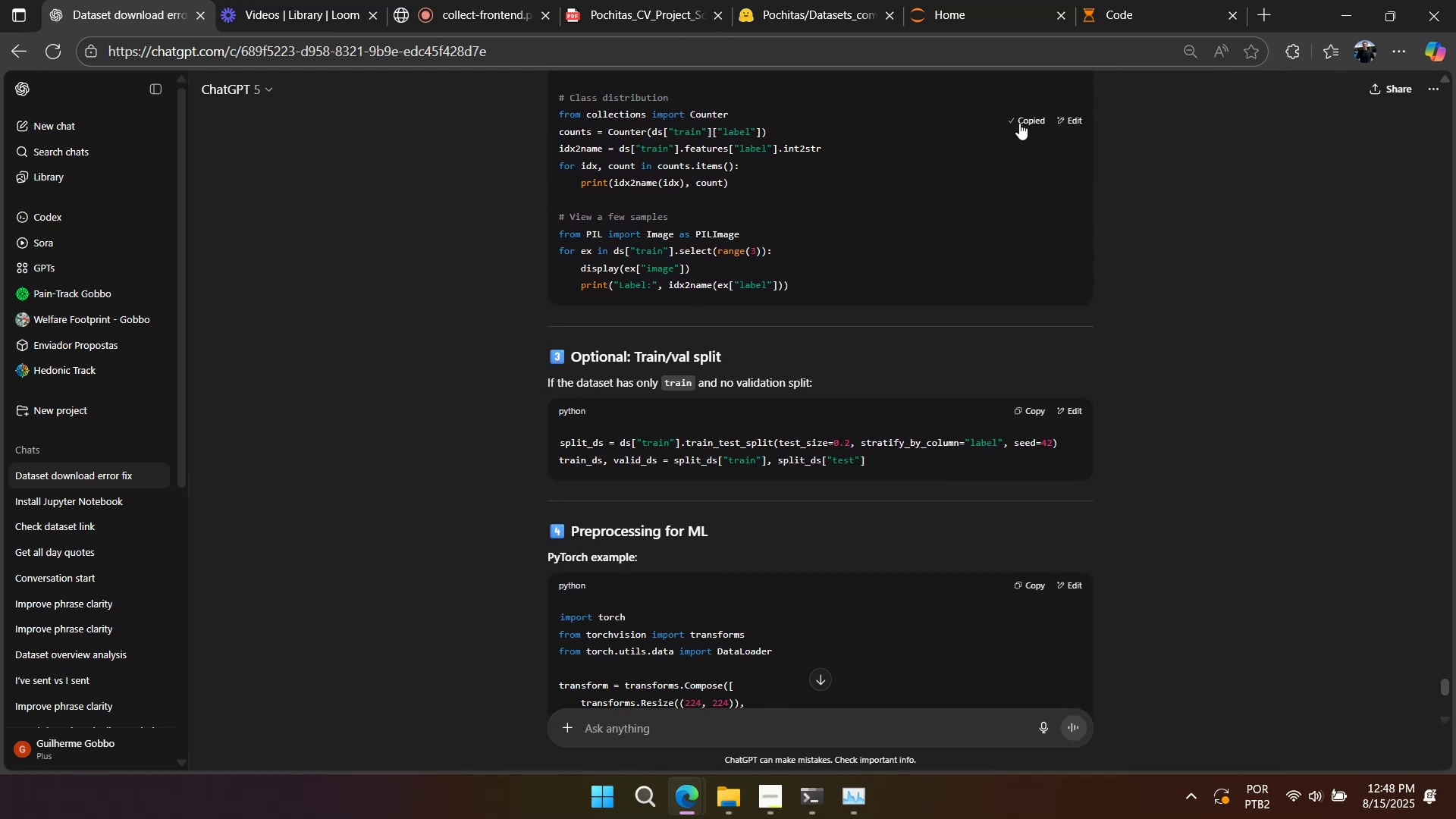 
double_click([1119, 2])
 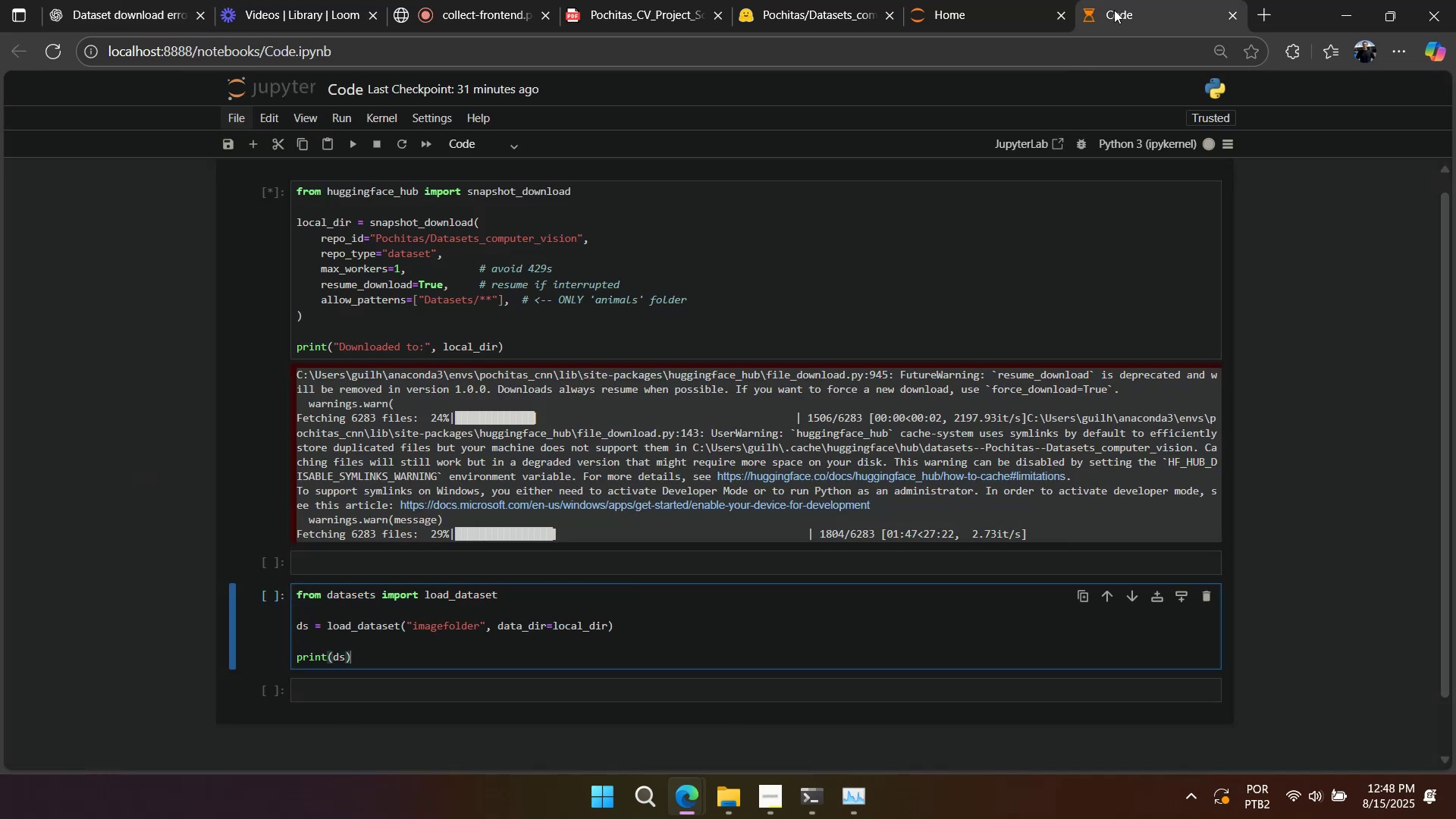 
triple_click([1114, 11])
 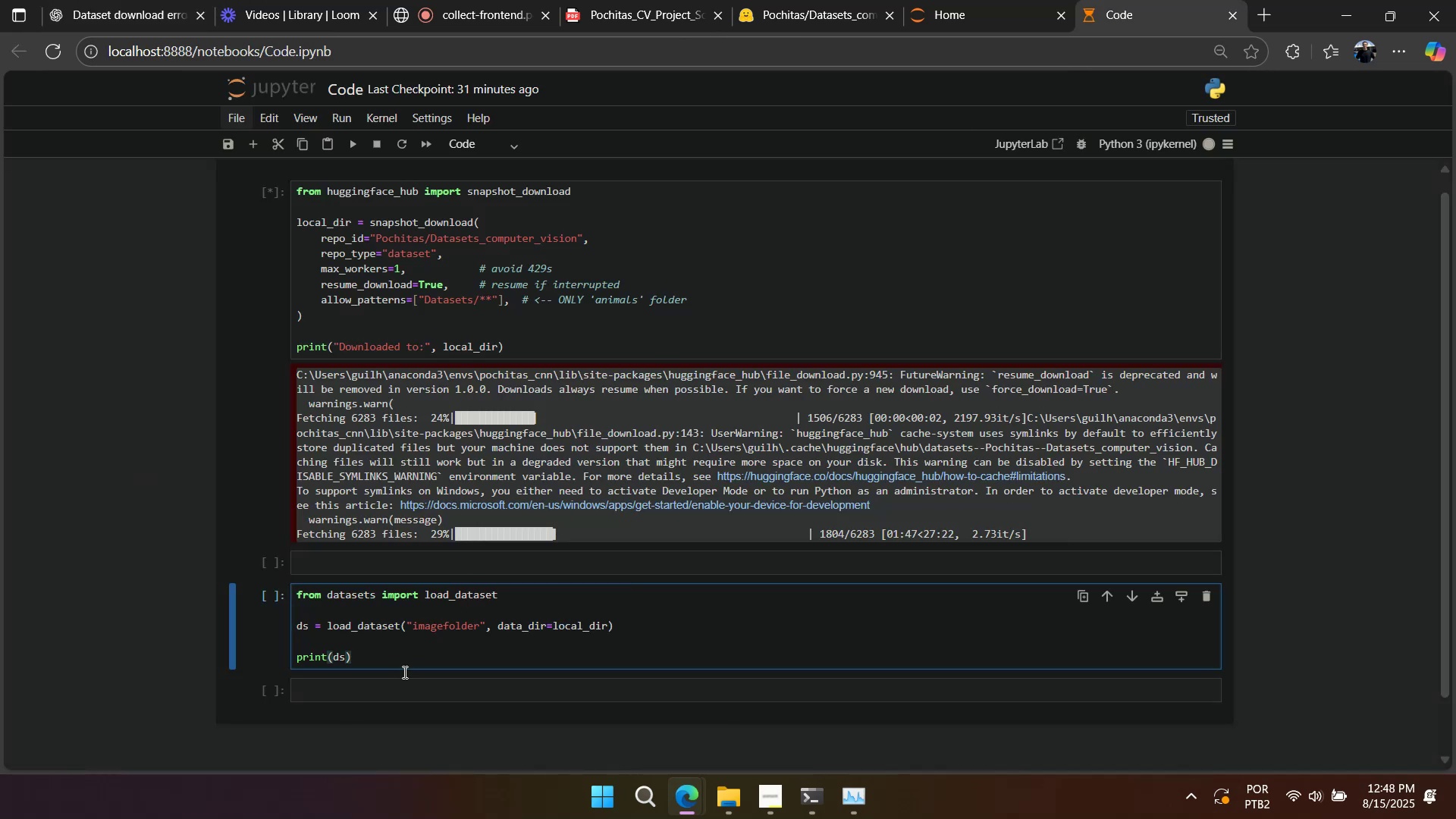 
left_click([402, 696])
 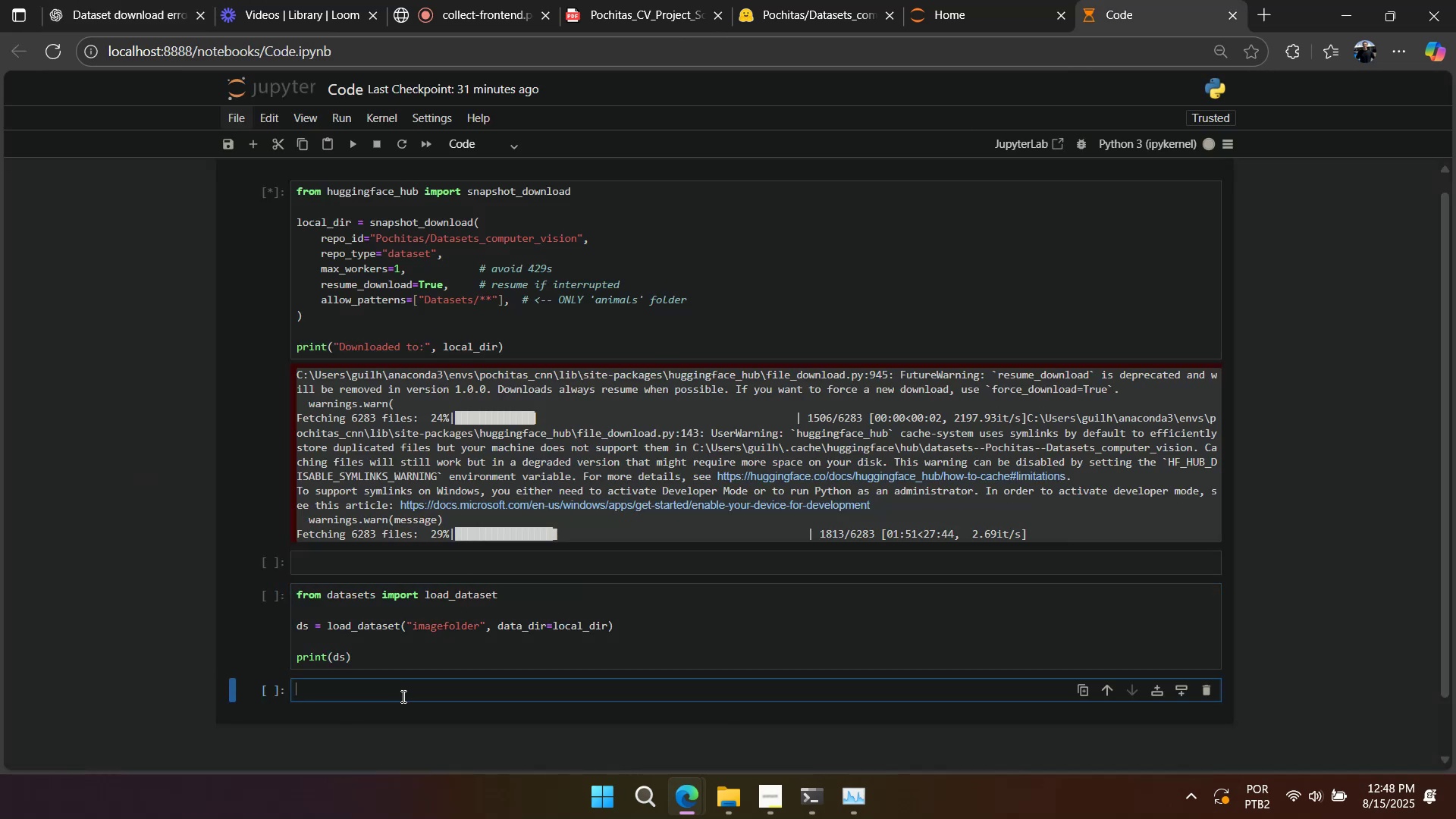 
key(Control+V)
 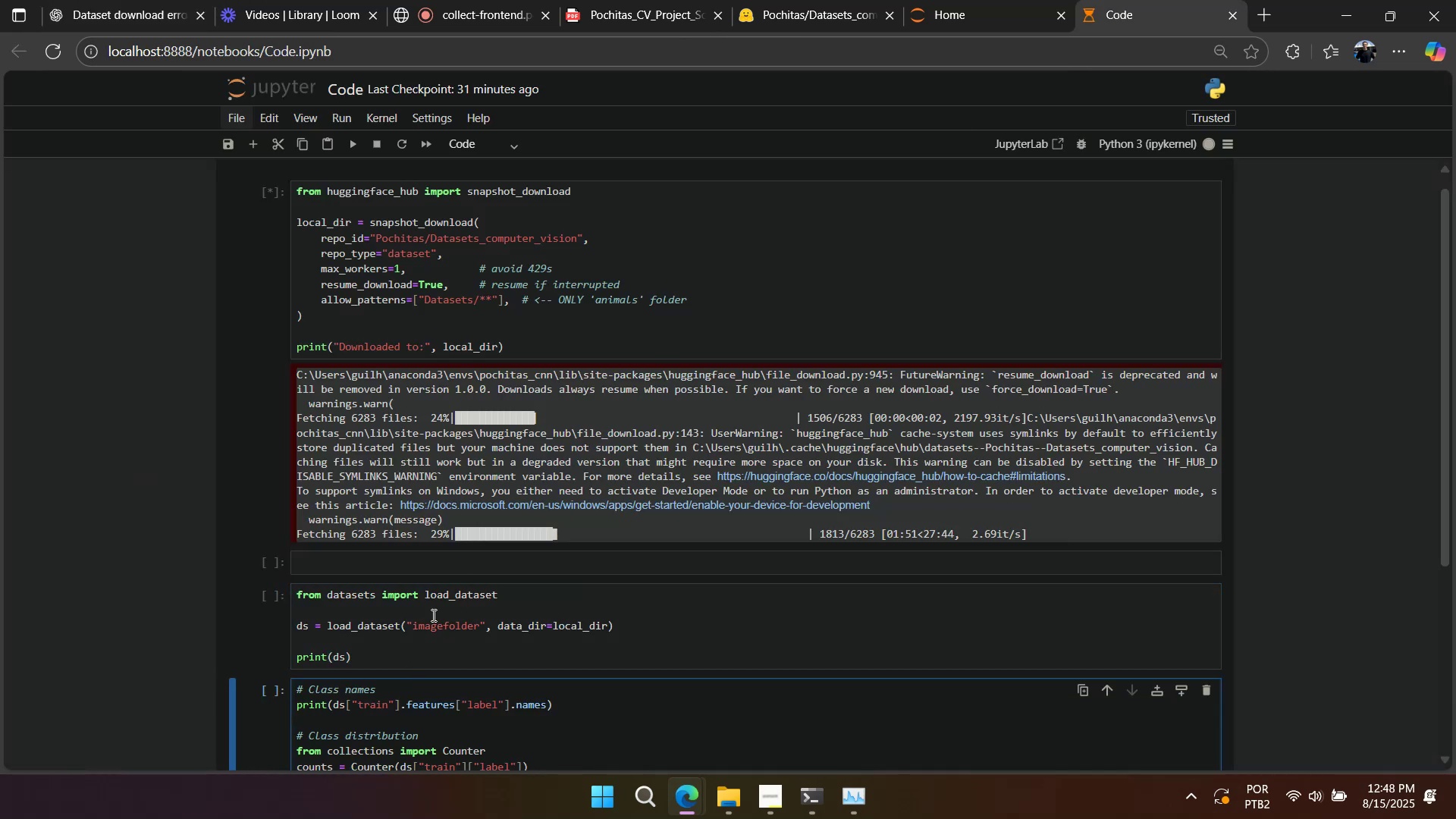 
scroll: coordinate [448, 572], scroll_direction: down, amount: 4.0
 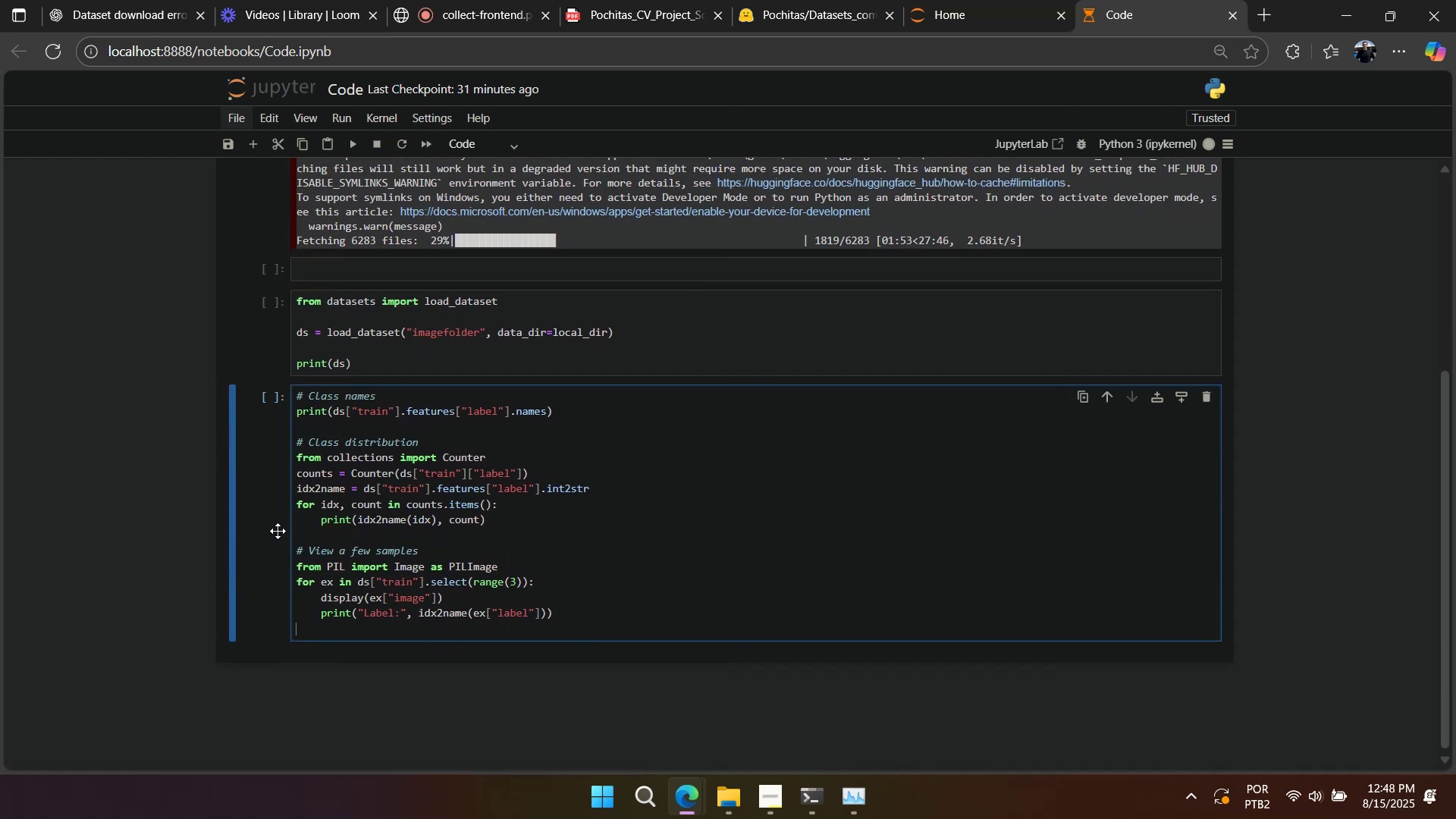 
key(Backspace)
 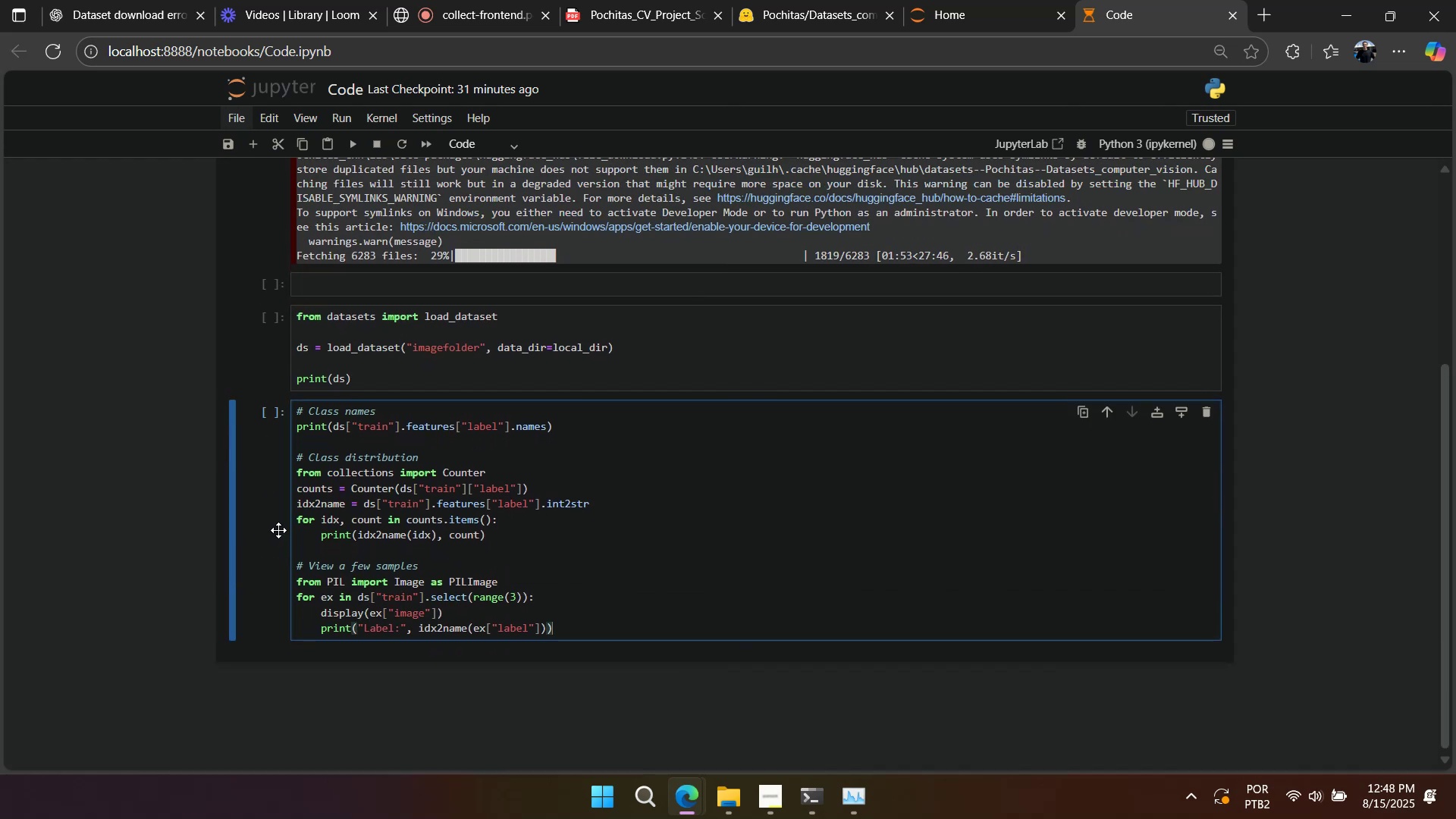 
left_click([278, 530])
 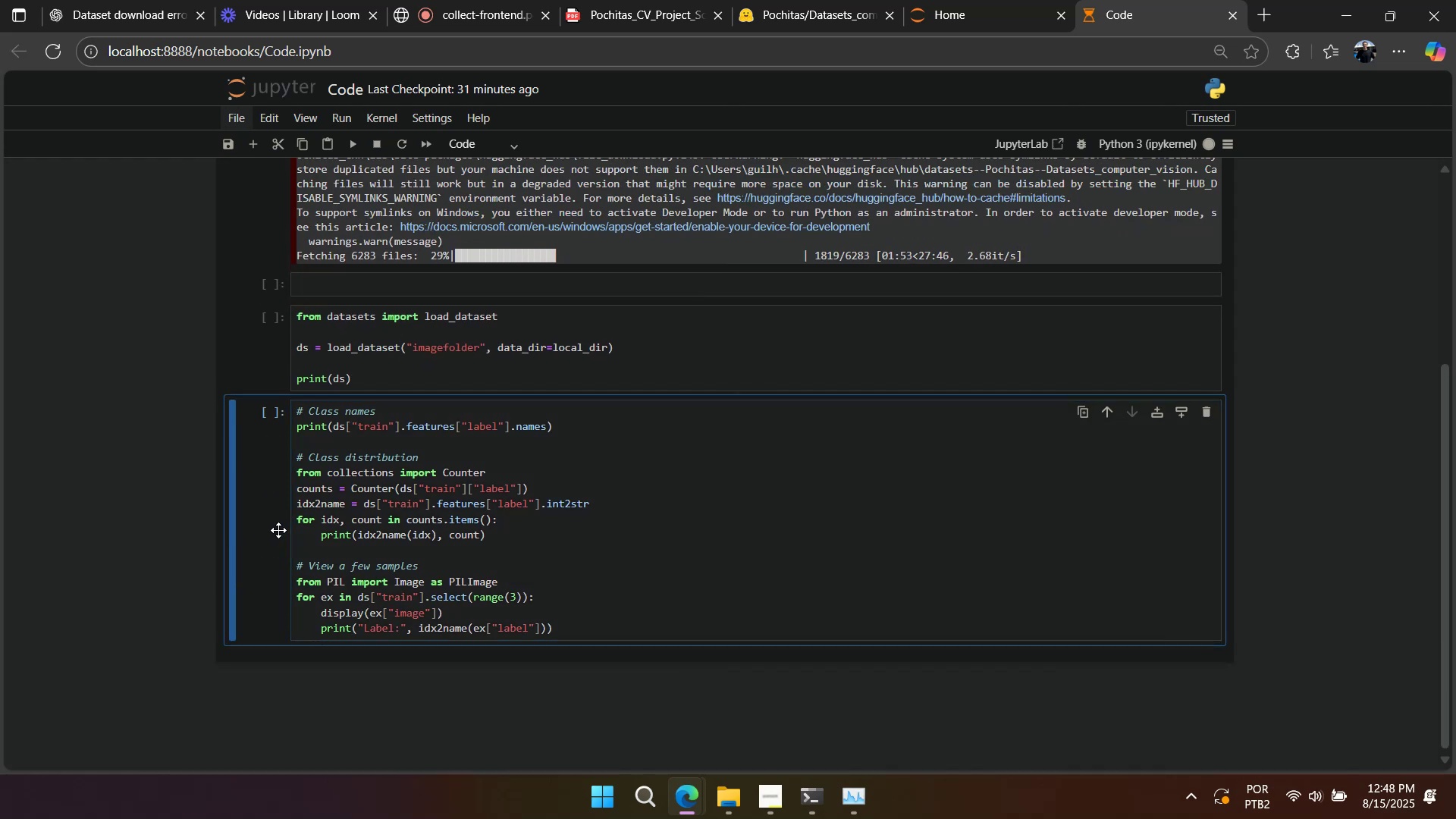 
type(bbbbb)
 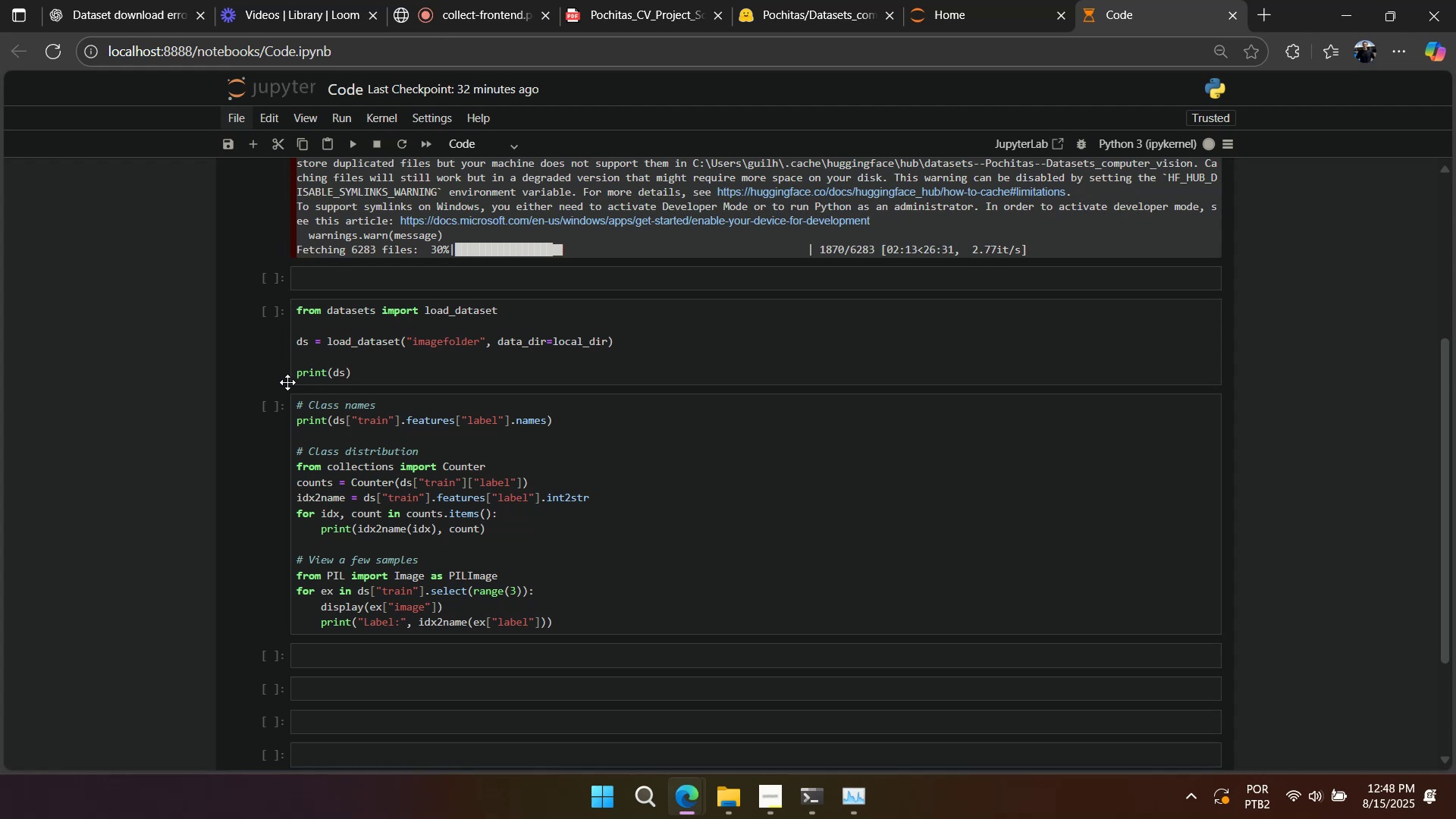 
wait(22.68)
 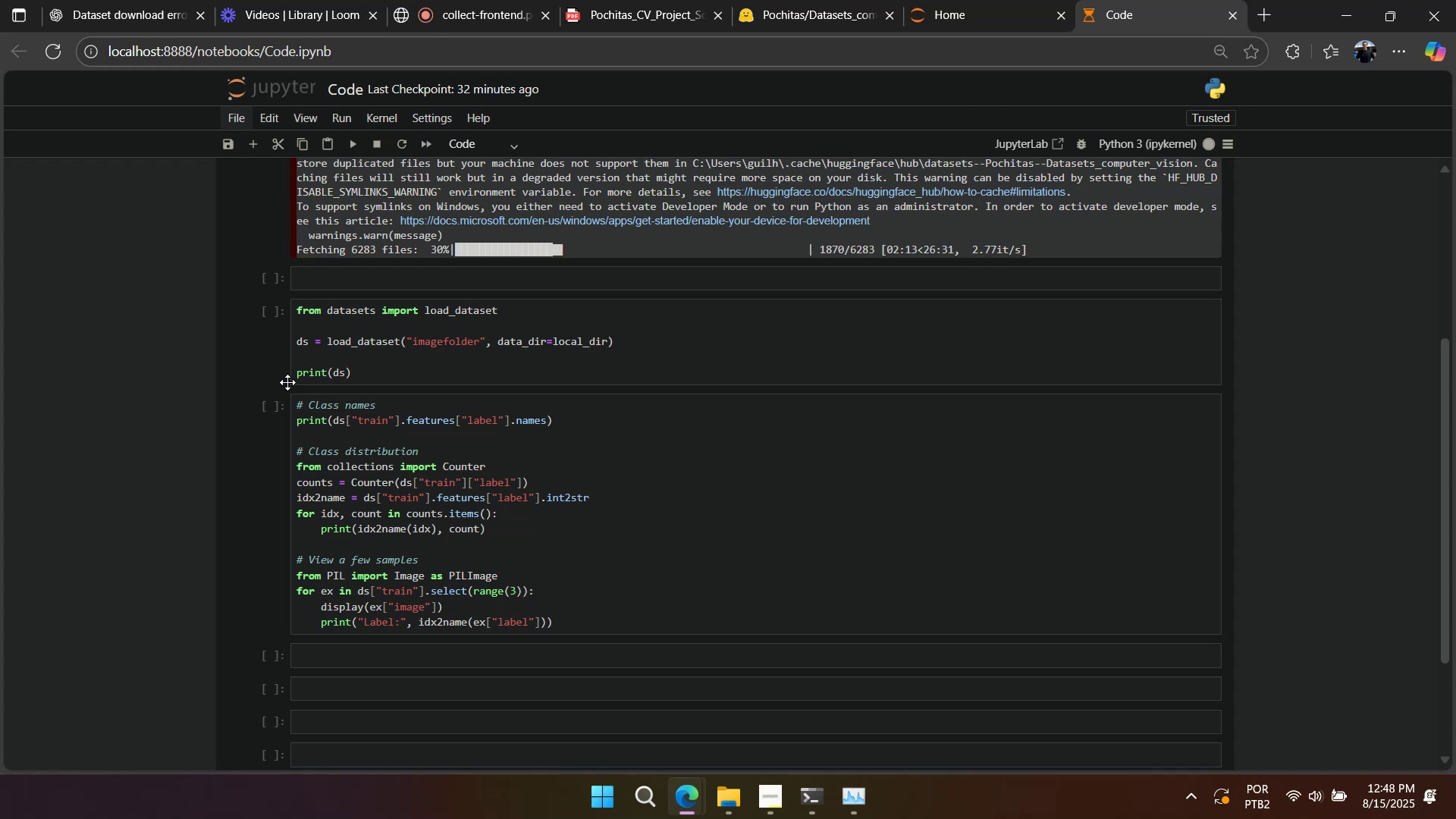 
scroll: coordinate [553, 416], scroll_direction: up, amount: 3.0
 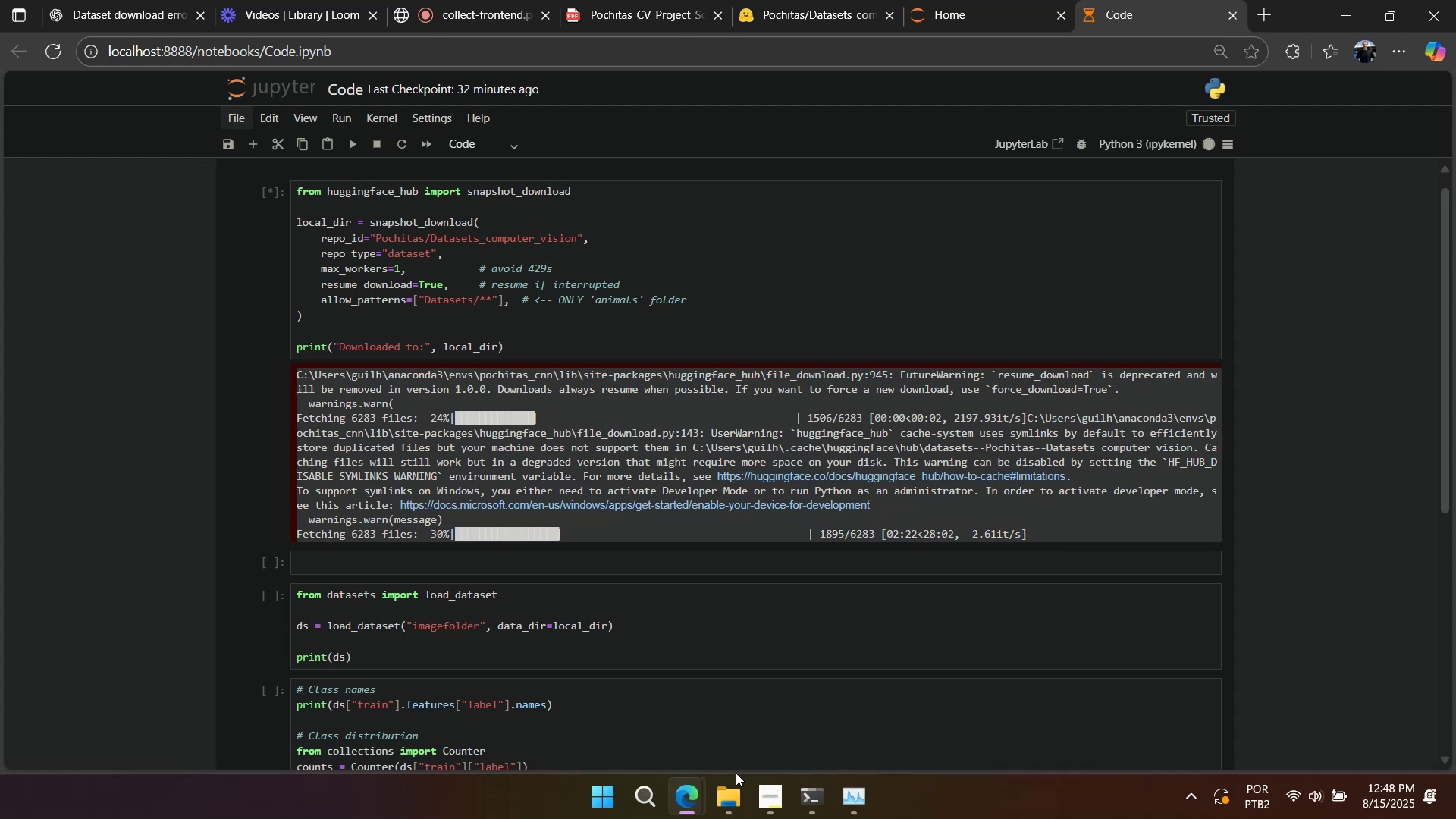 
wait(6.17)
 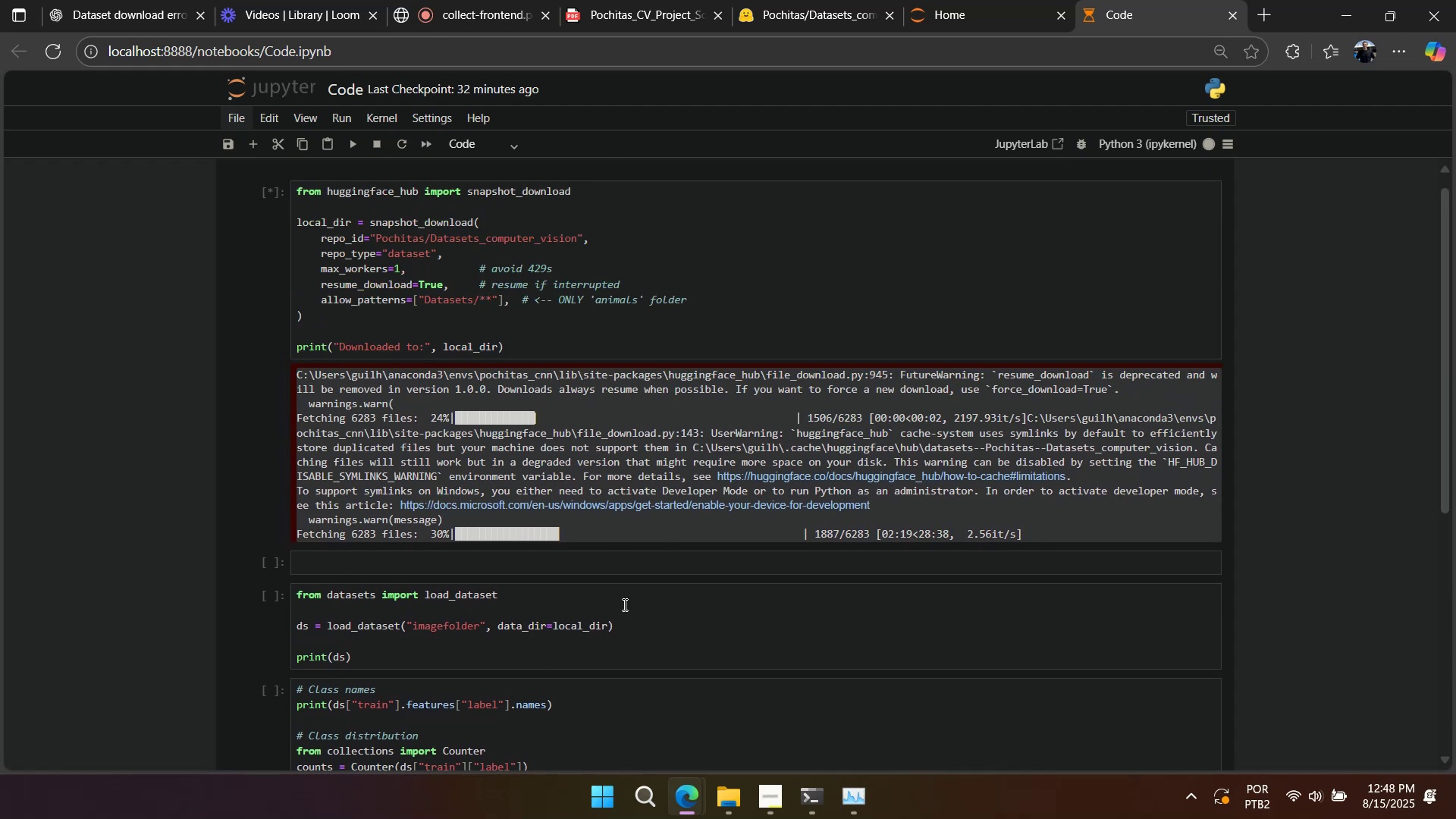 
left_click([722, 360])
 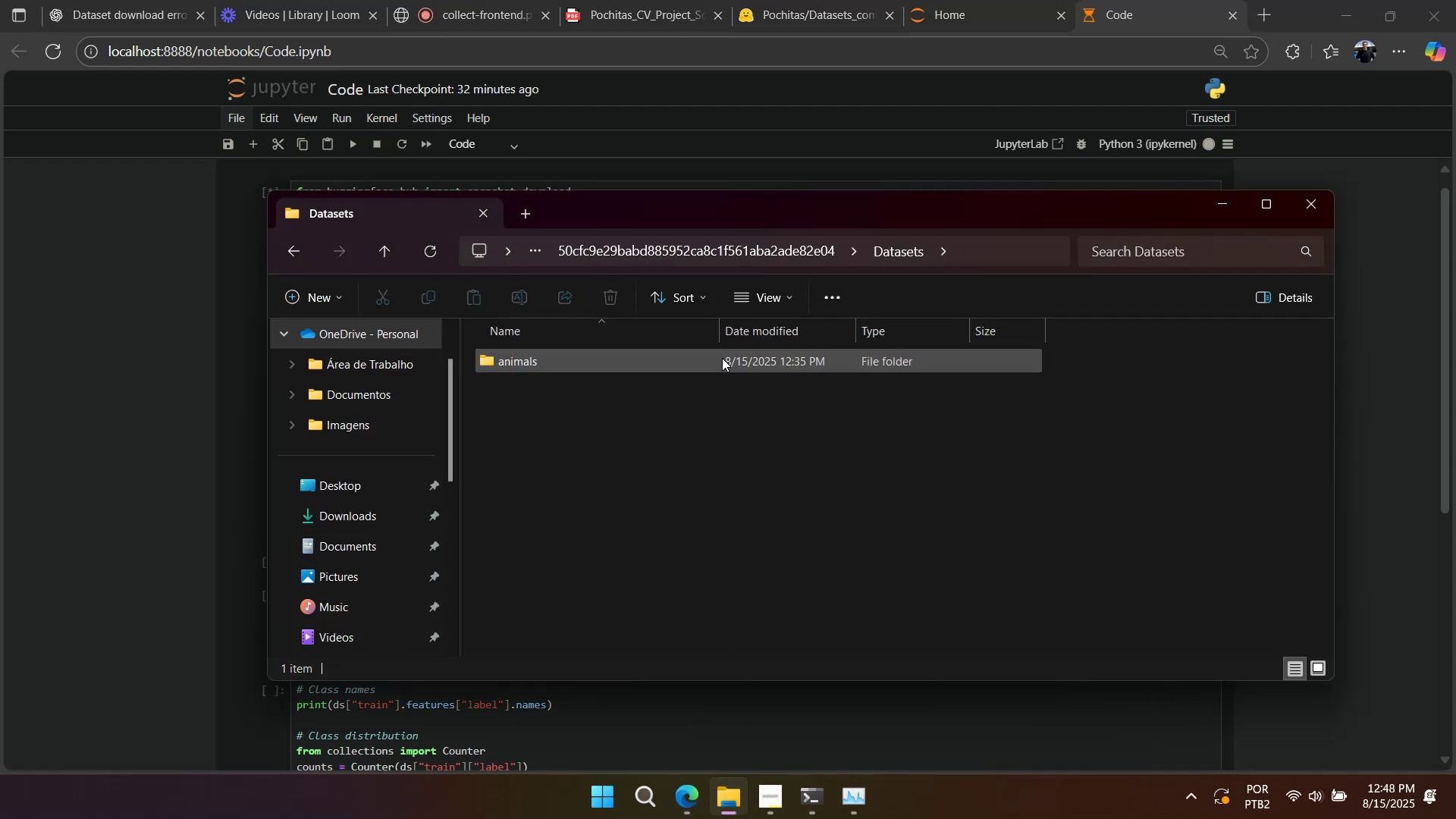 
double_click([722, 358])
 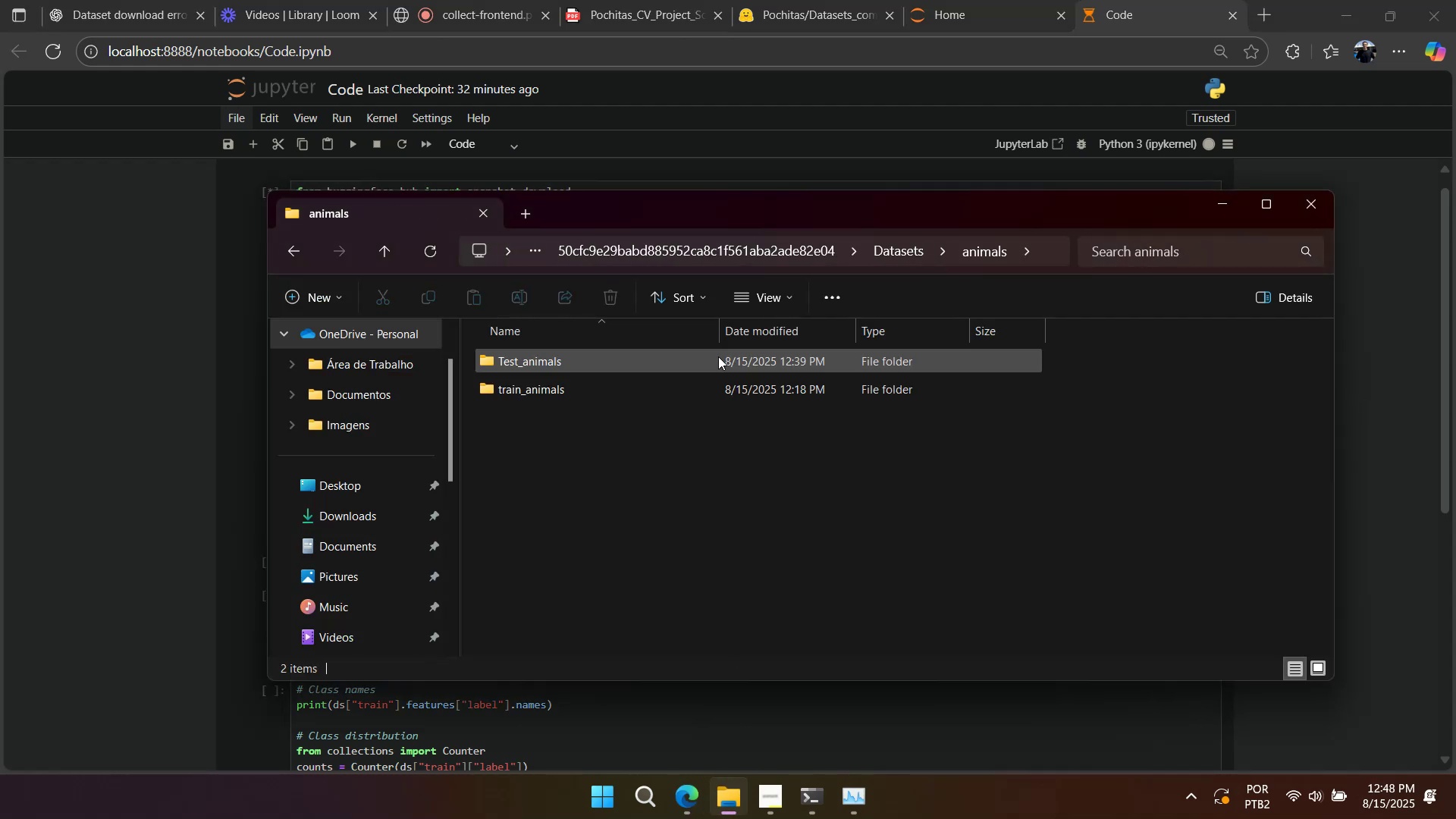 
double_click([717, 356])
 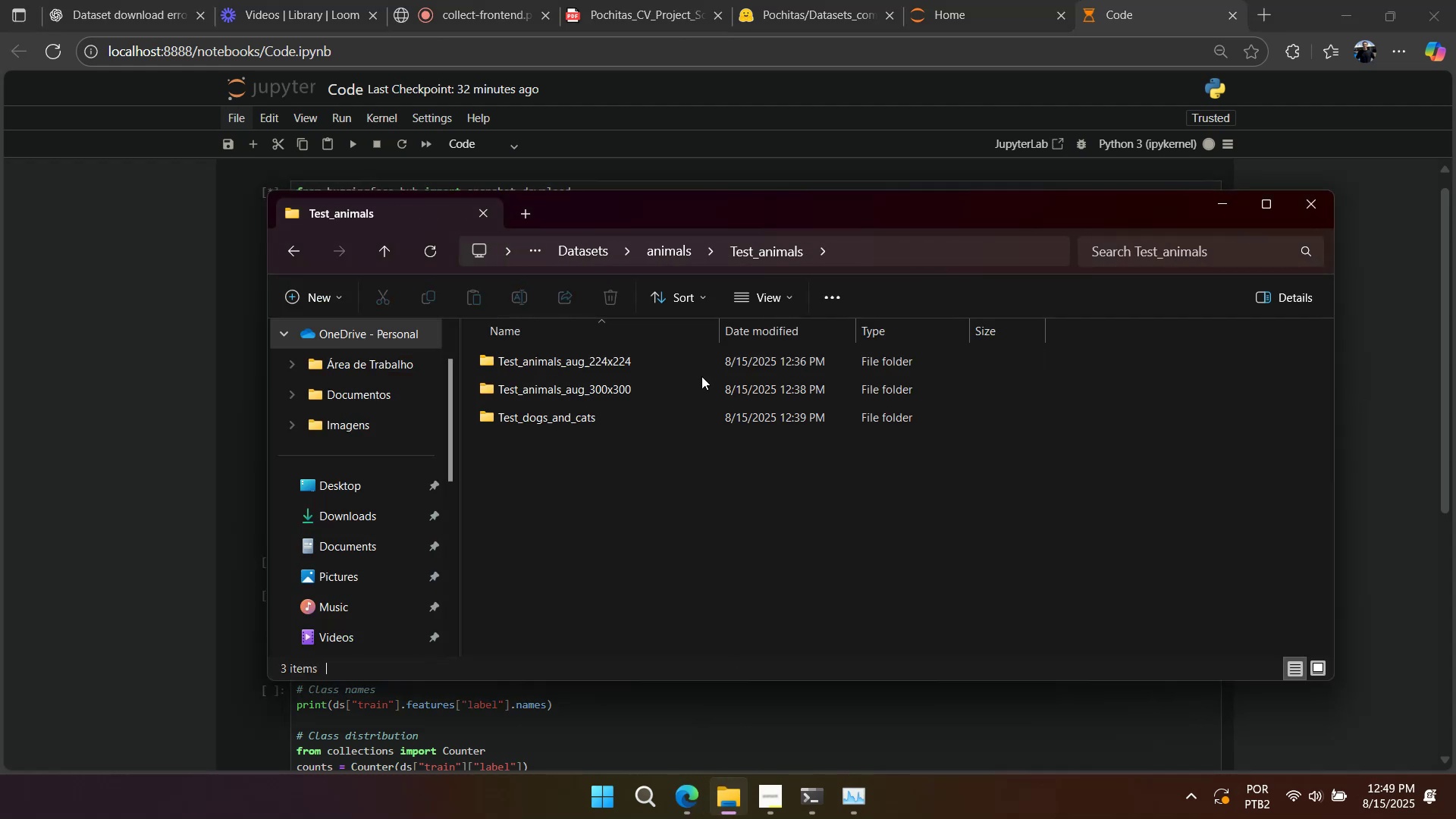 
double_click([694, 416])
 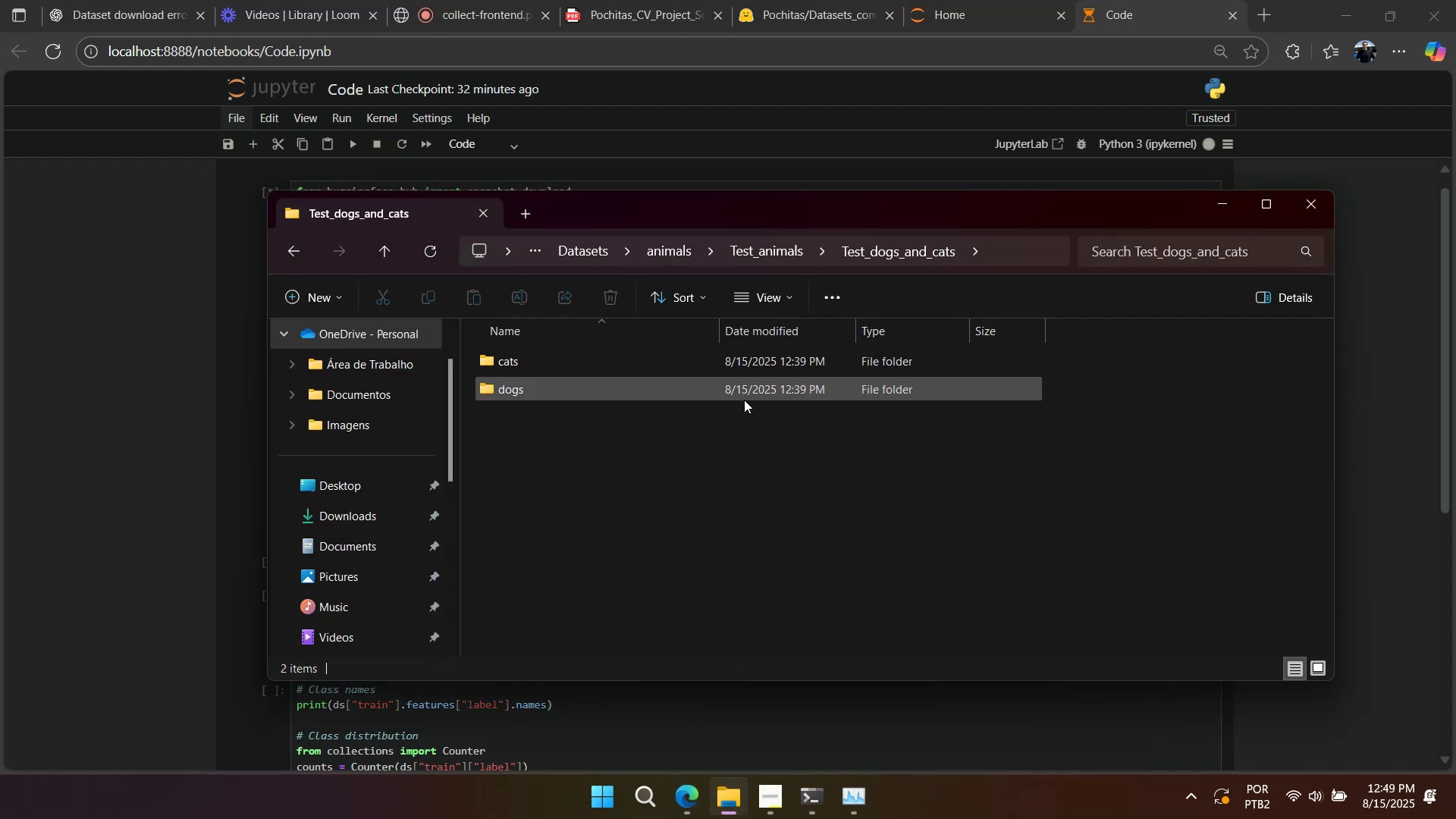 
double_click([743, 400])
 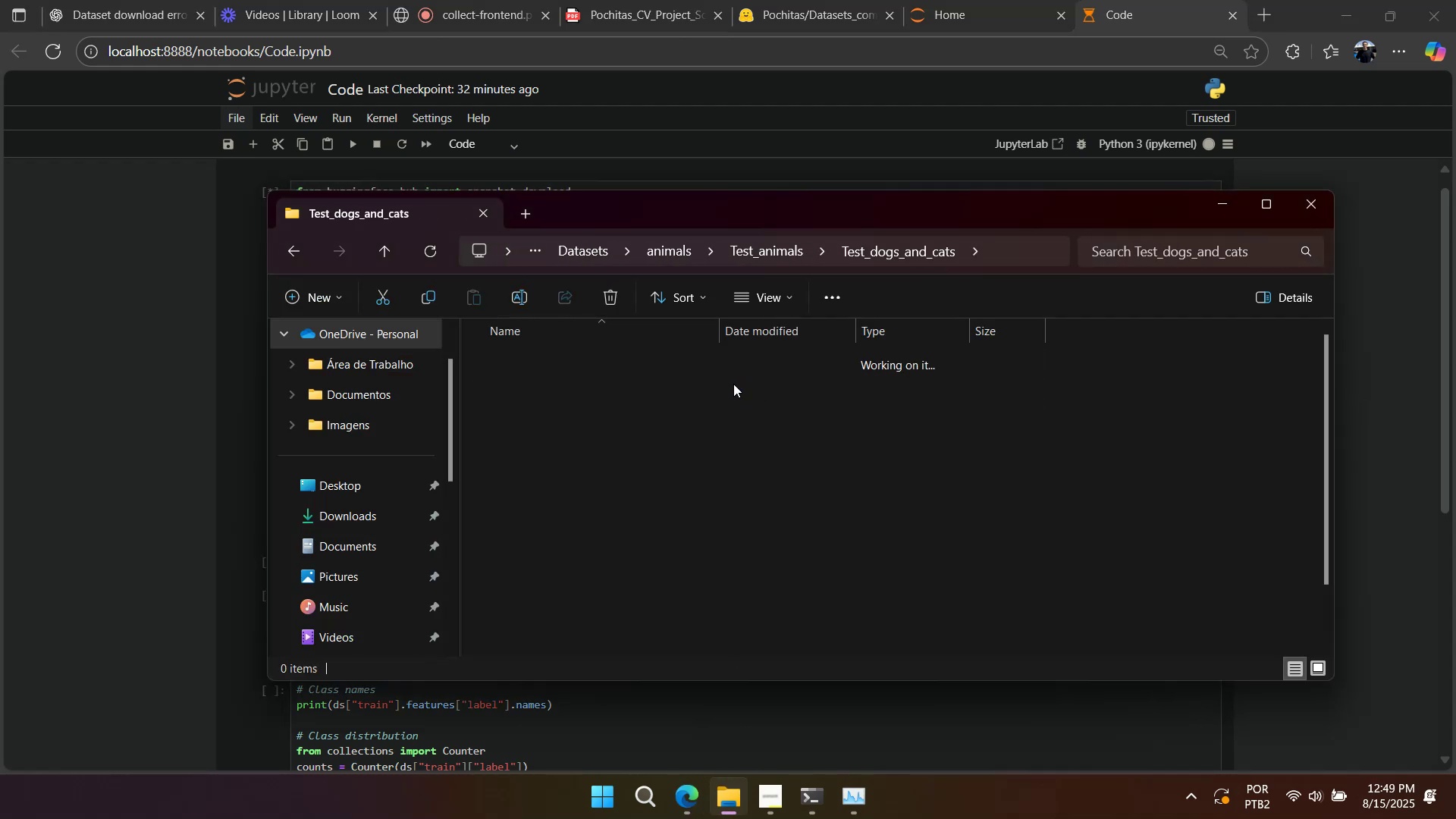 
mouse_move([745, 377])
 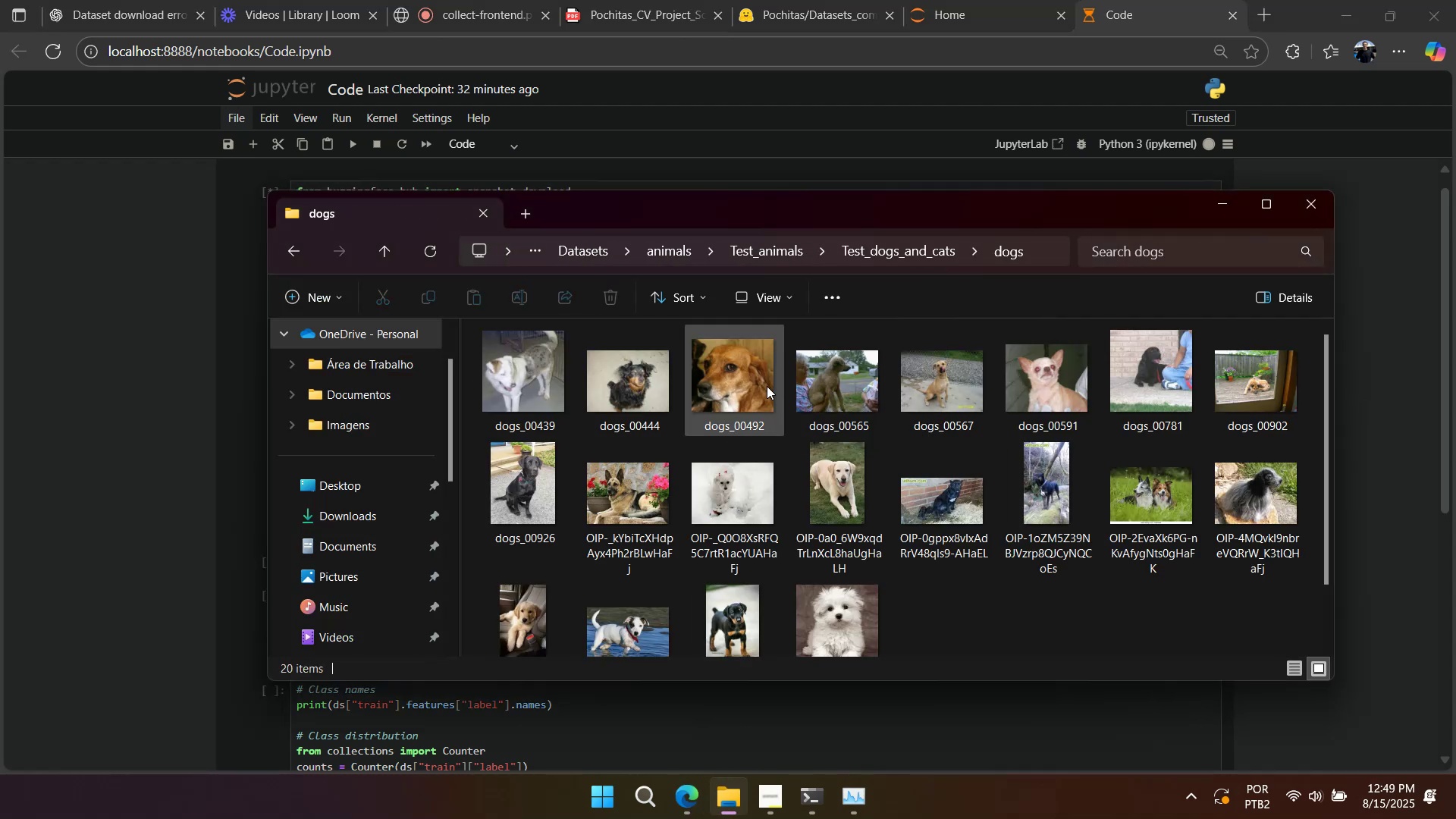 
double_click([767, 386])
 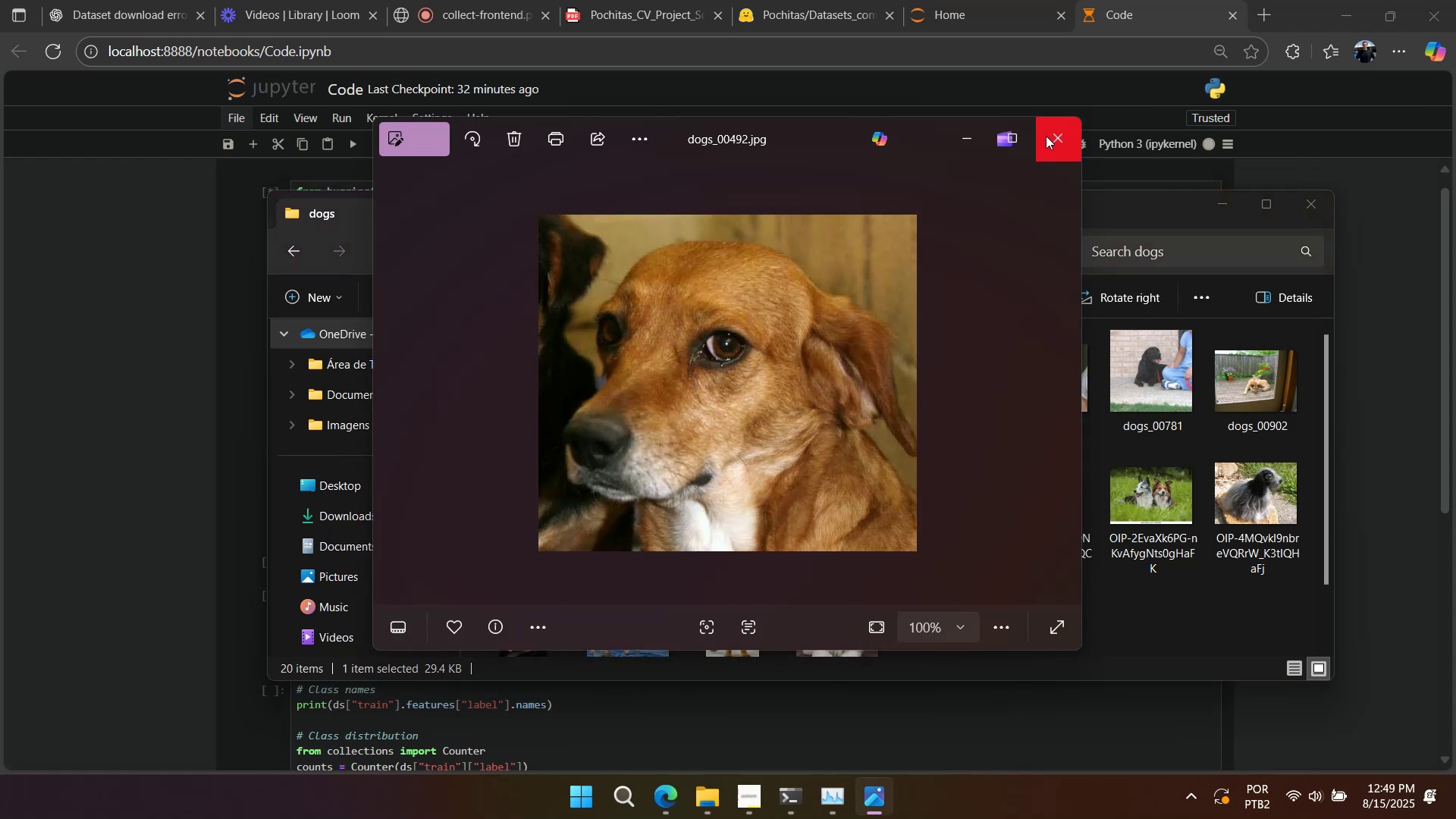 
left_click([1045, 136])
 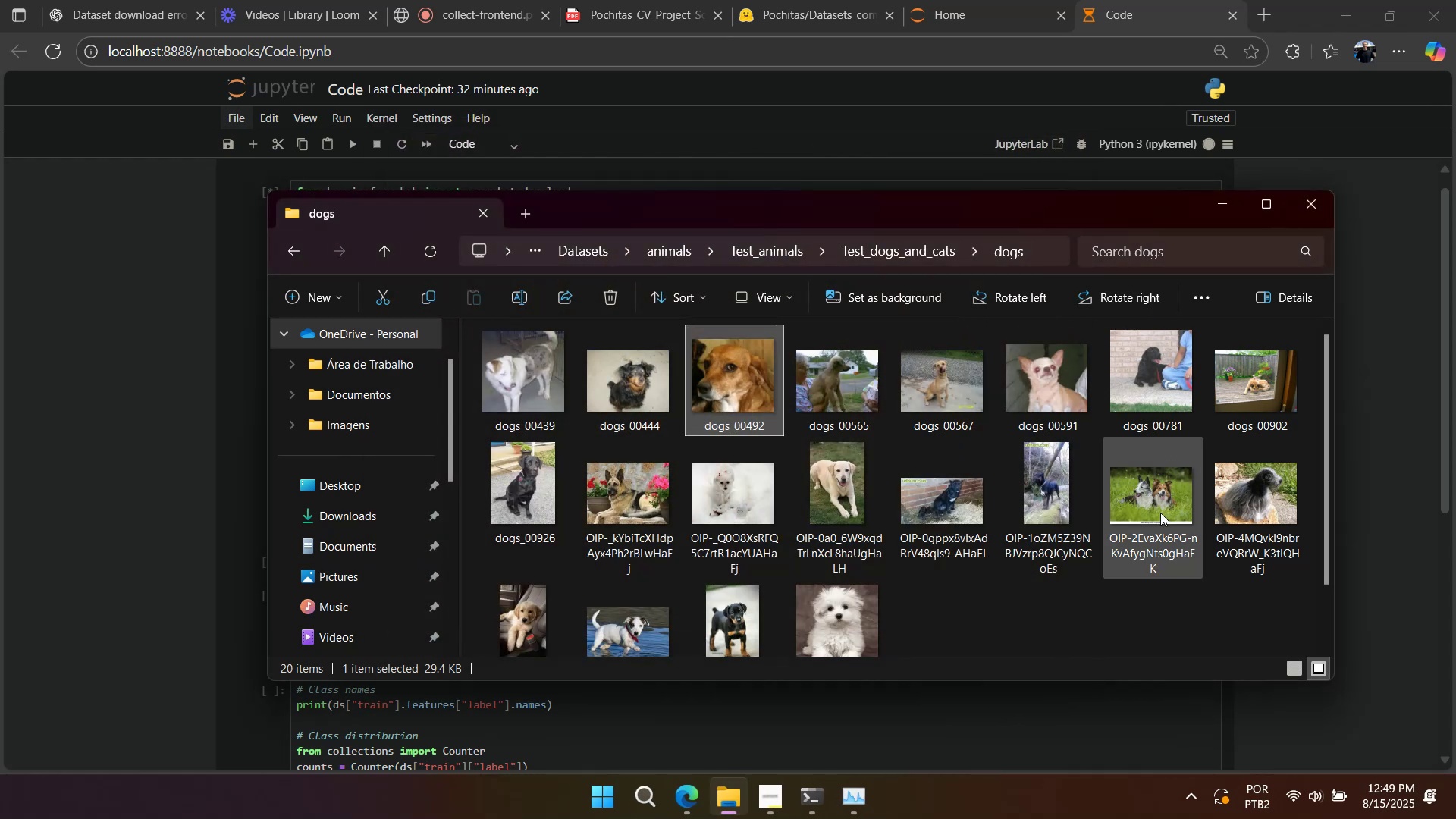 
double_click([1161, 512])
 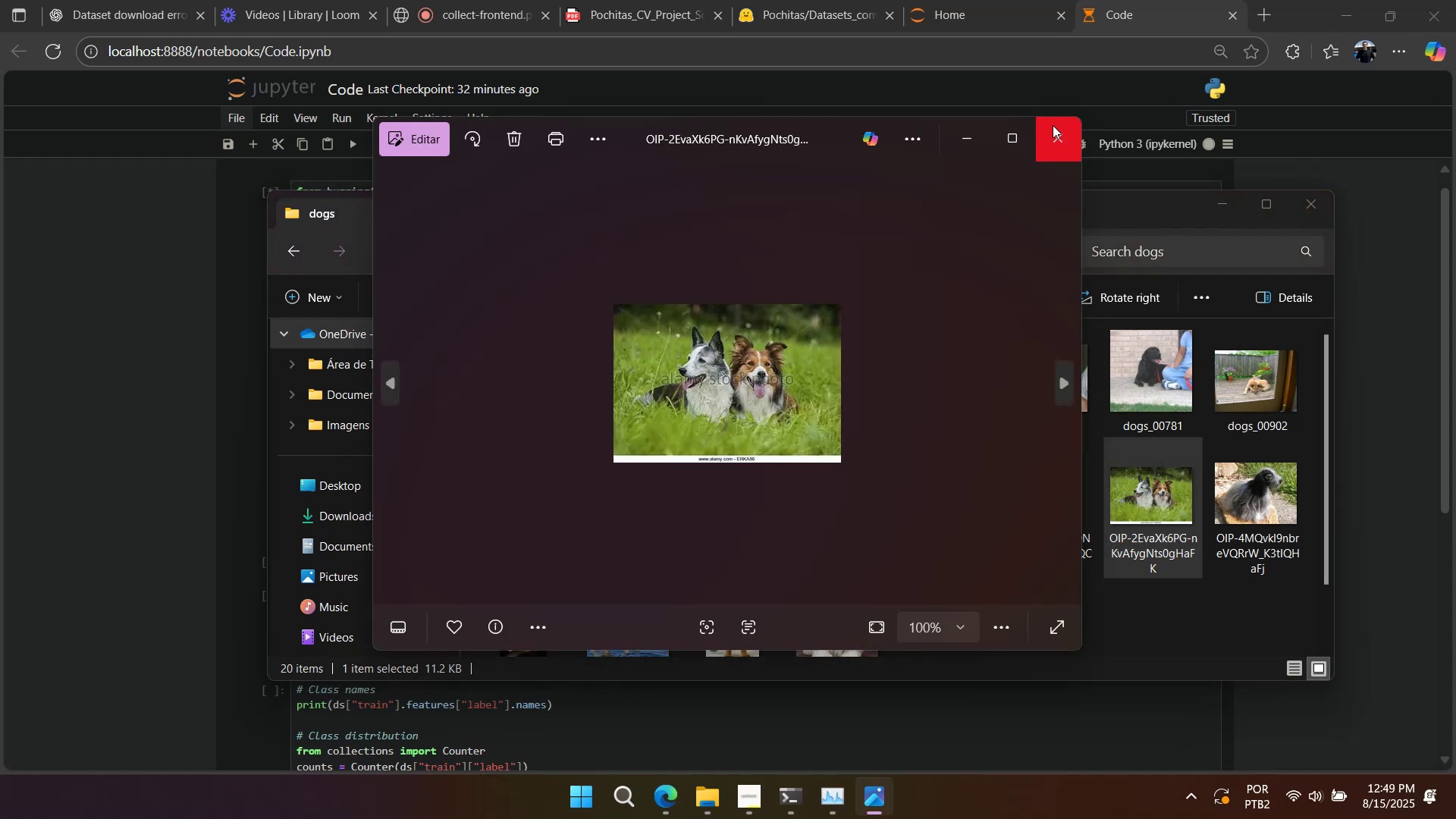 
left_click([1053, 125])
 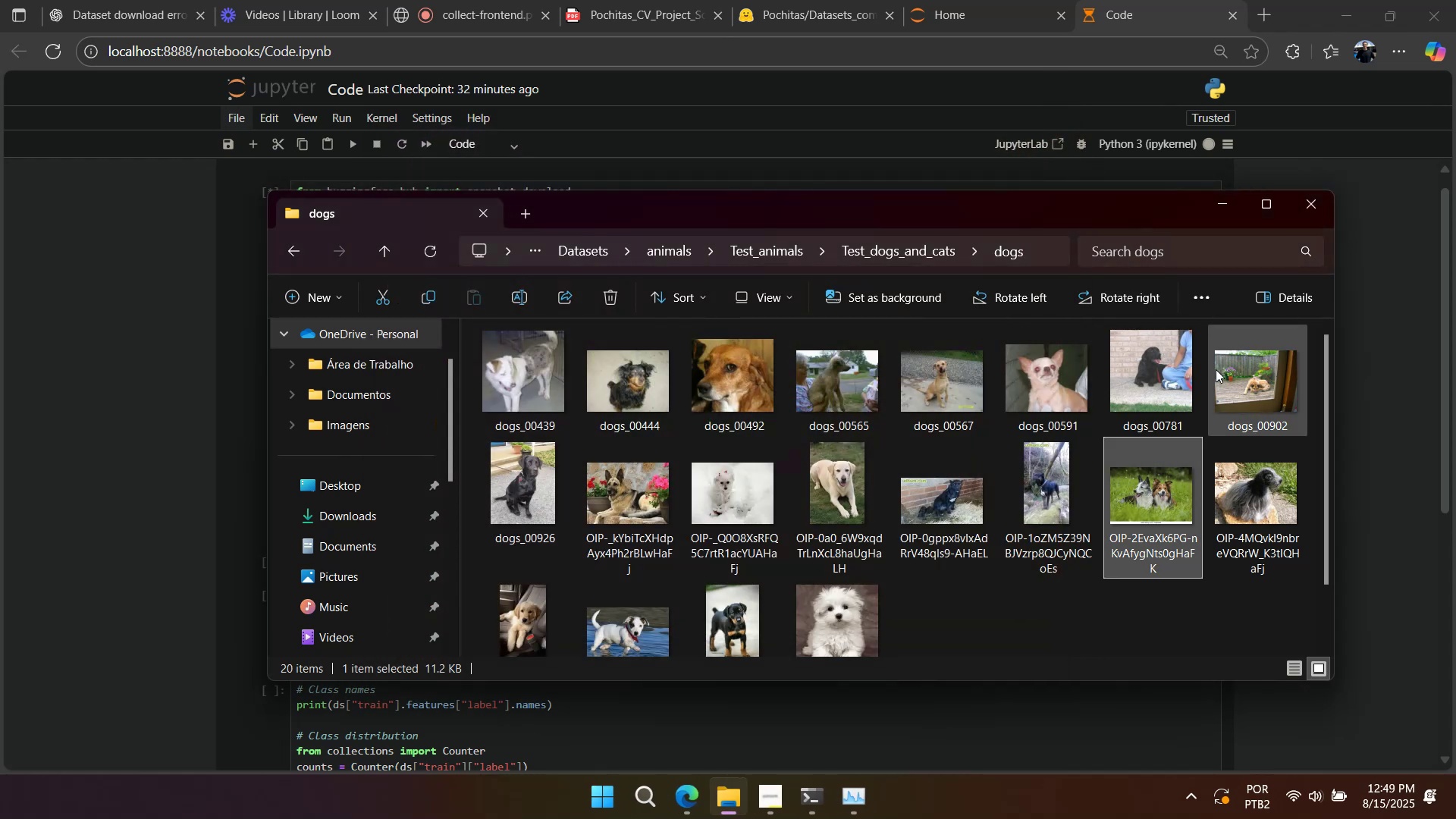 
double_click([1216, 370])
 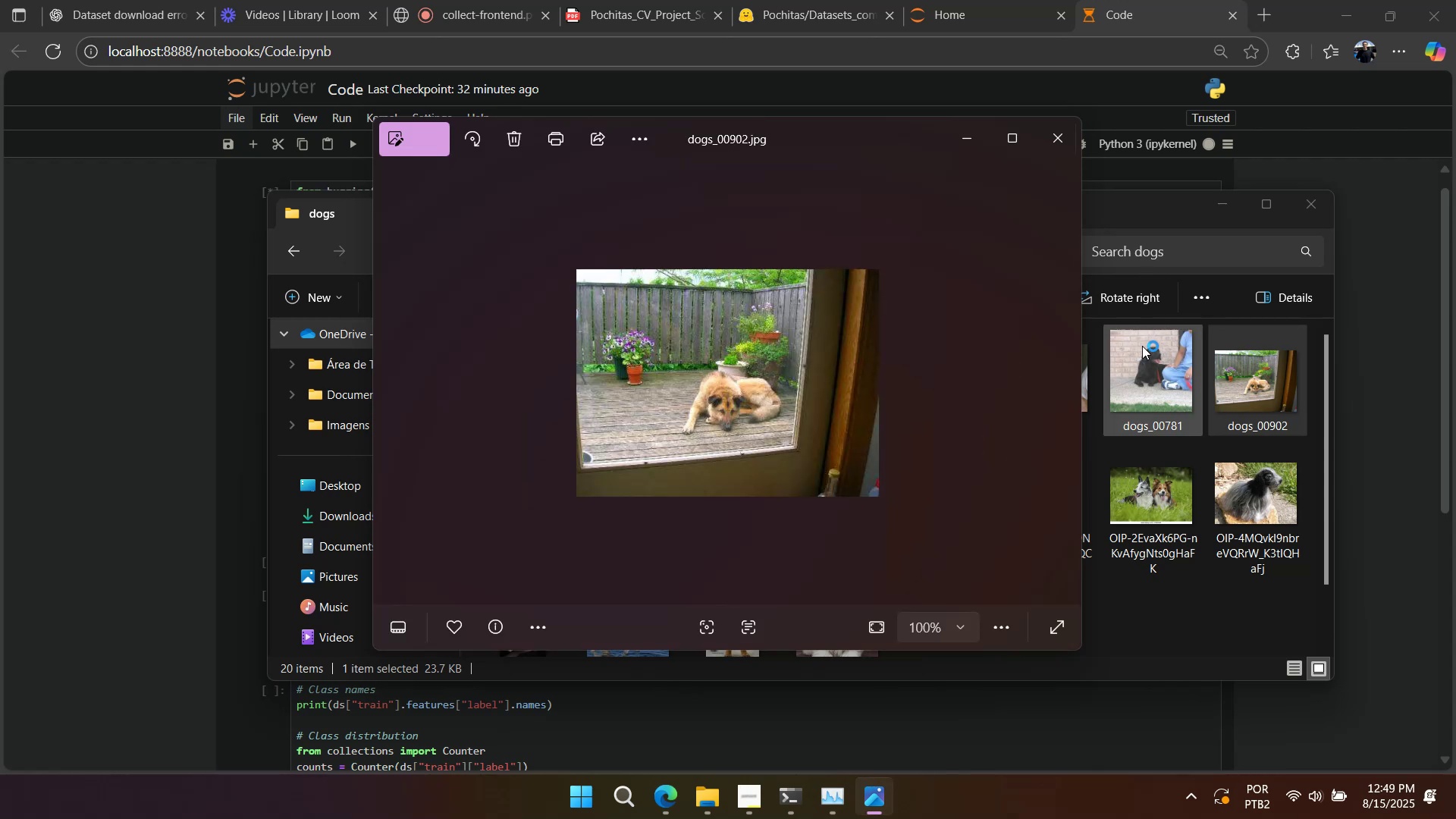 
scroll: coordinate [736, 403], scroll_direction: up, amount: 9.0
 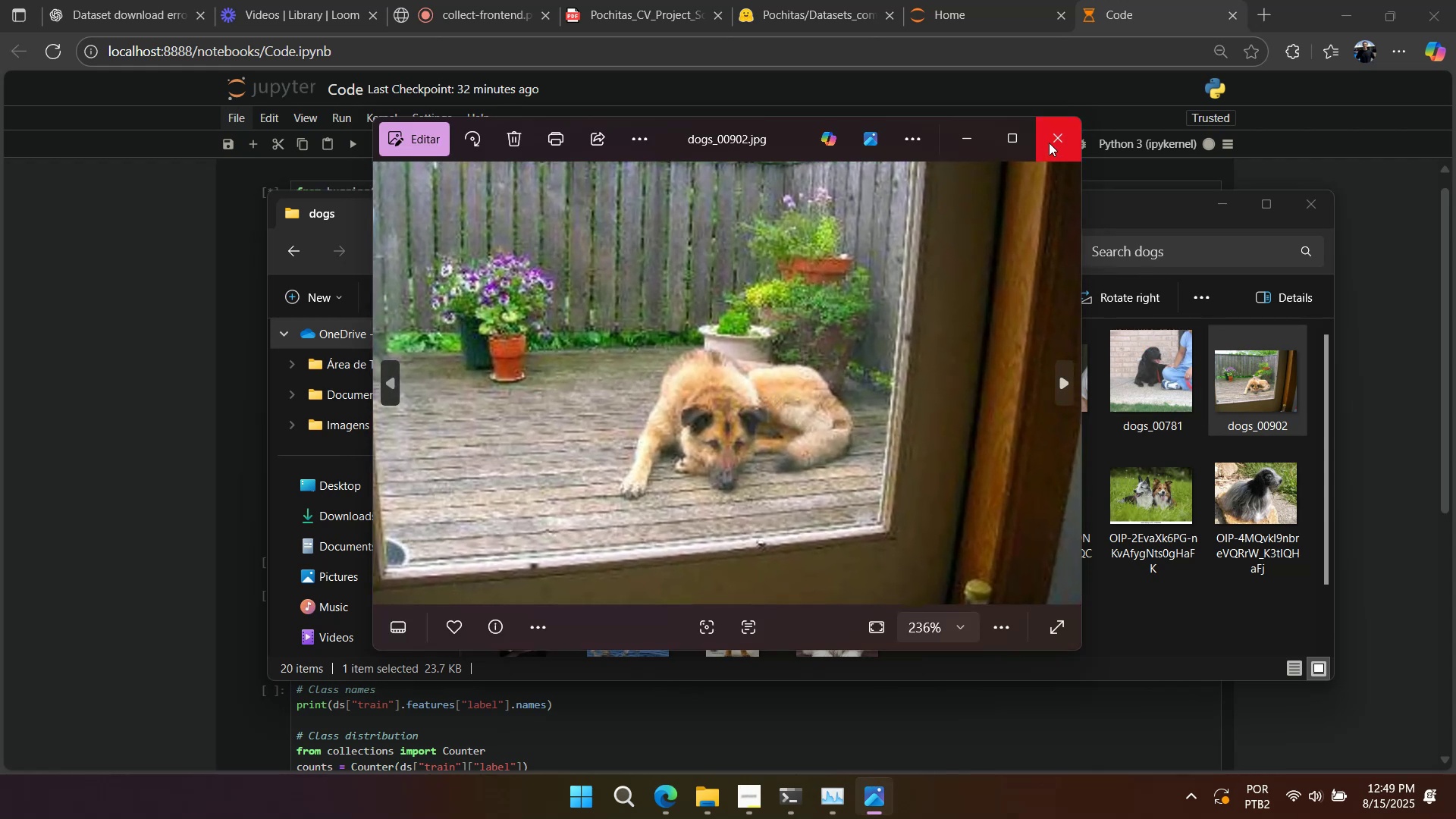 
left_click([1056, 136])
 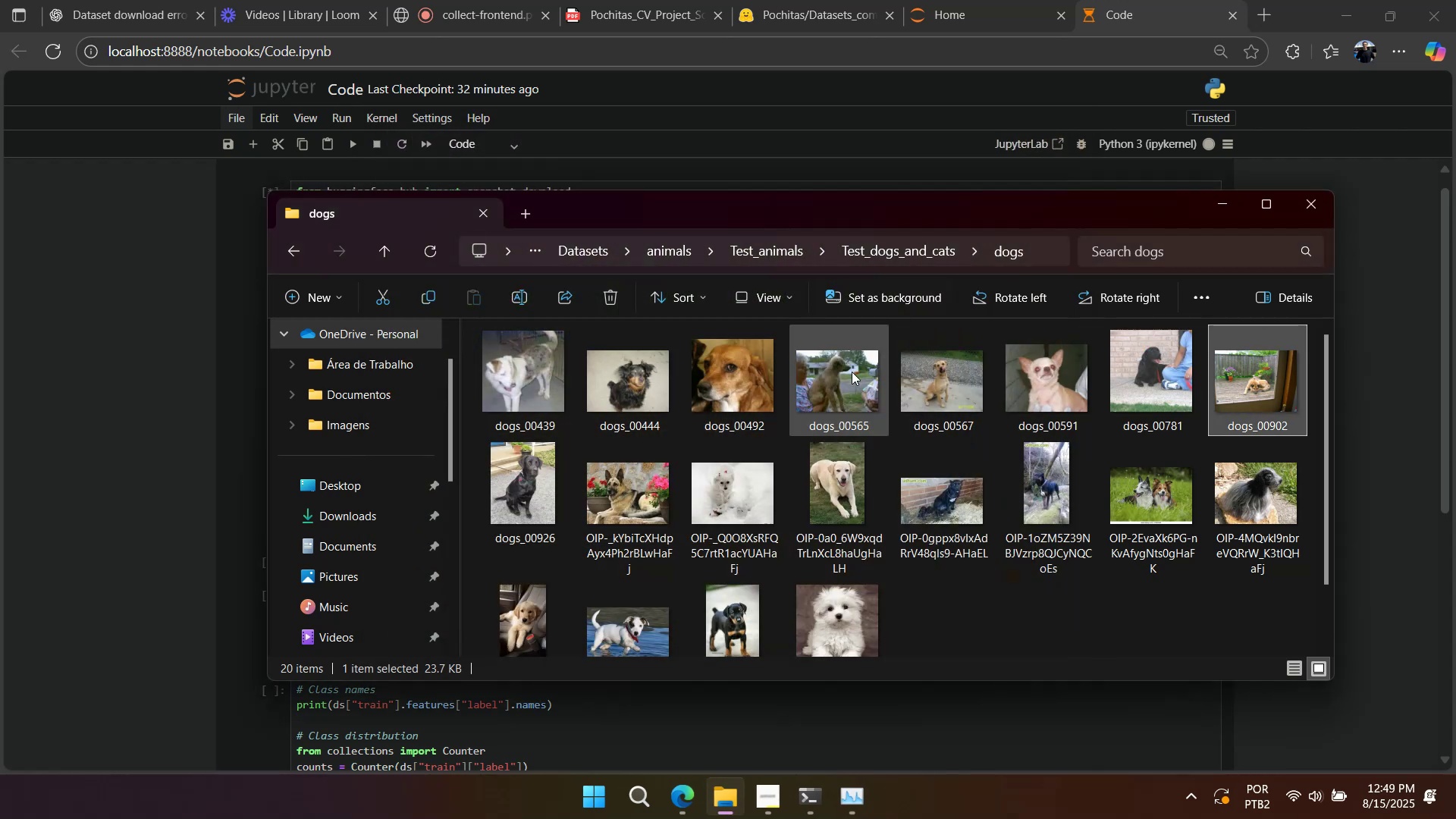 
 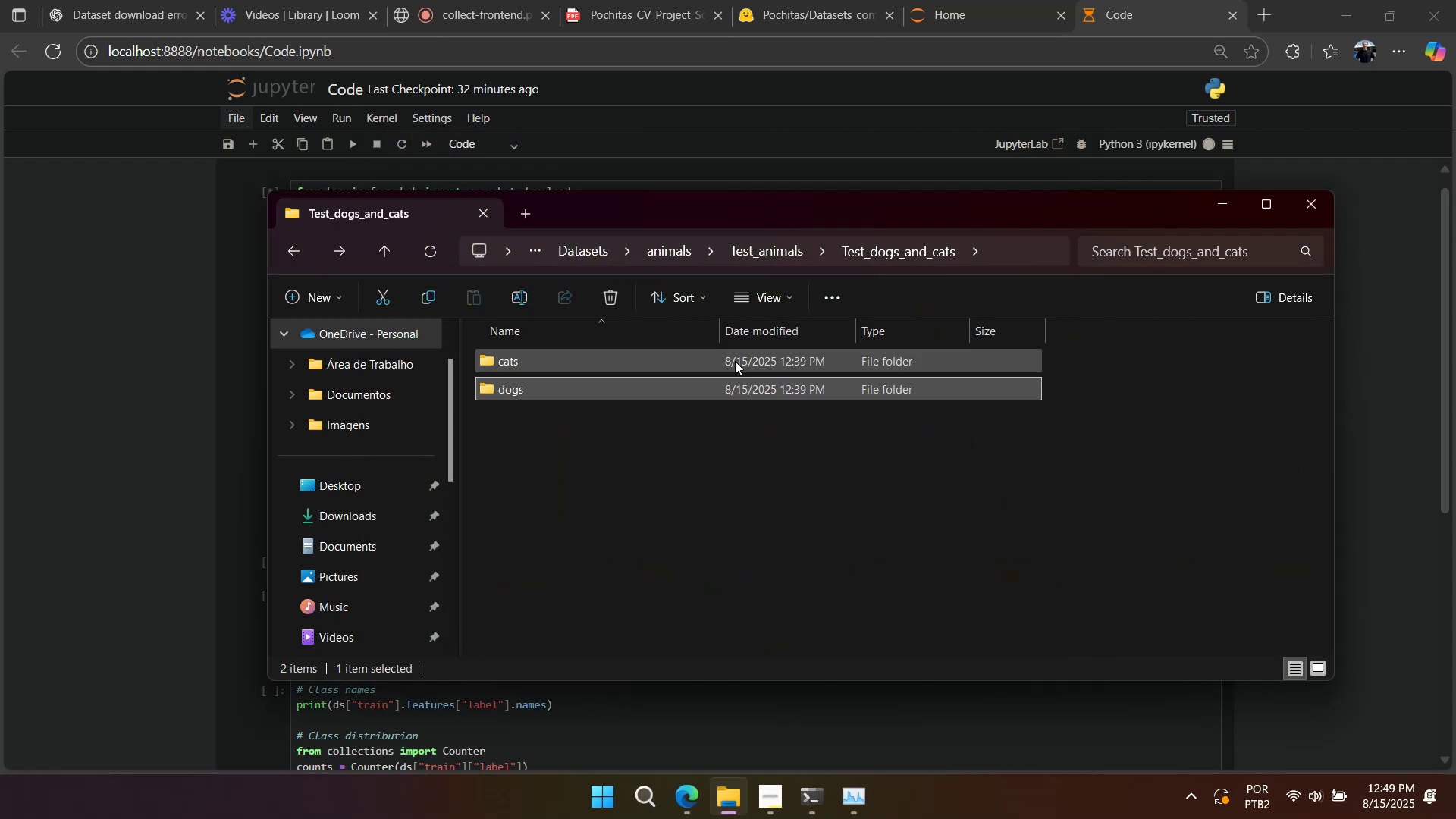 
double_click([735, 361])
 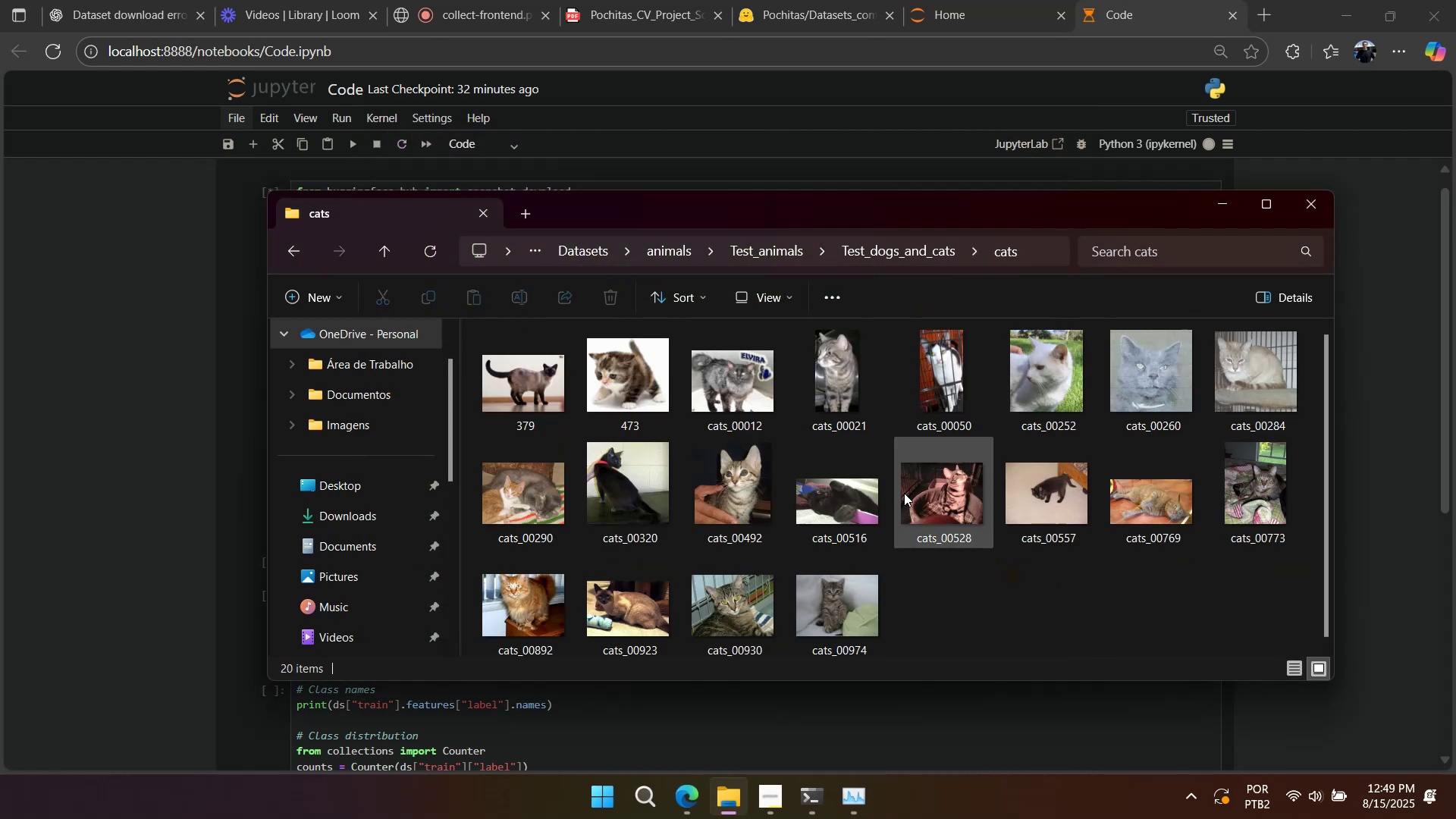 
double_click([838, 480])
 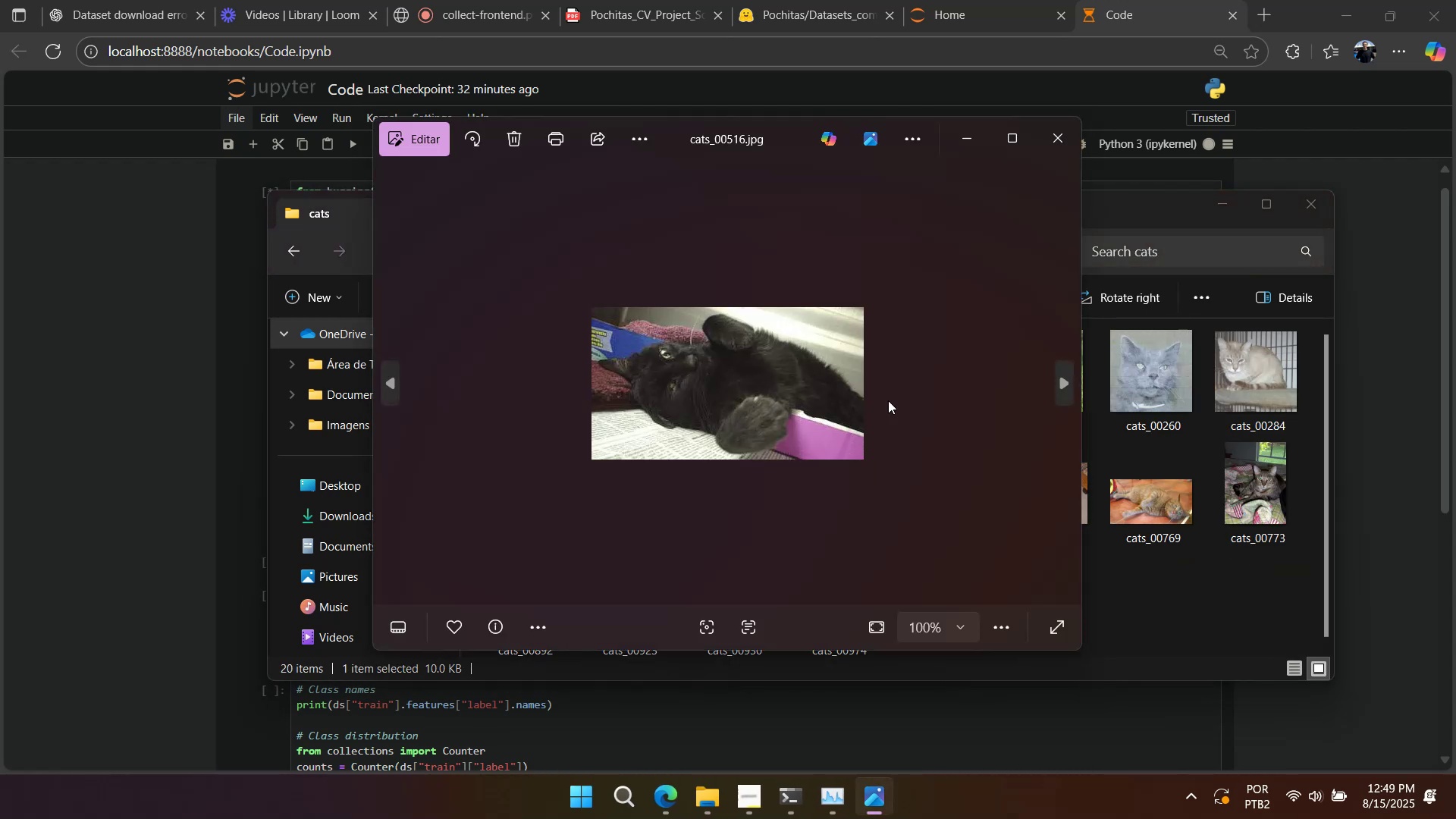 
left_click([1054, 136])
 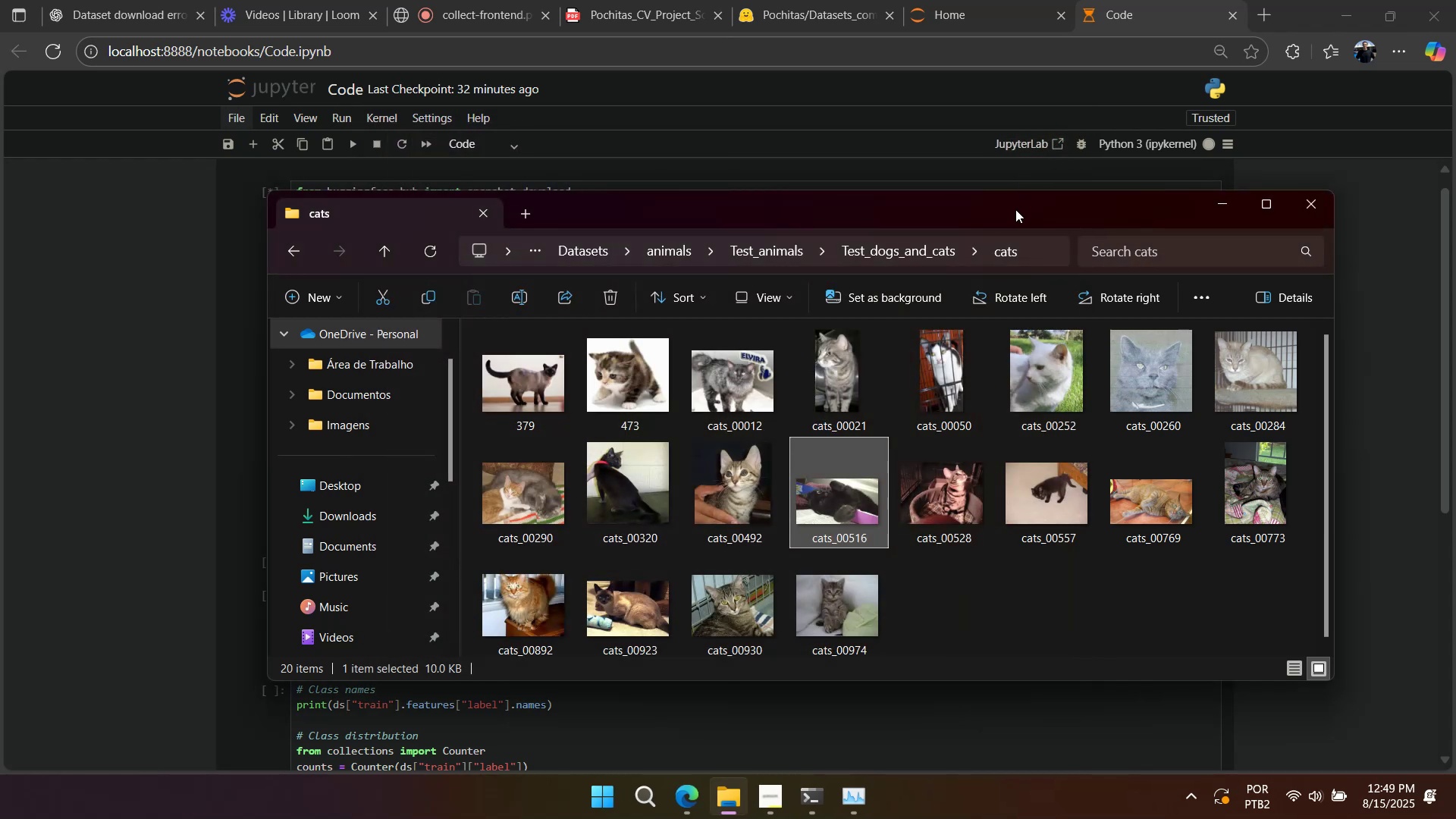 
 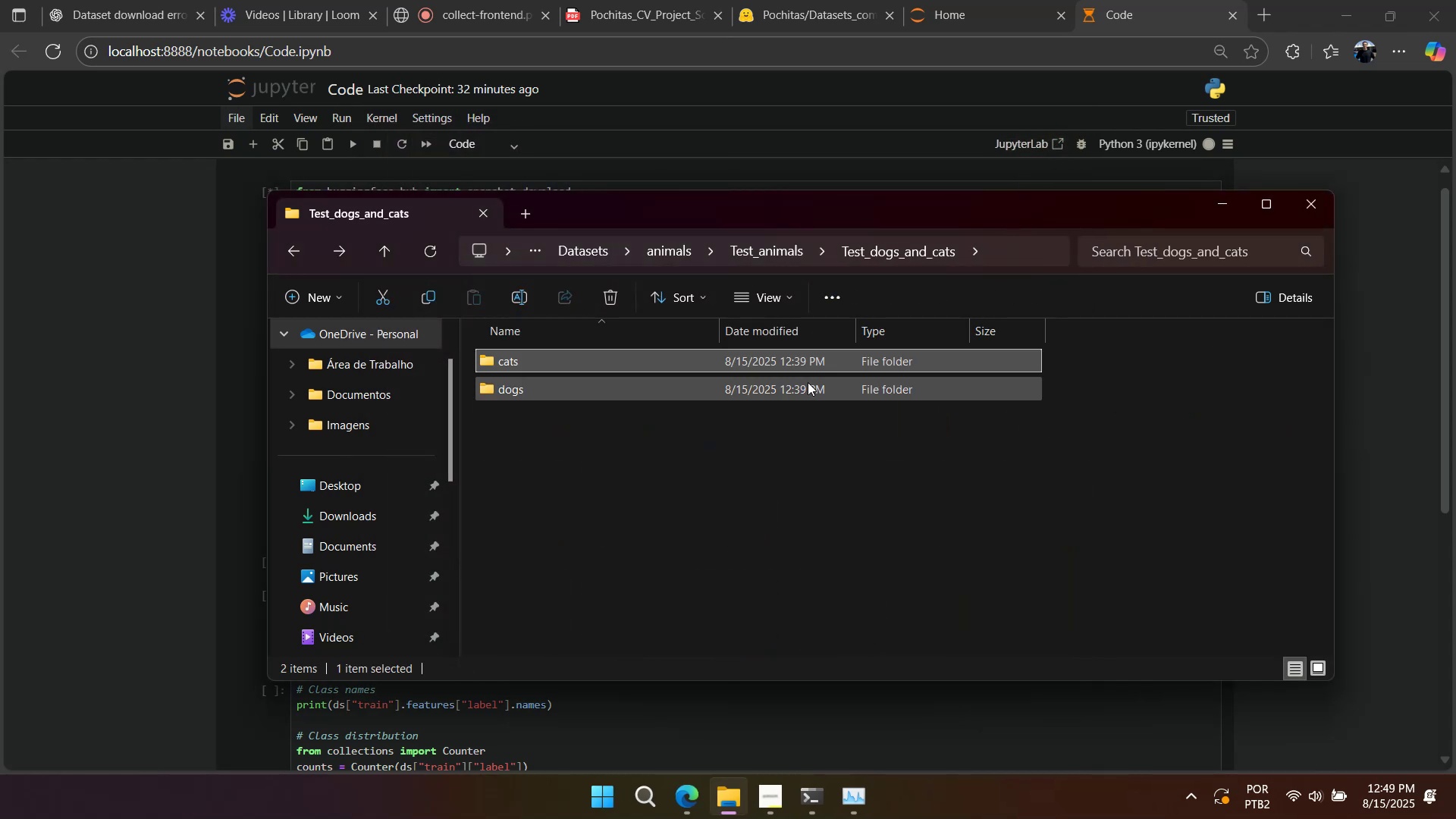 
left_click([806, 381])
 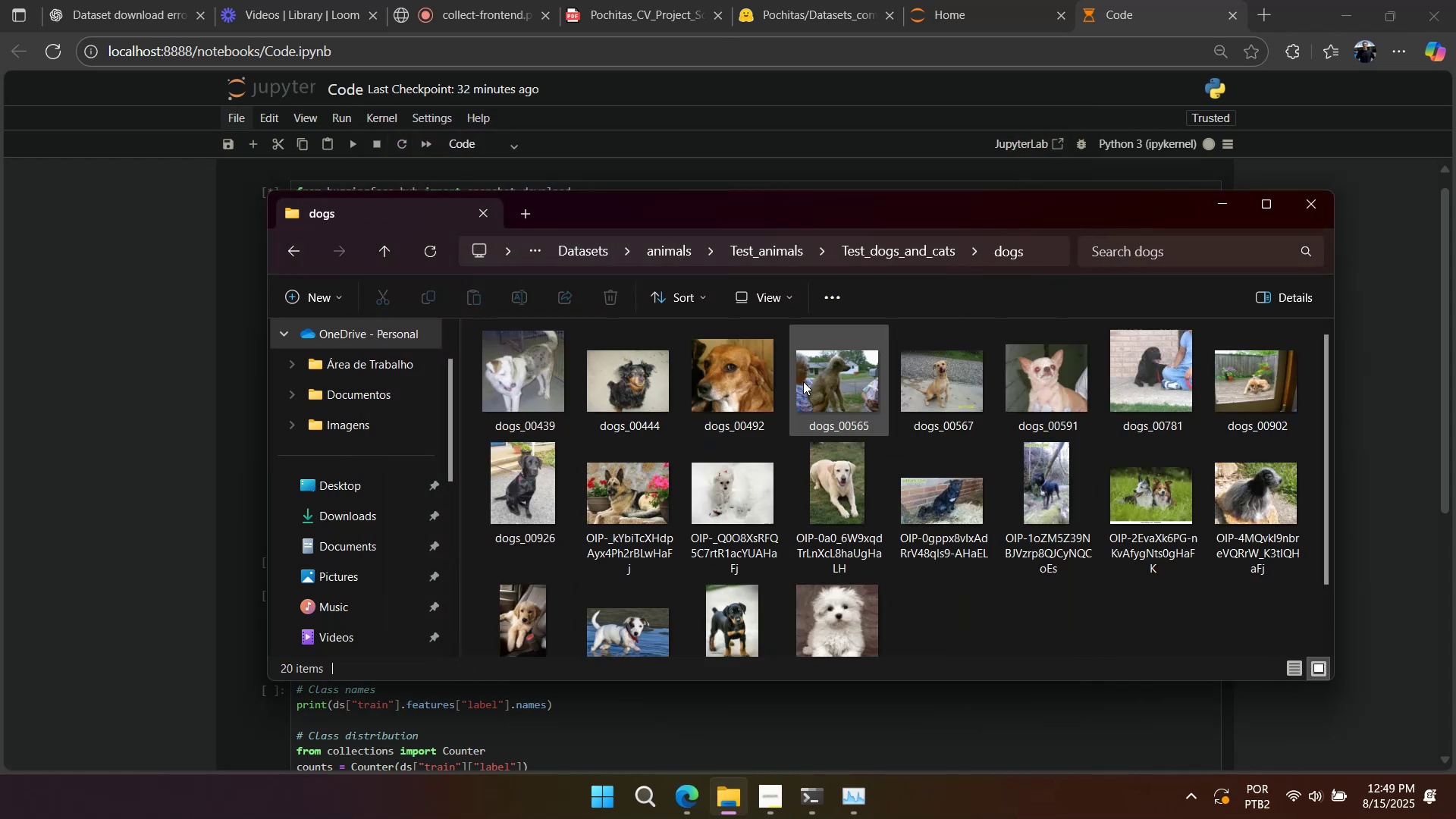 
double_click([803, 381])
 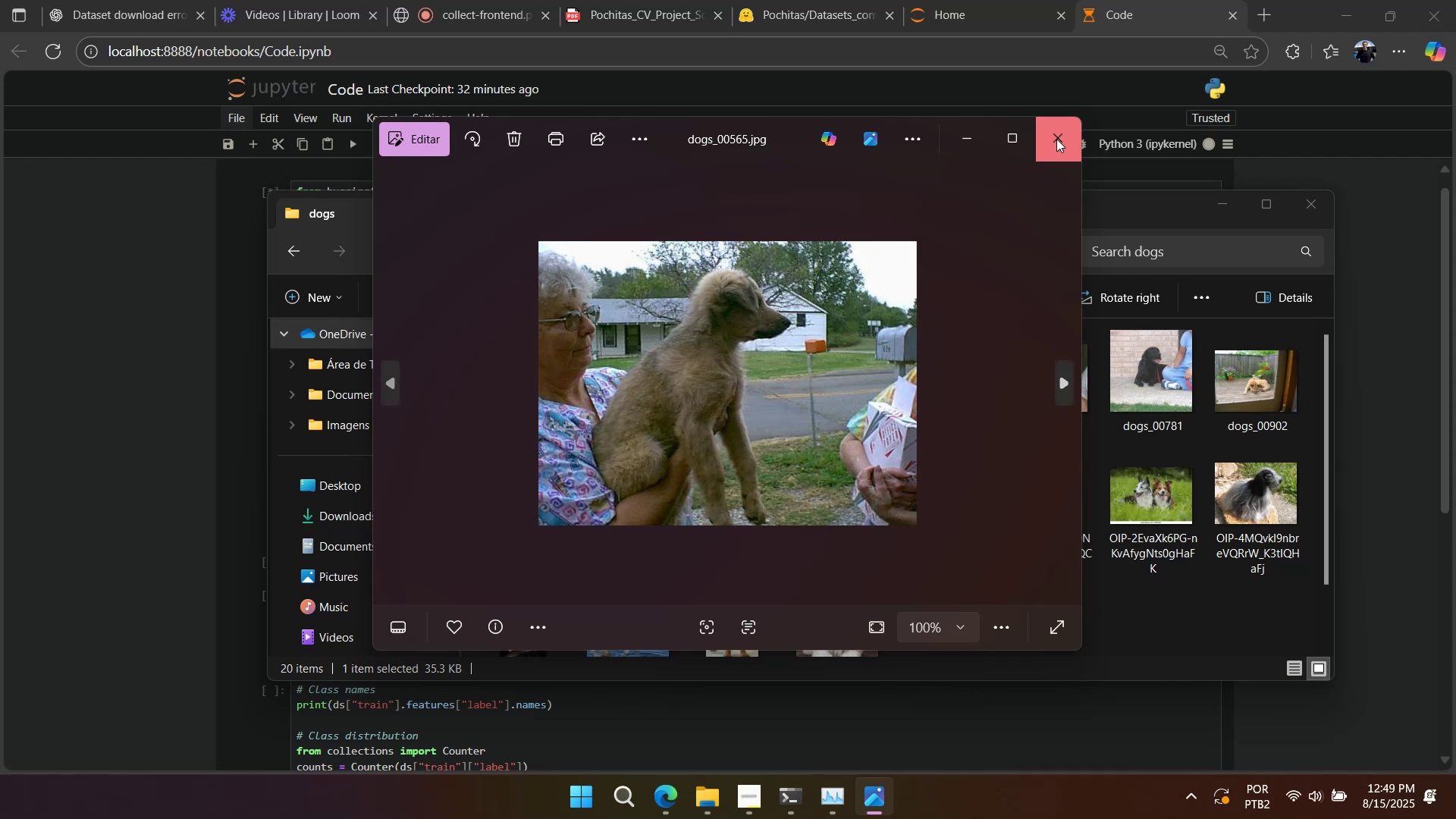 
 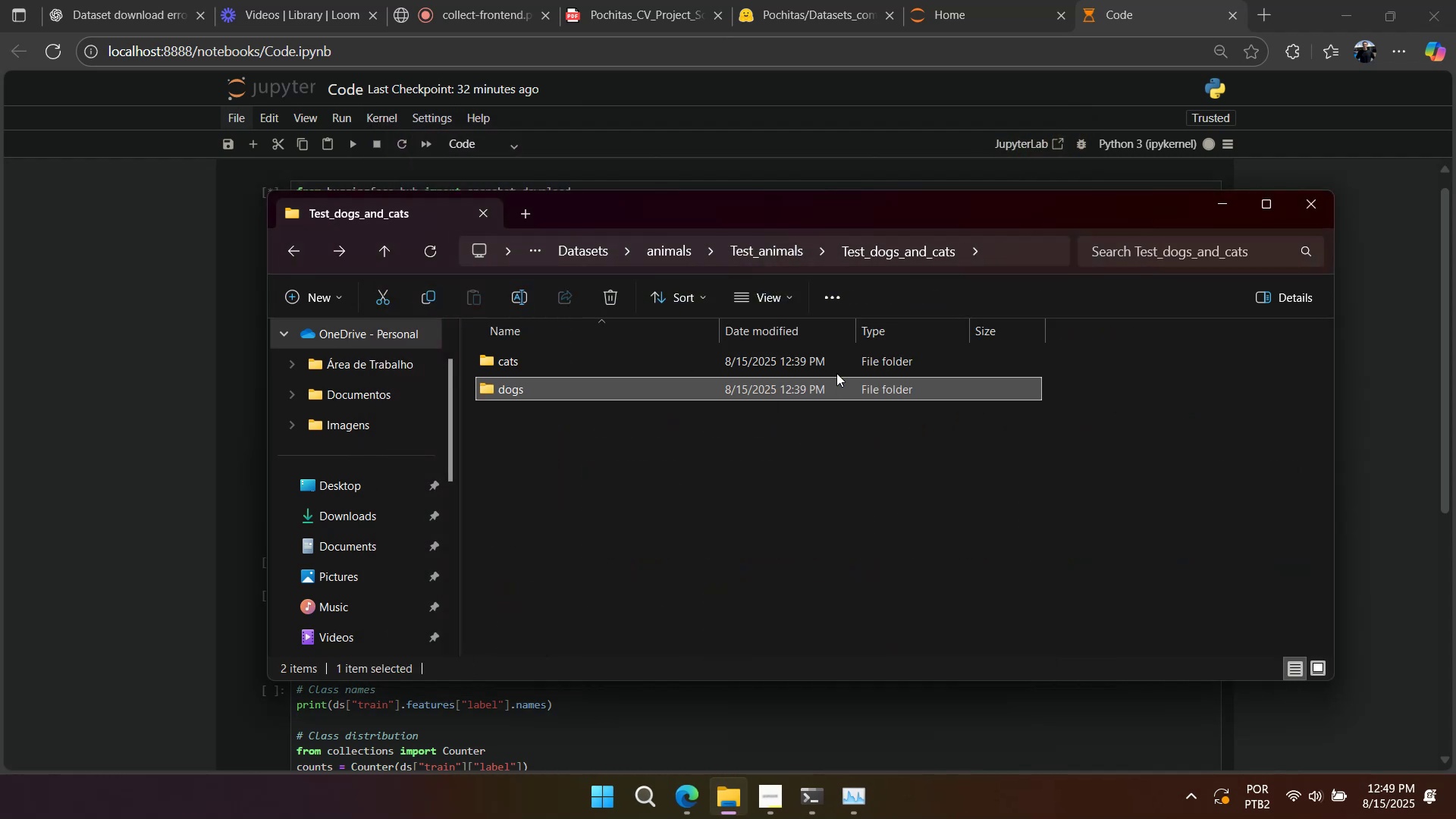 
 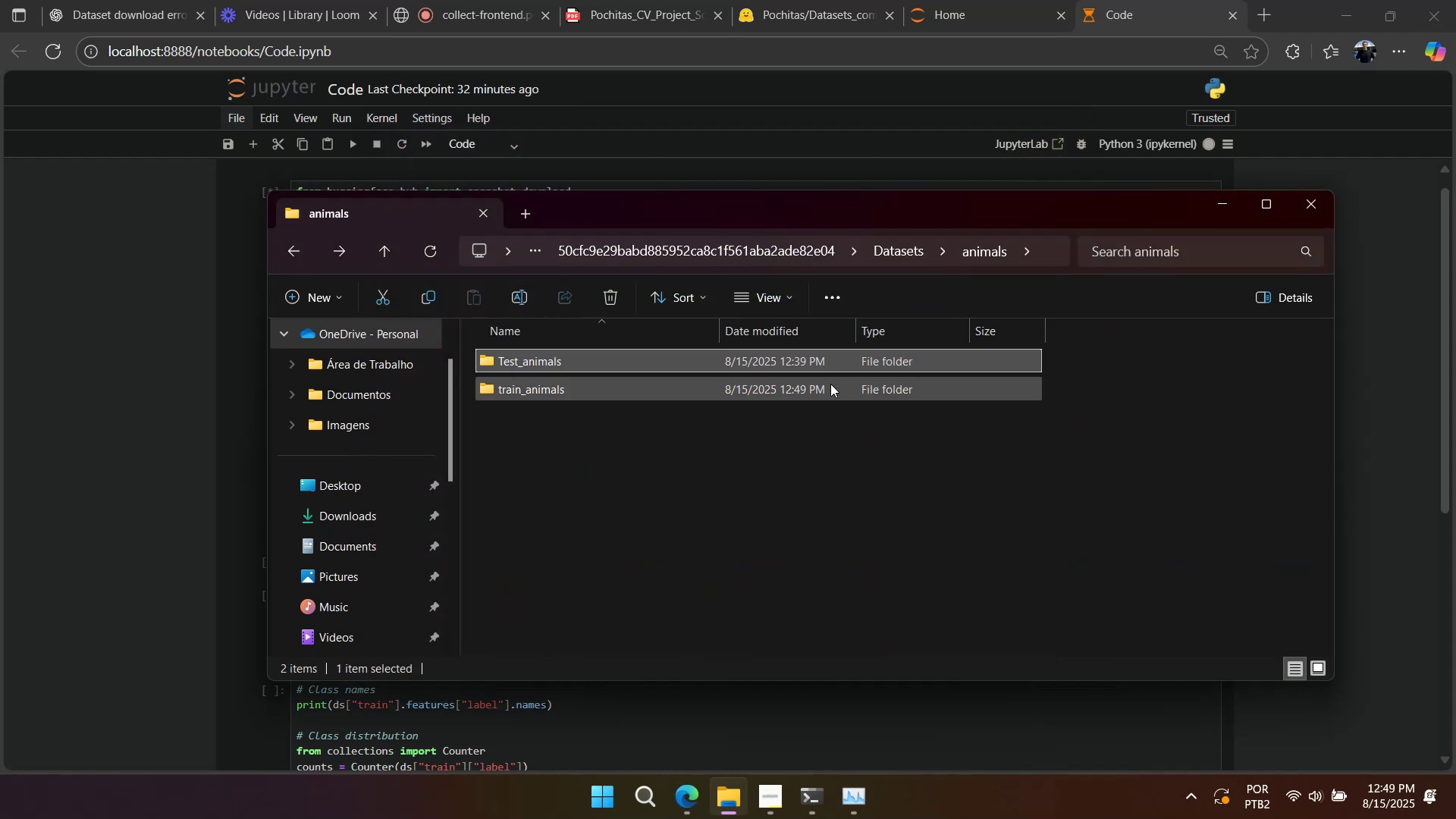 
 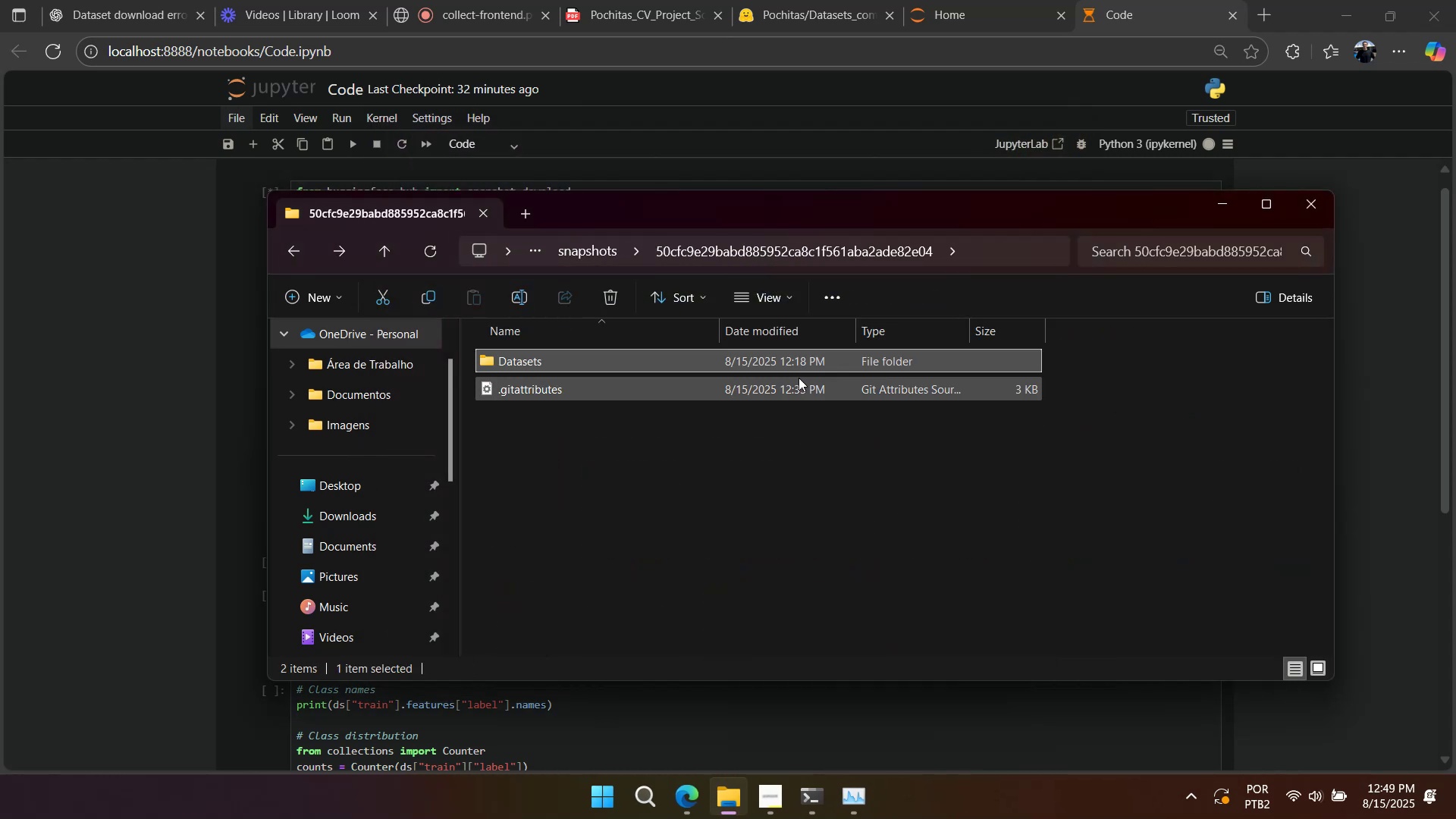 
 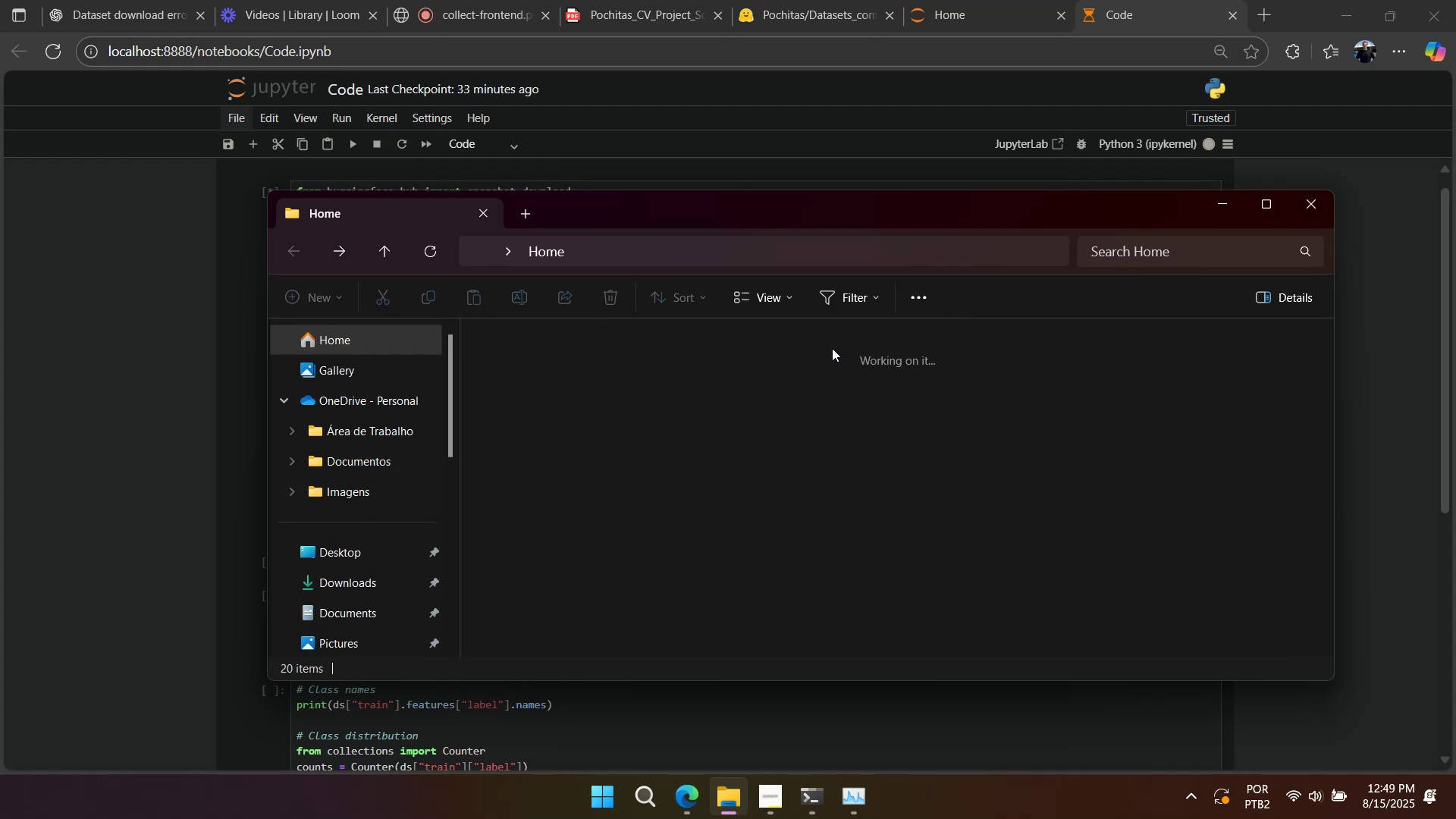 
double_click([867, 377])
 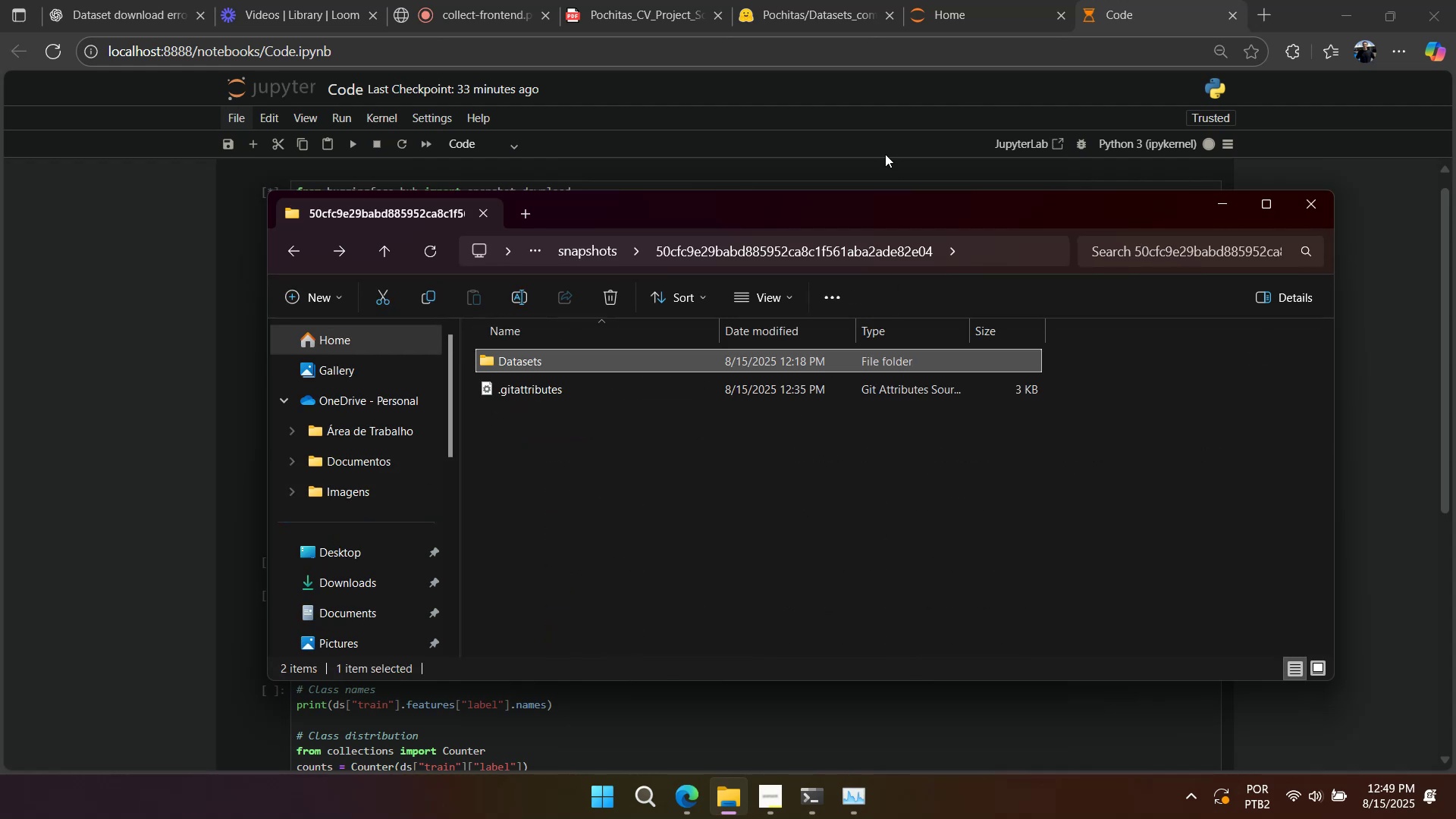 